 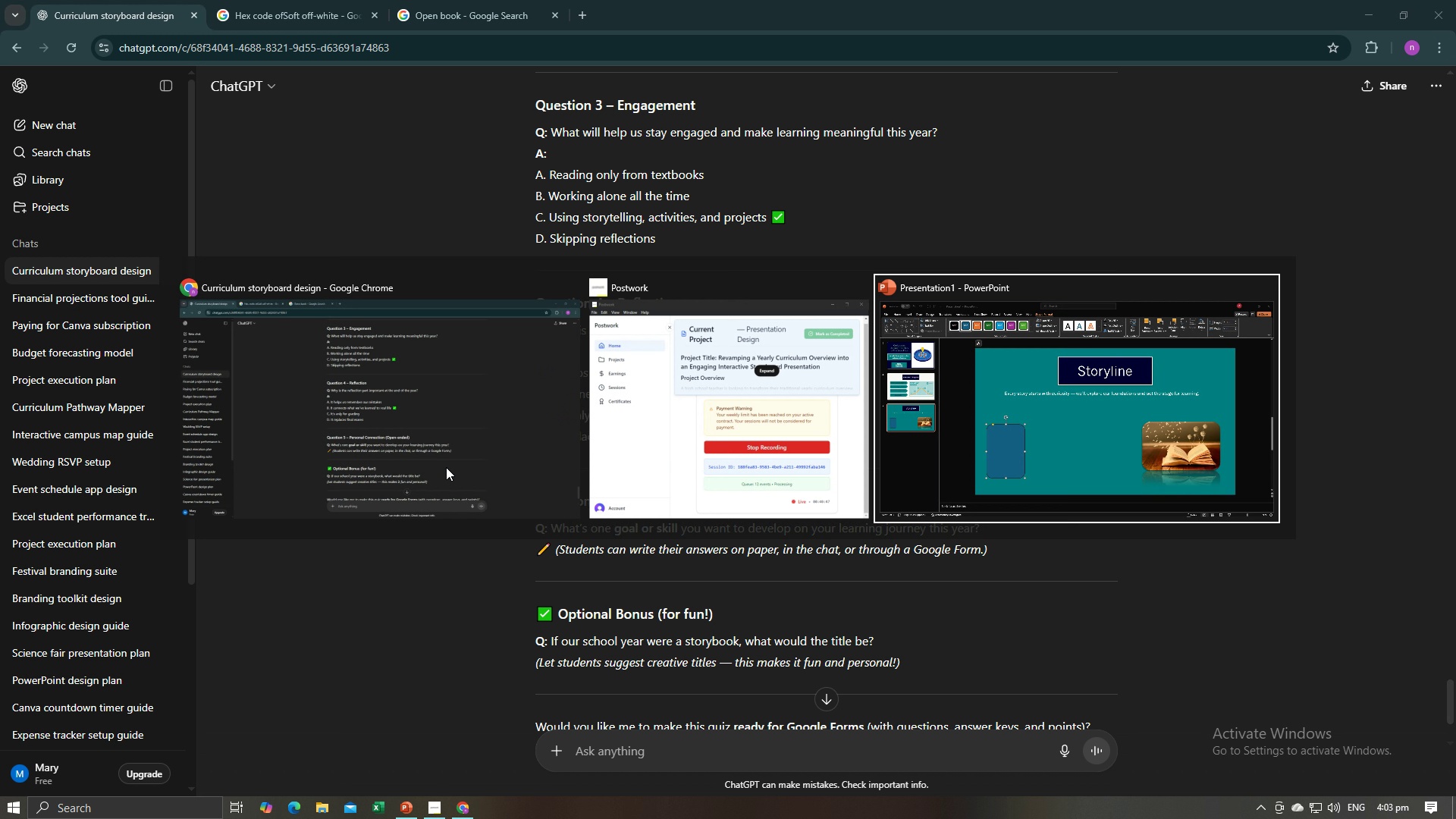 
key(Alt+Tab)
 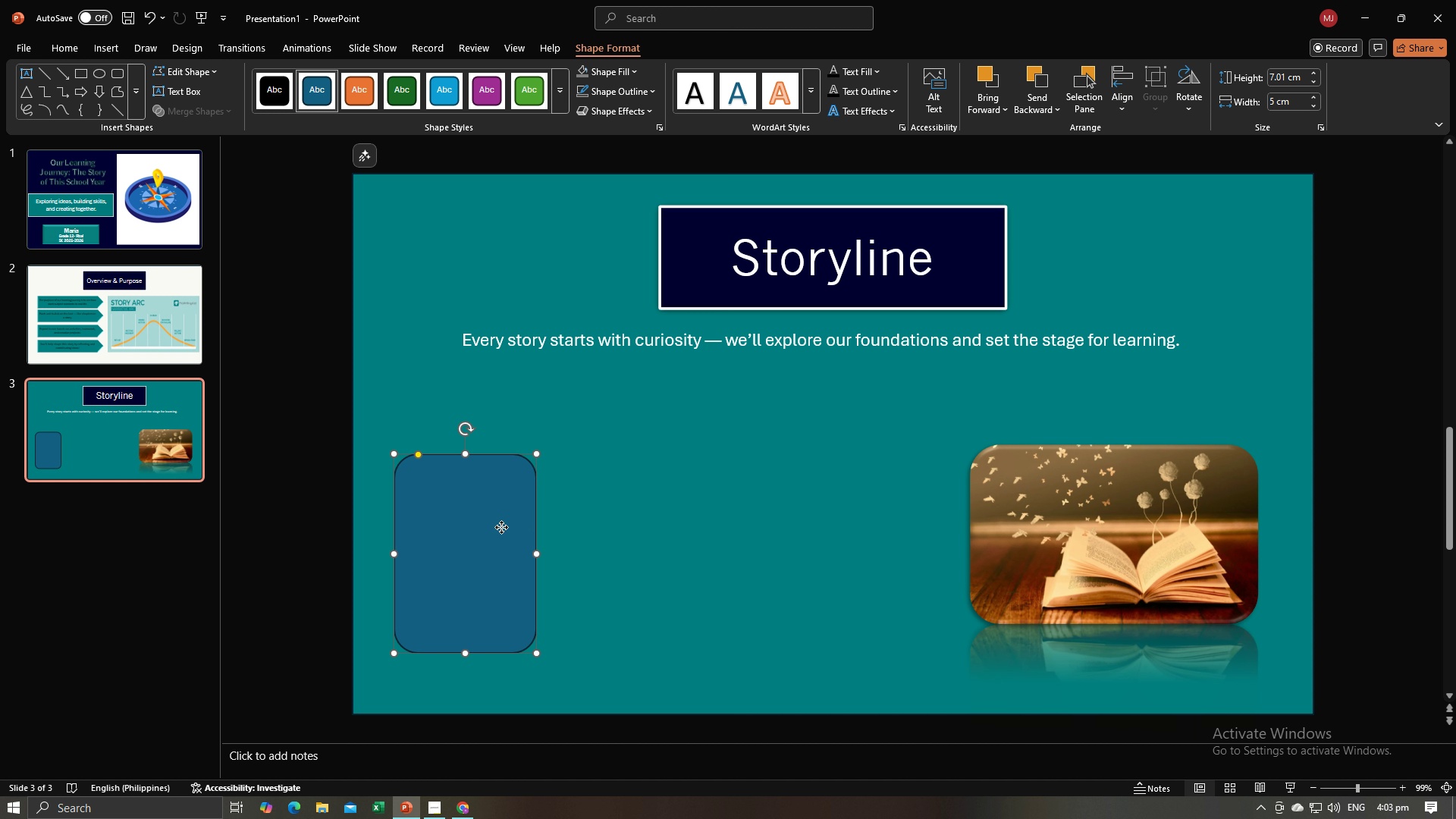 
key(Control+C)
 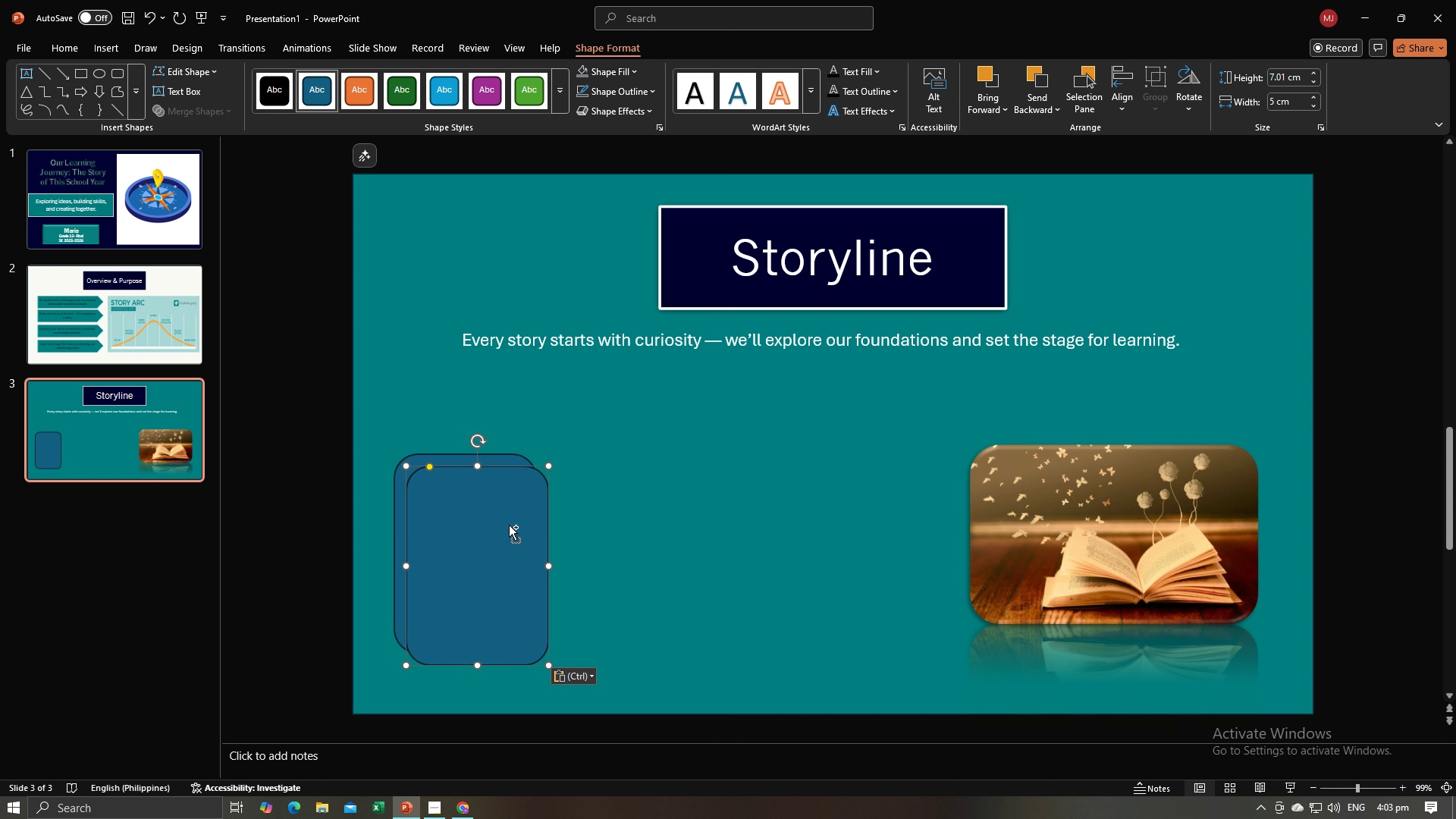 
key(Control+V)
 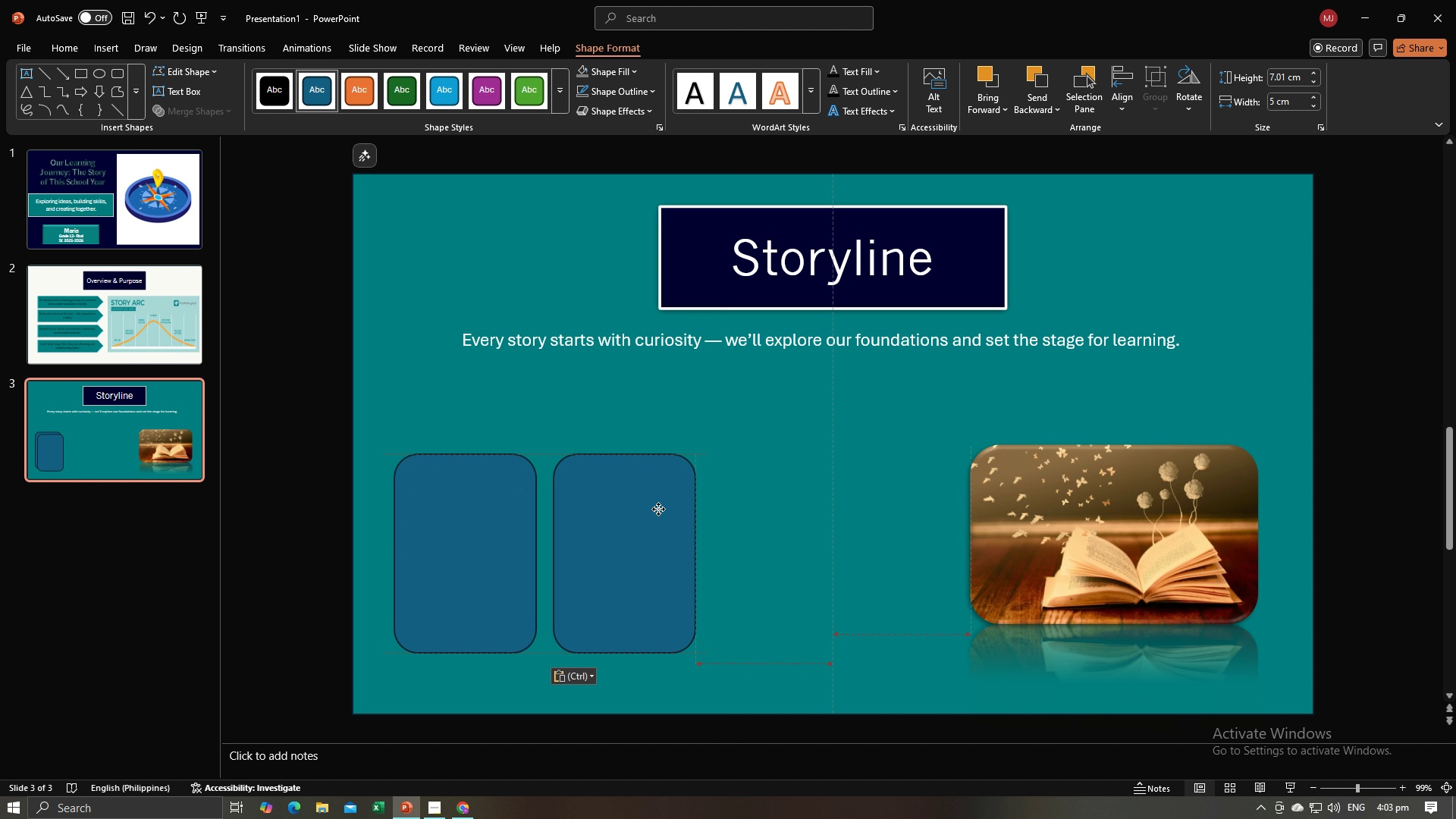 
key(Control+V)
 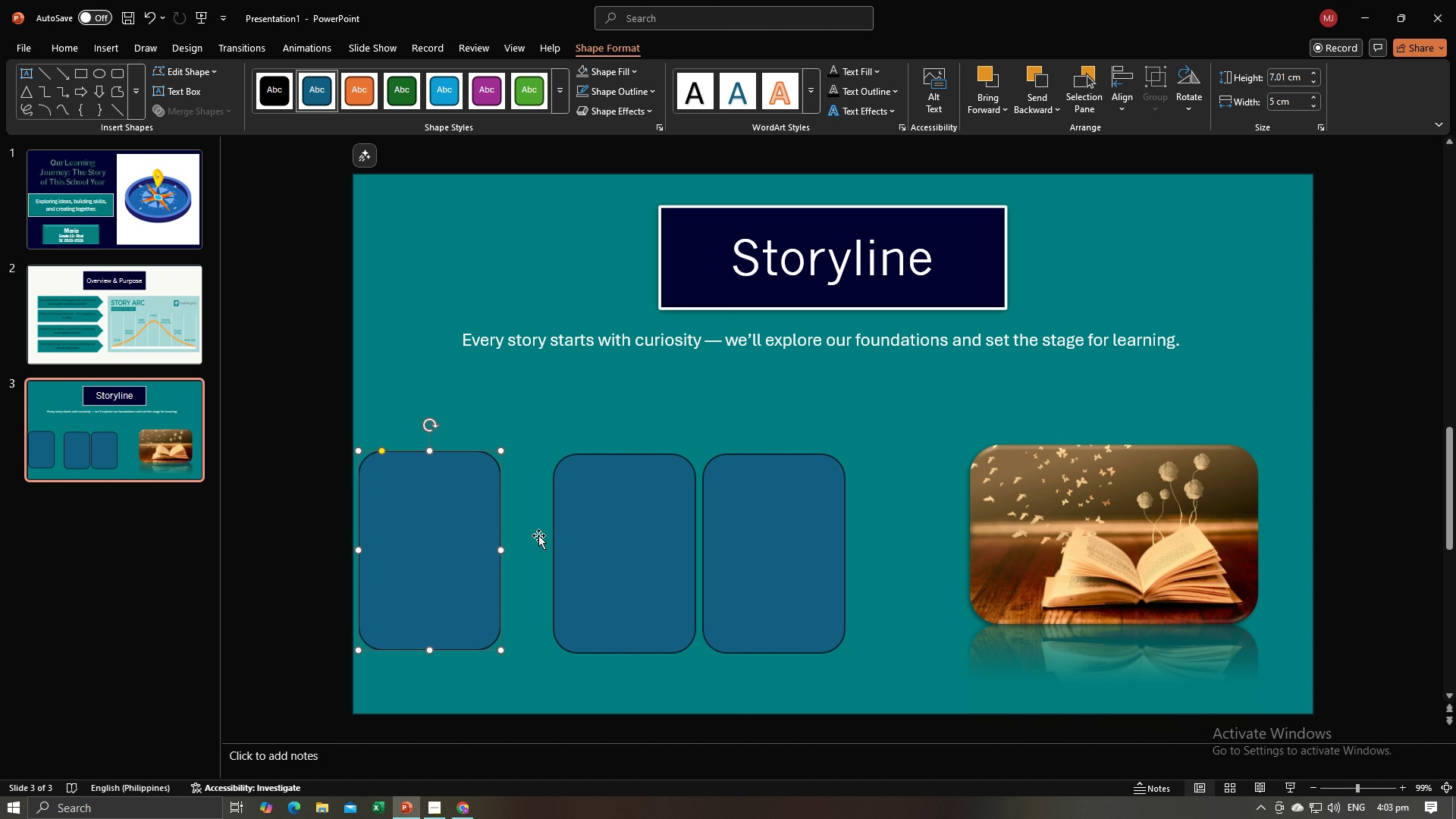 
wait(10.72)
 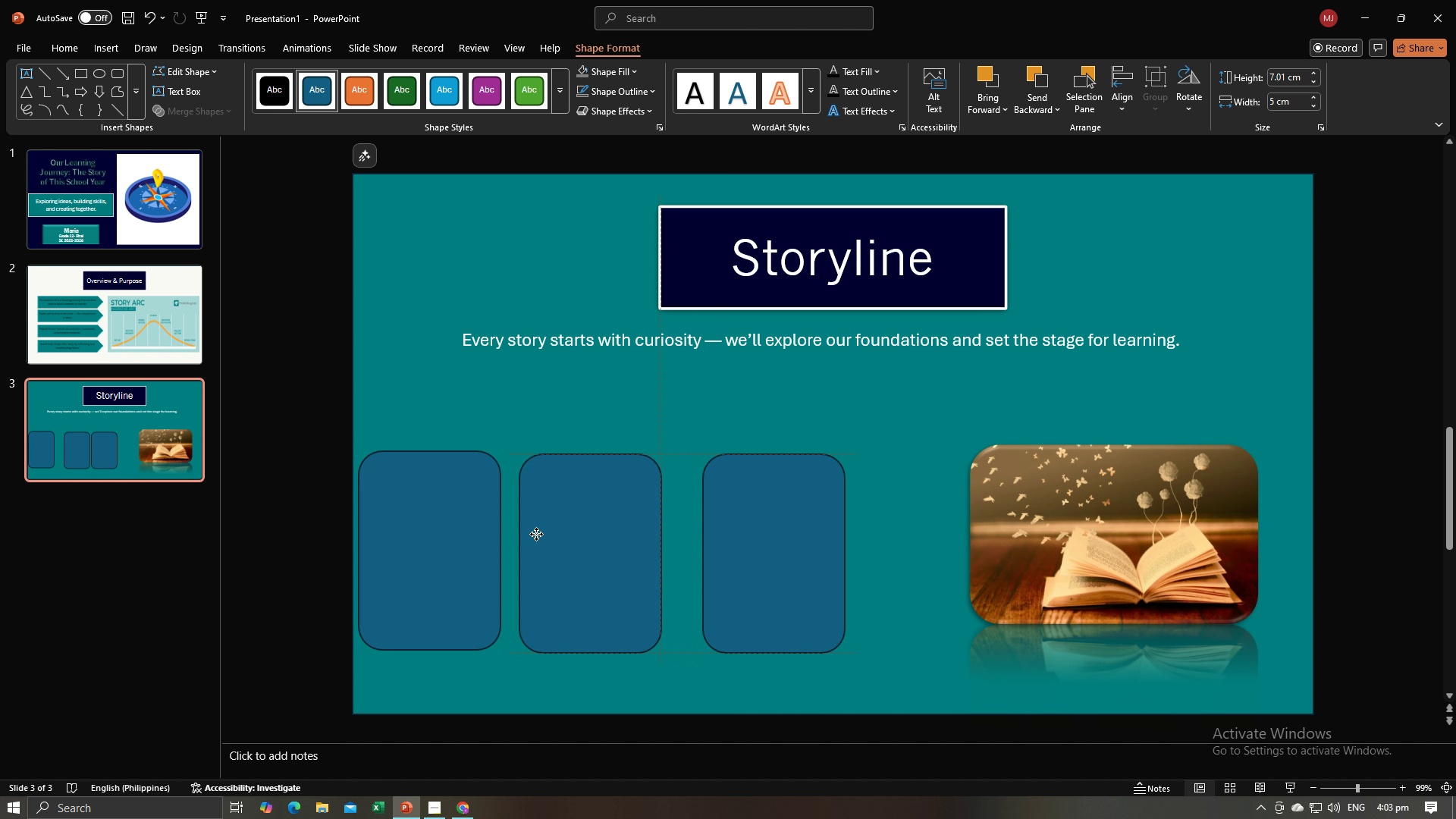 
key(Control+V)
 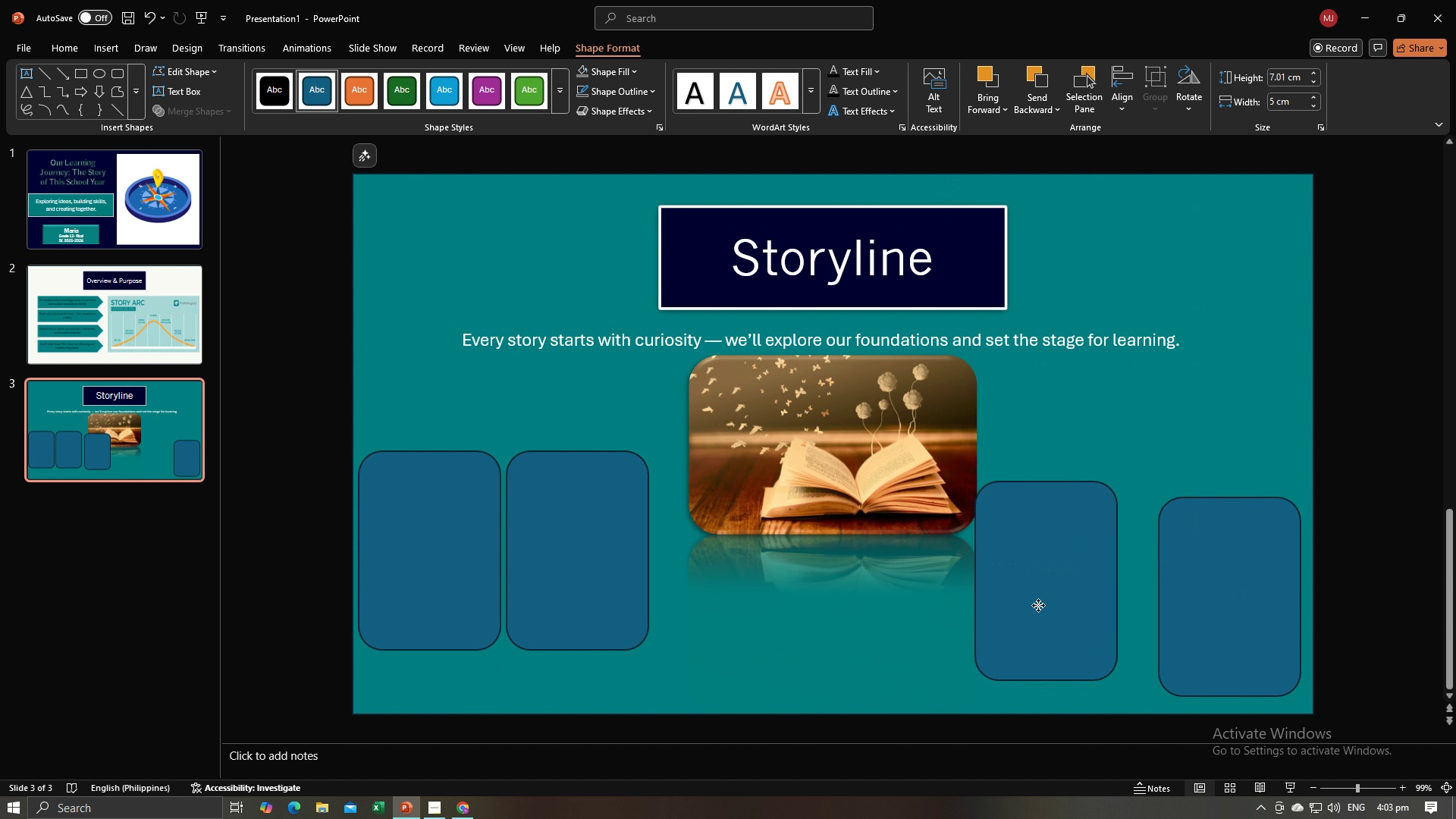 
wait(17.46)
 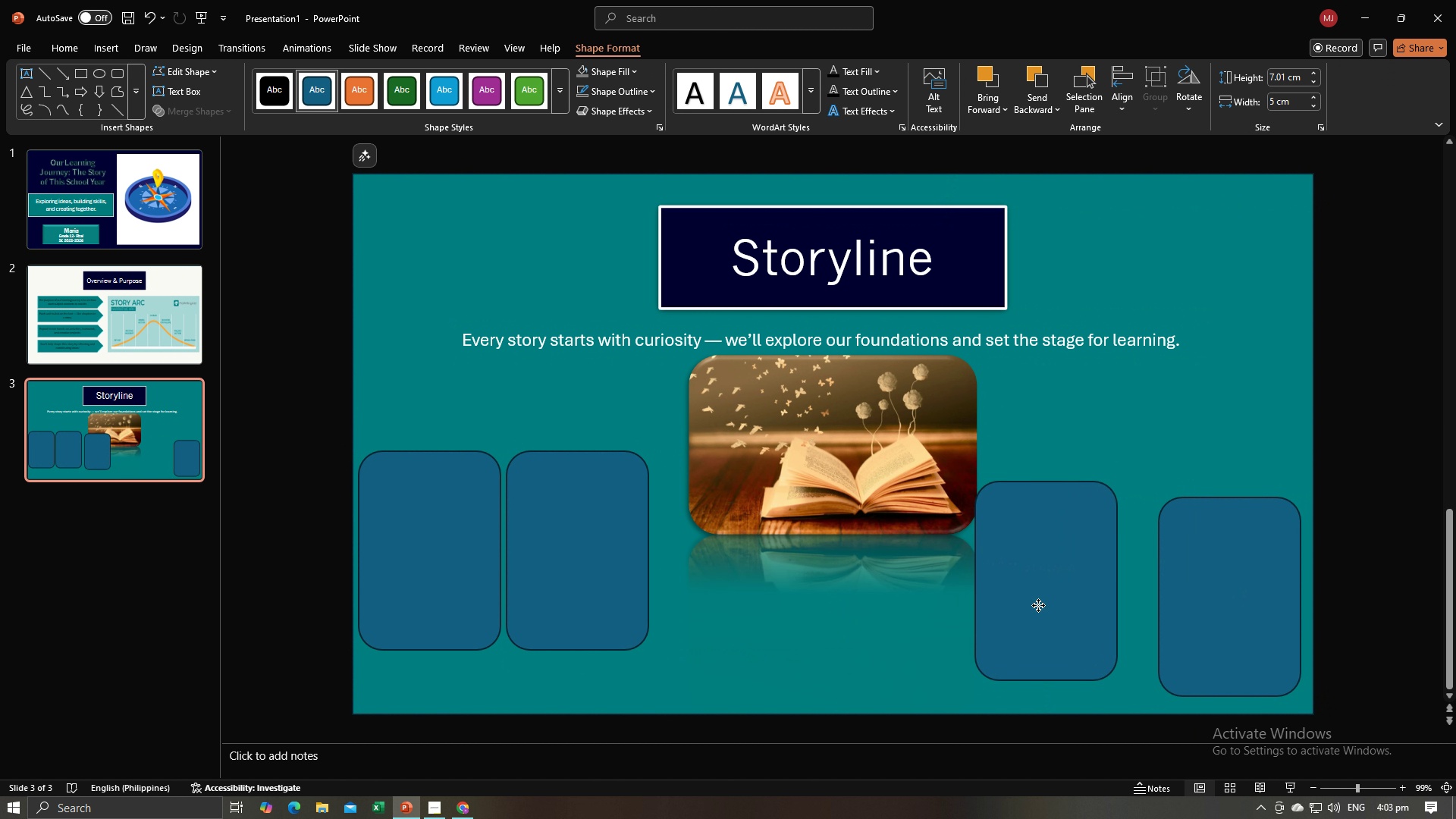 
left_click([490, 488])
 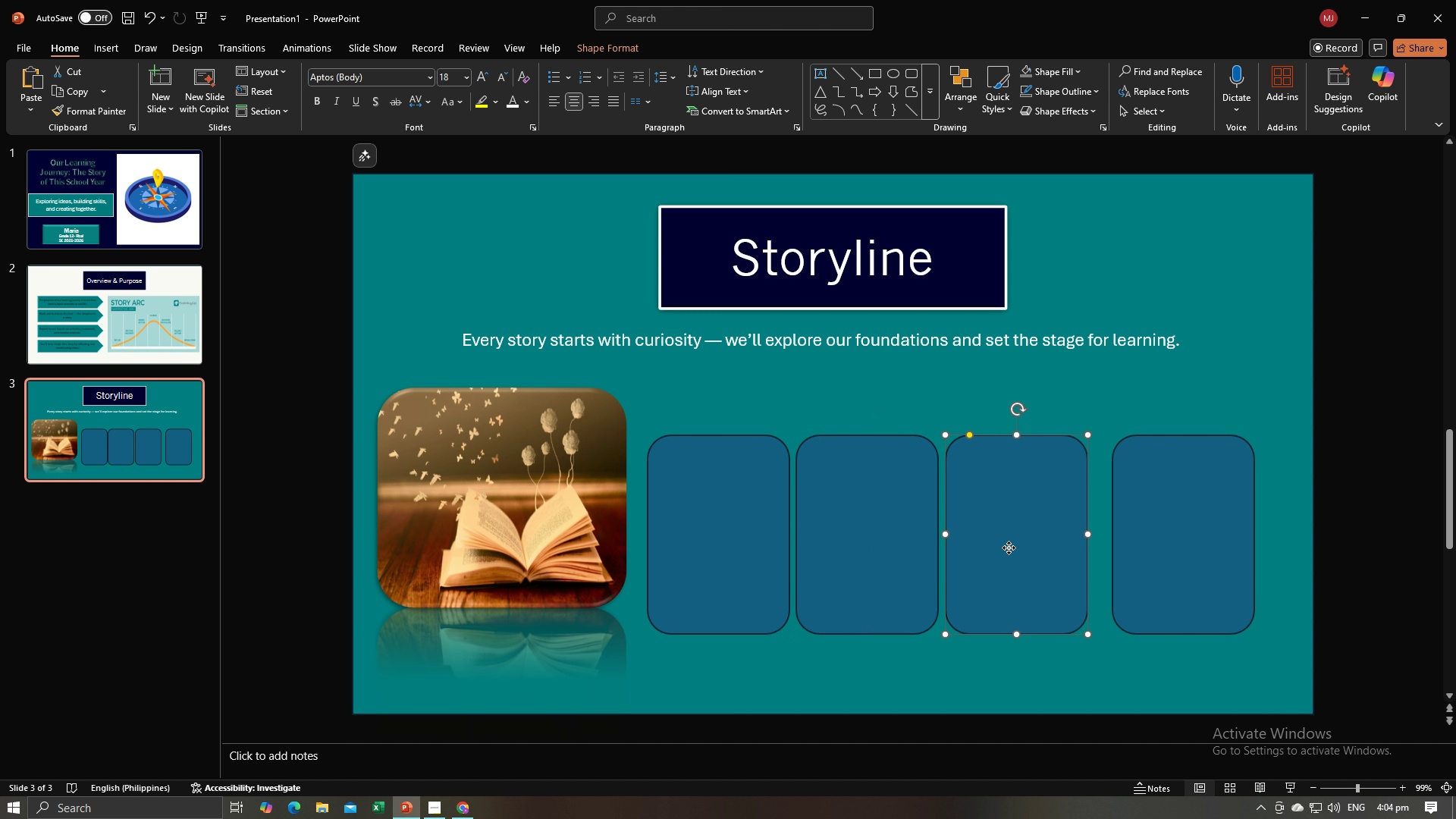 
wait(34.03)
 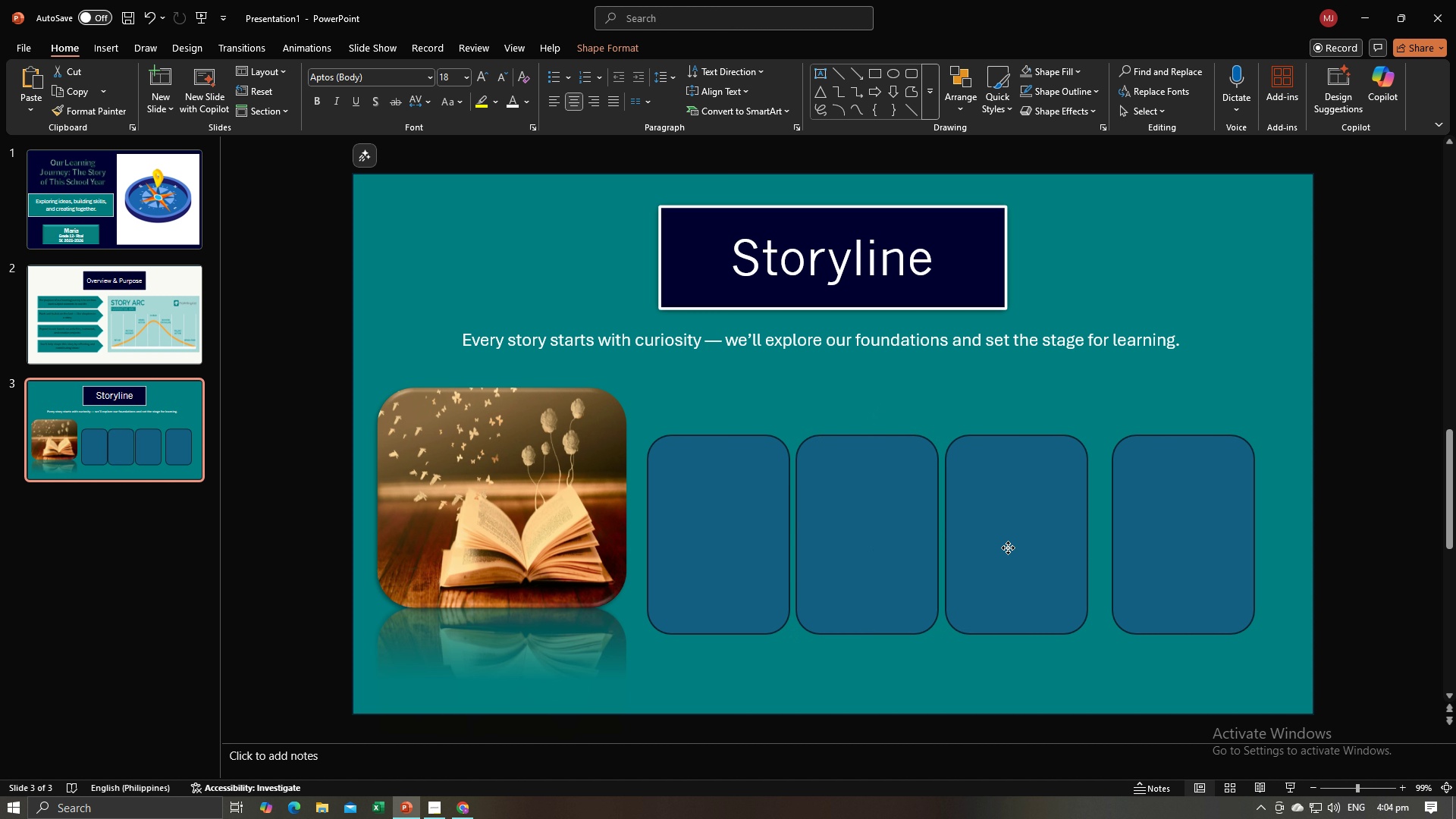 
key(Control+V)
 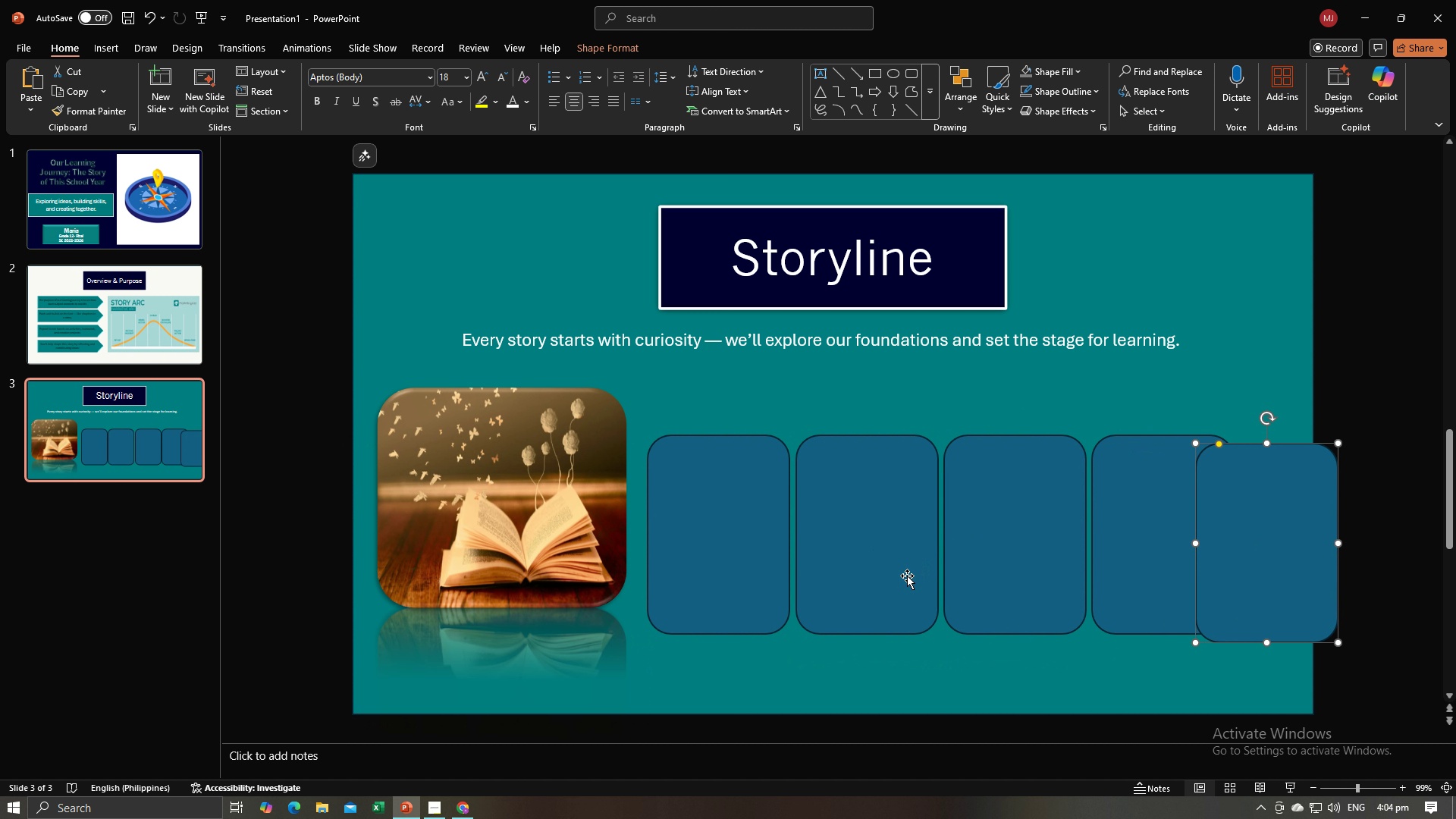 
left_click([741, 551])
 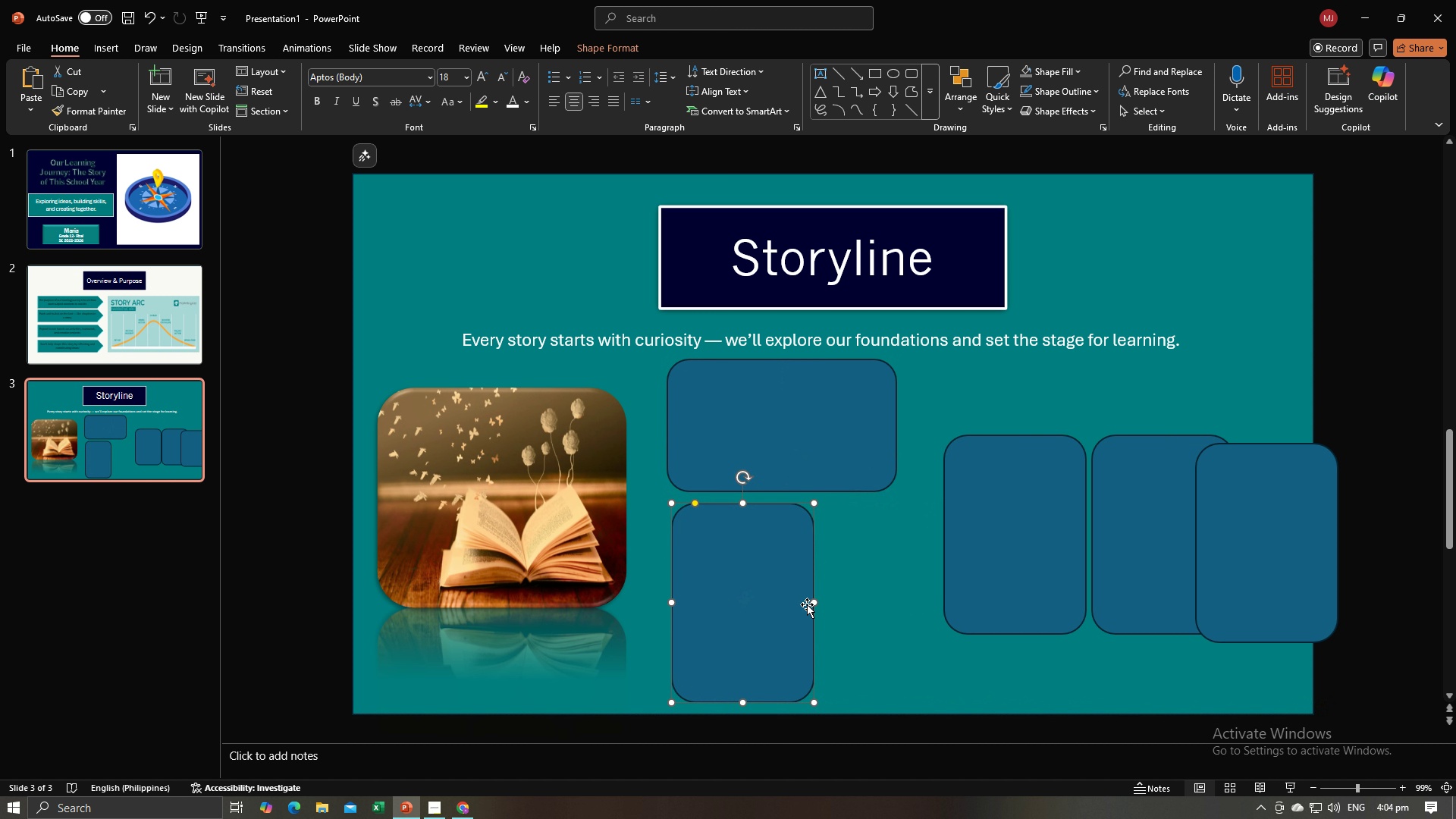 
wait(12.01)
 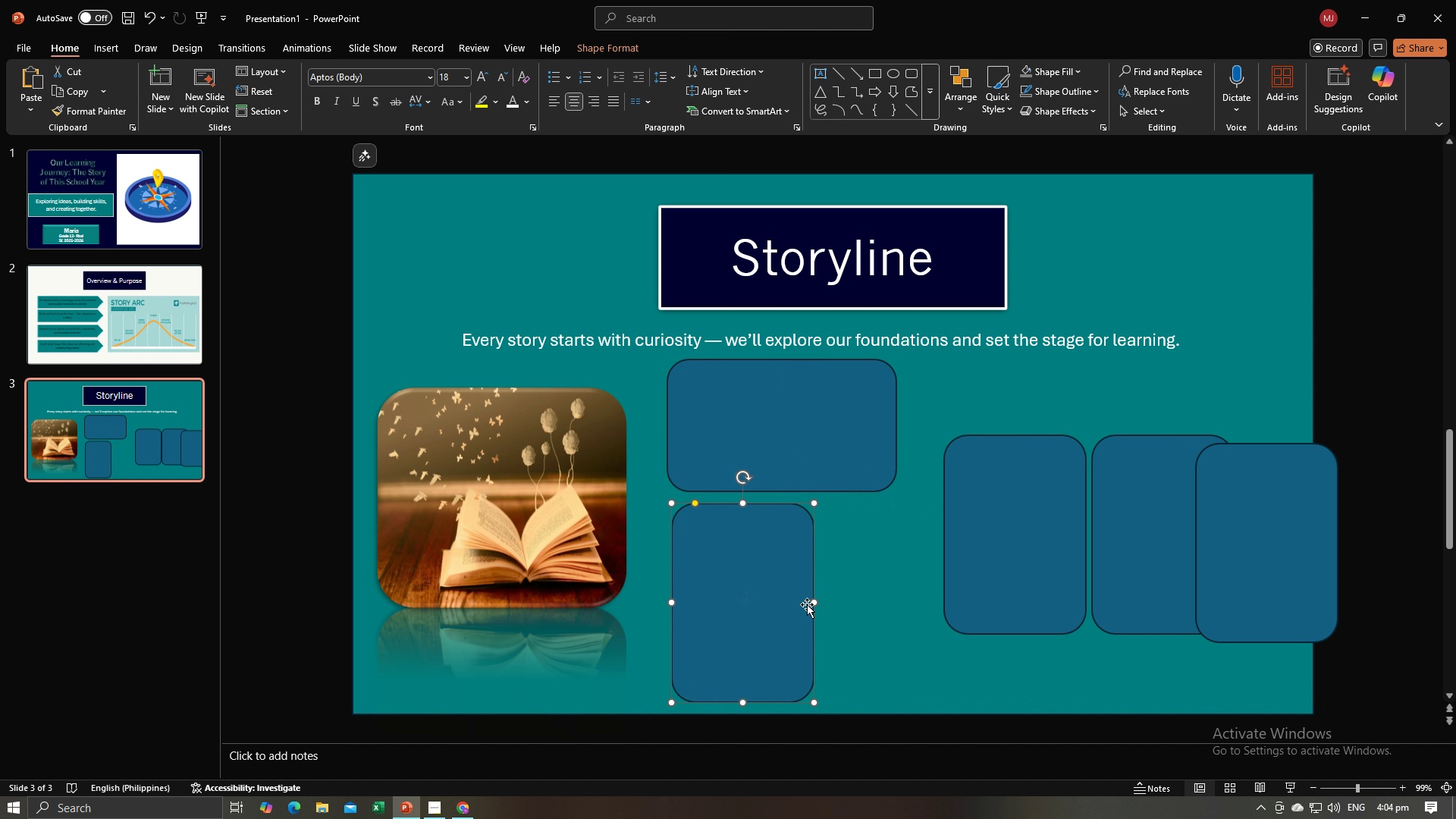 
left_click([801, 572])
 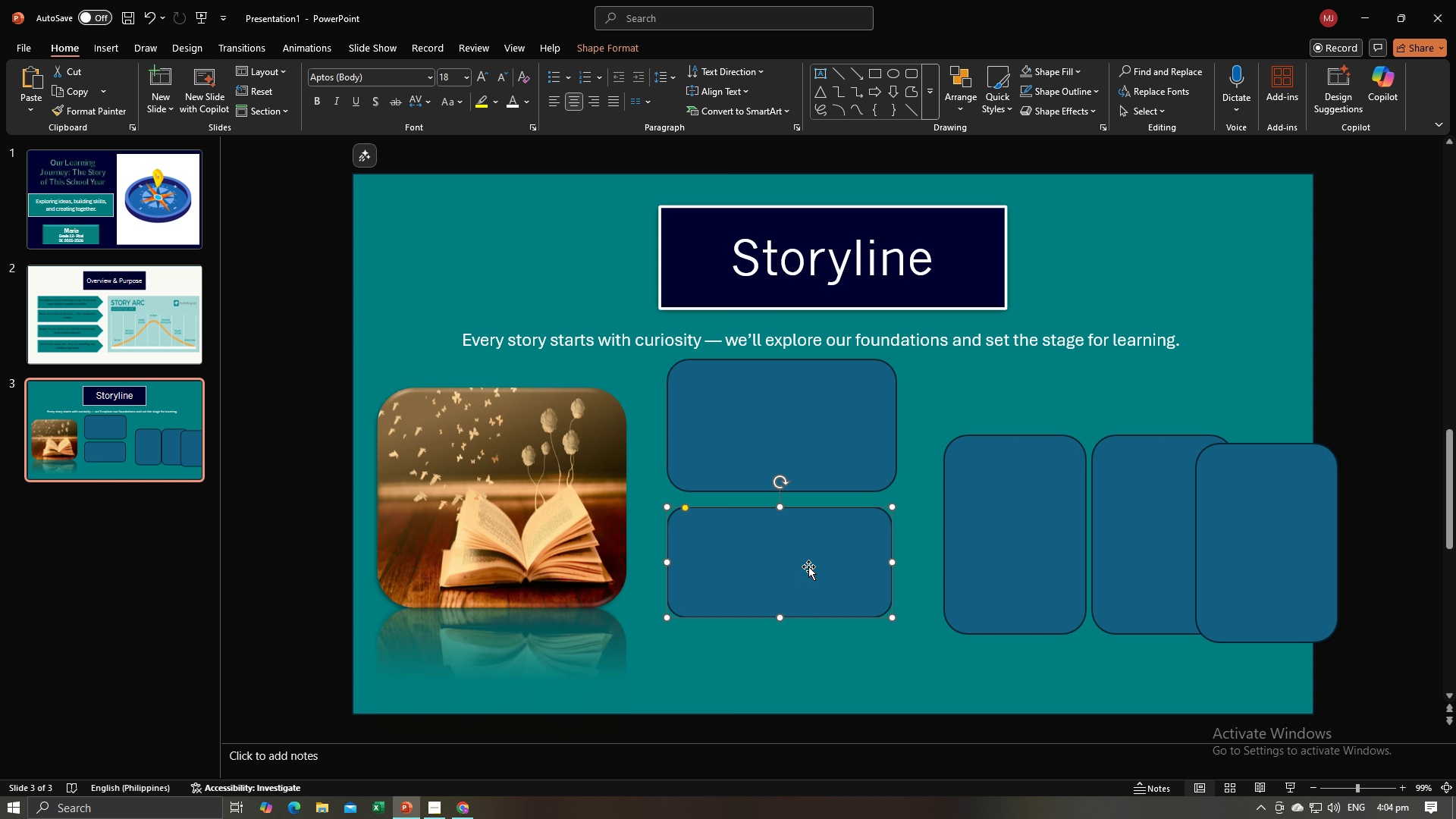 
left_click([822, 441])
 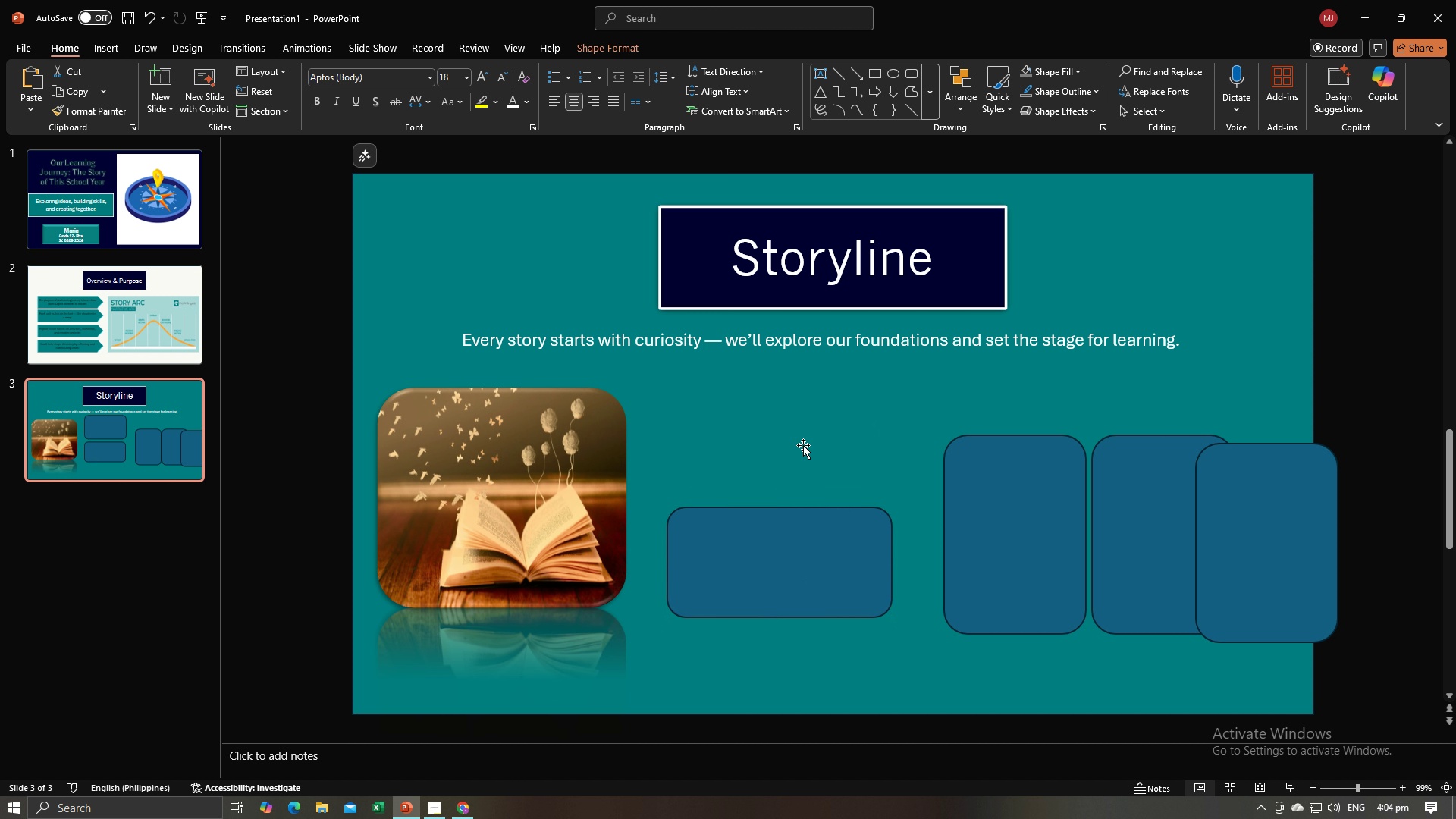 
key(Backspace)
 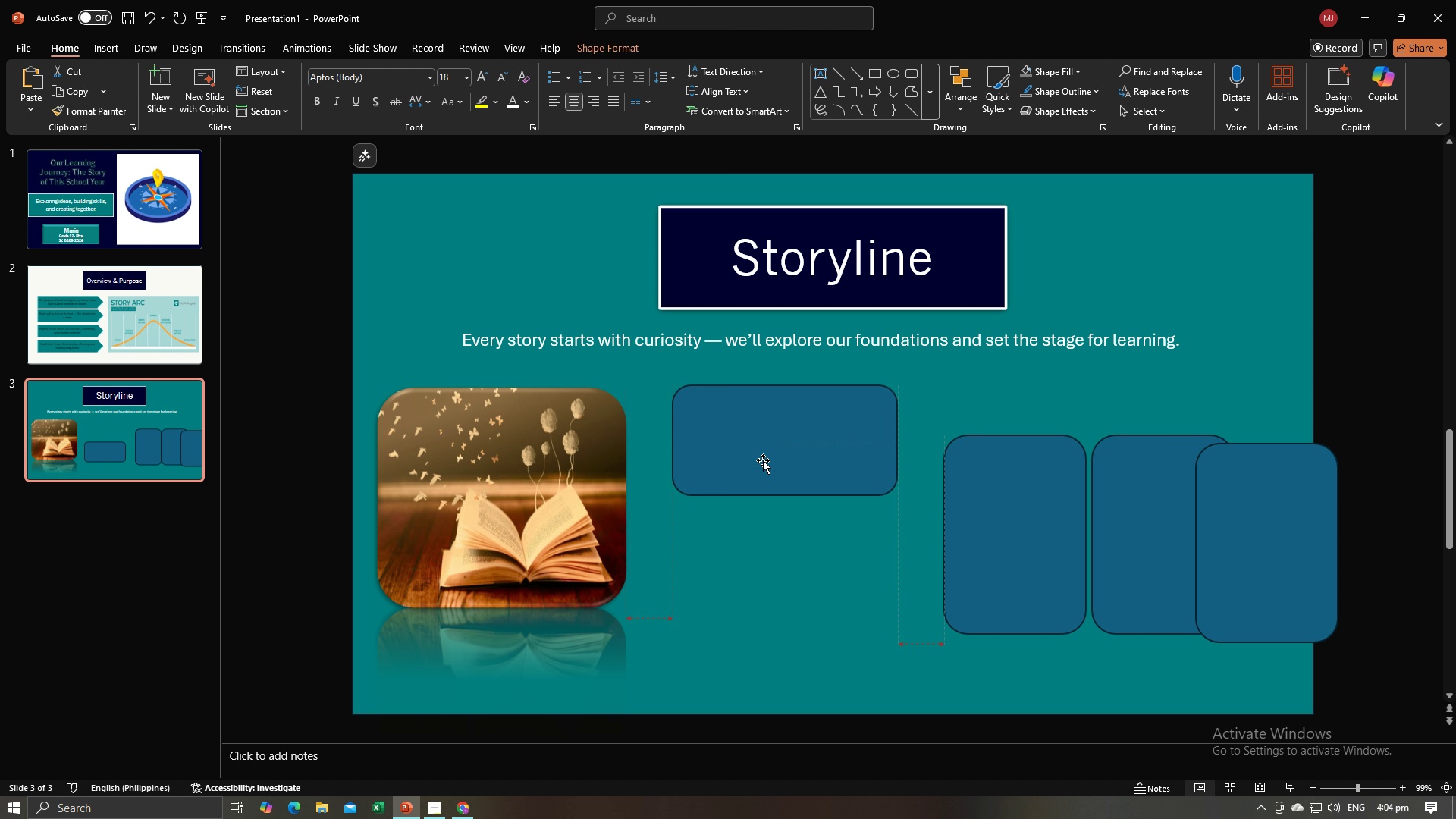 
left_click([990, 530])
 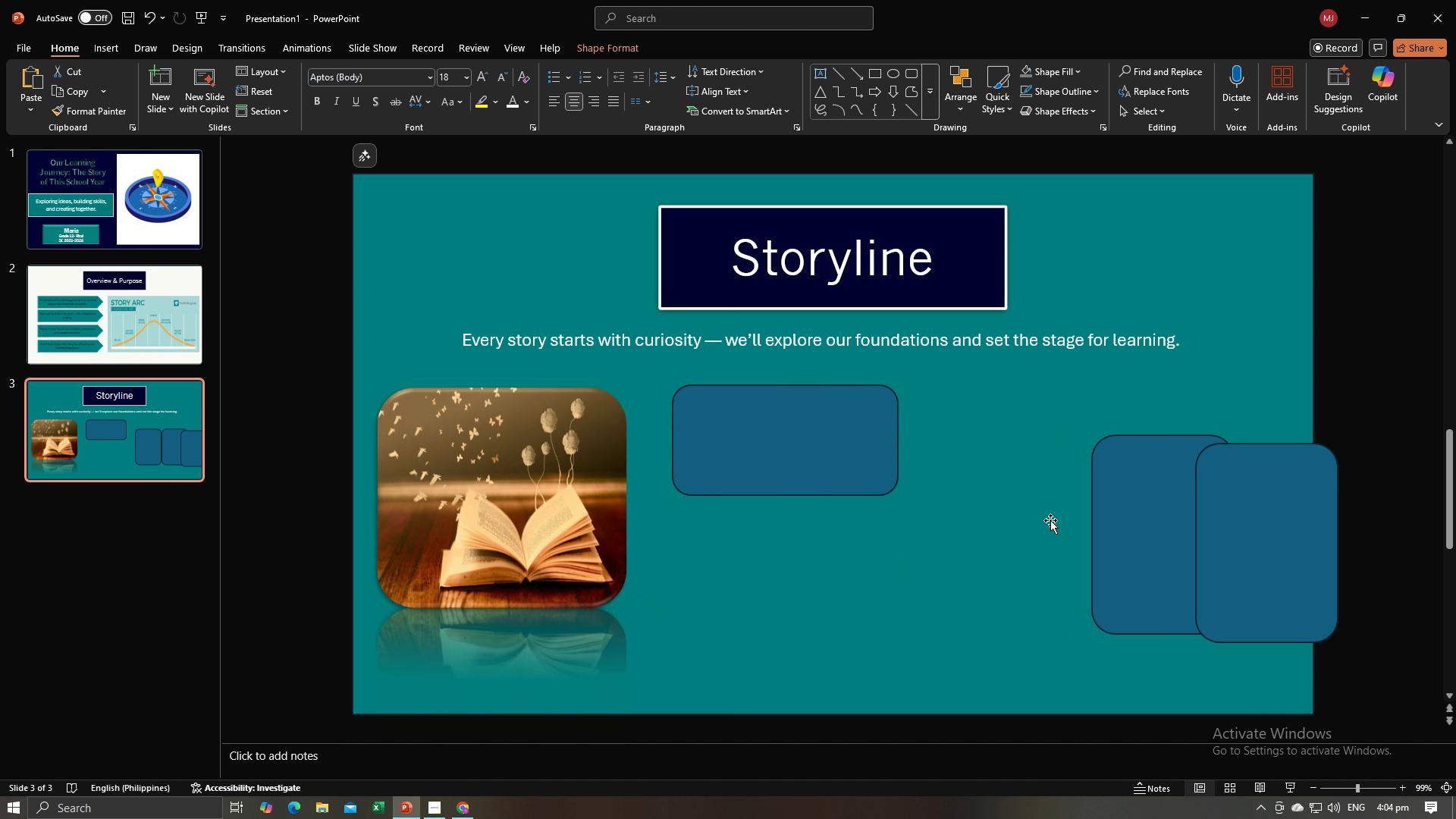 
key(Backspace)
 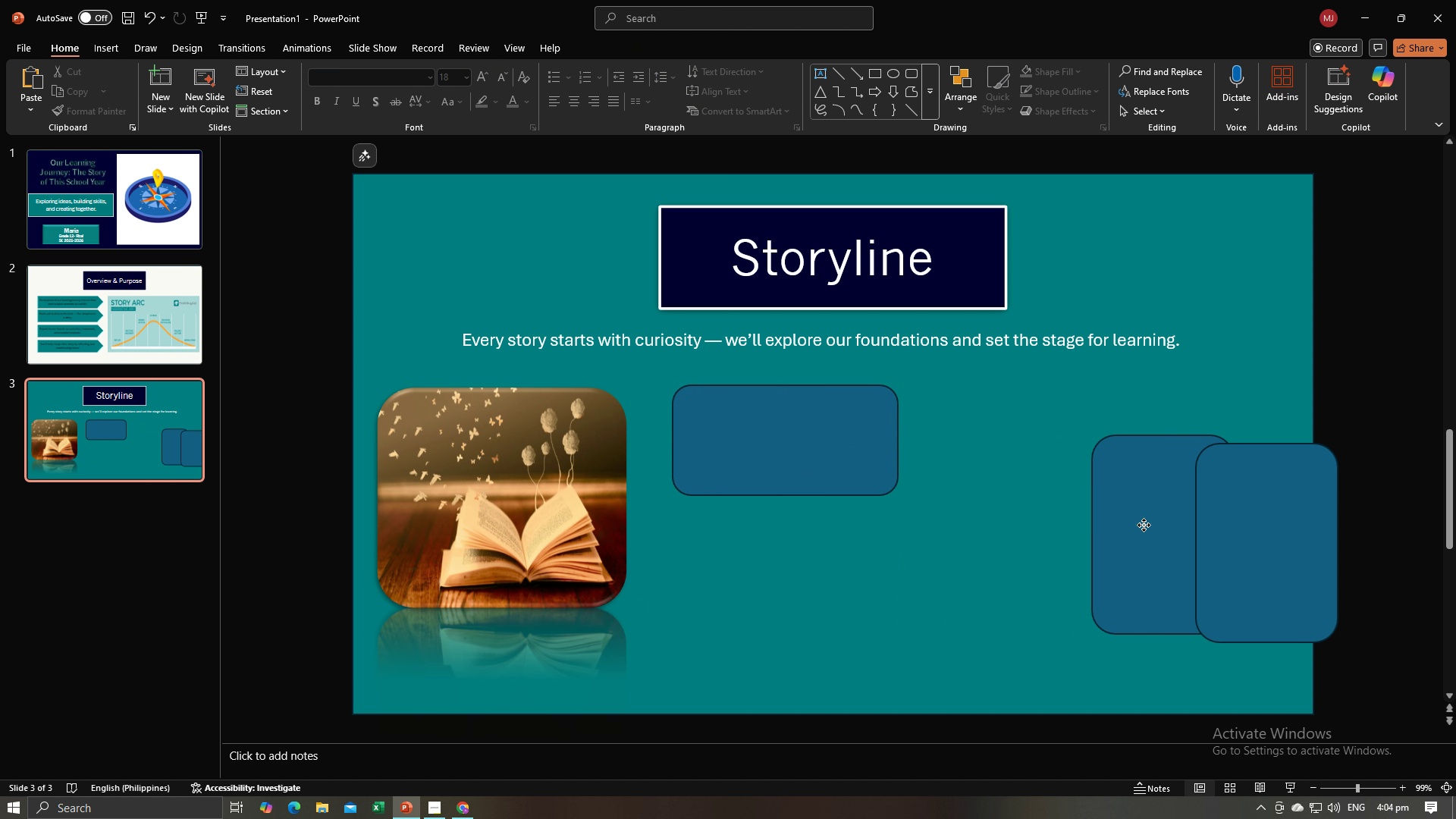 
left_click([1144, 525])
 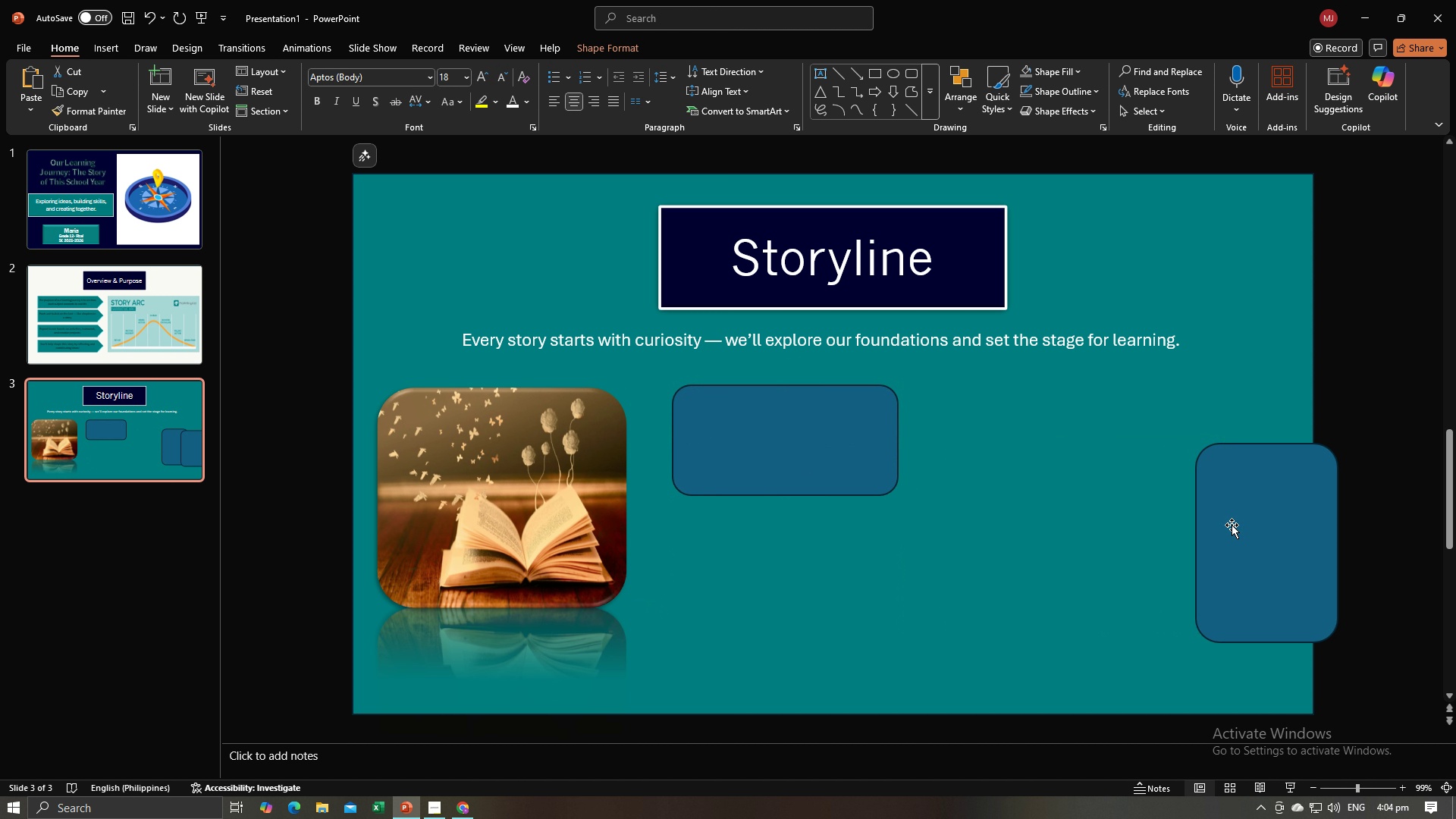 
key(Backspace)
 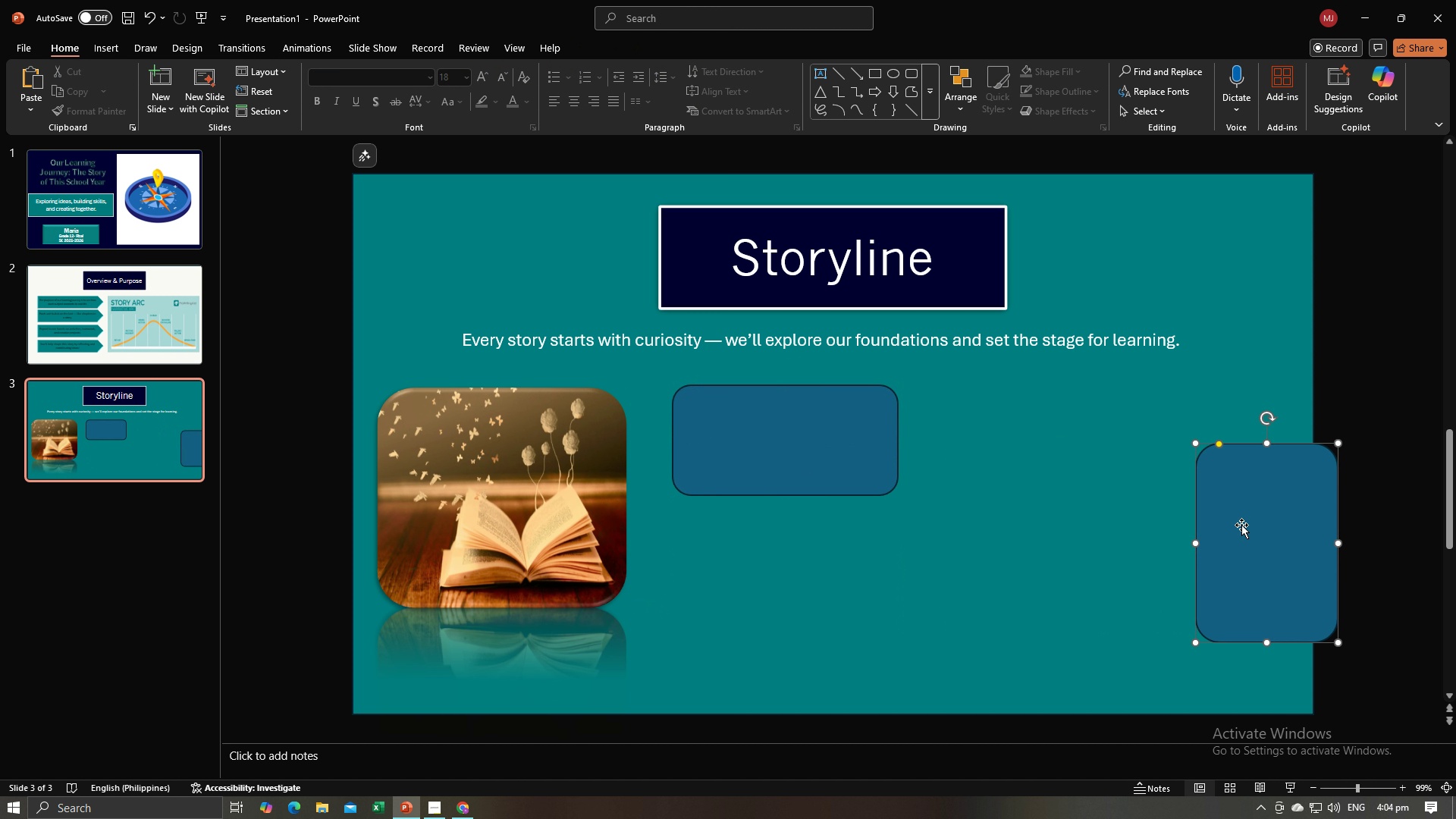 
double_click([1248, 525])
 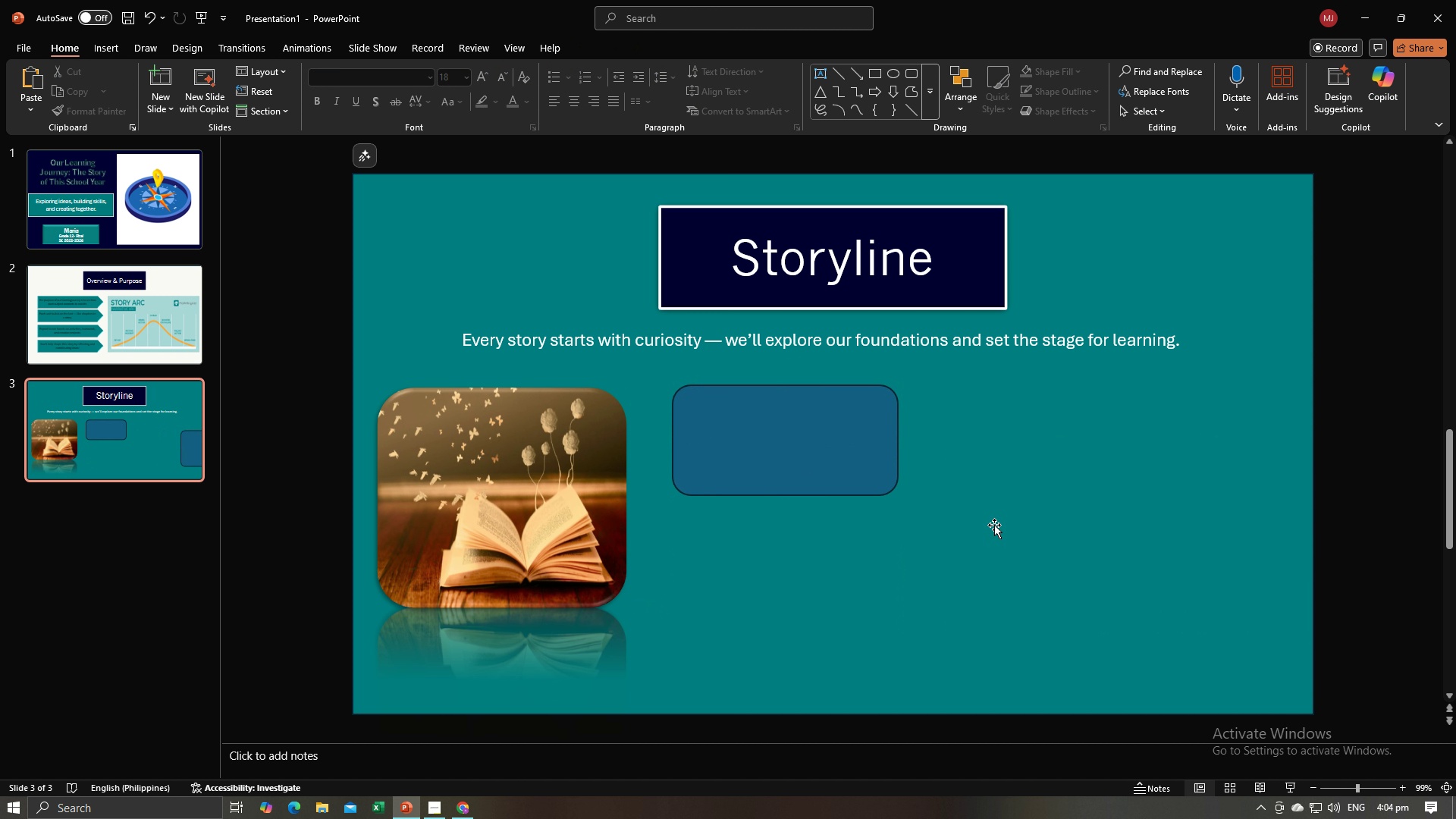 
key(Backspace)
 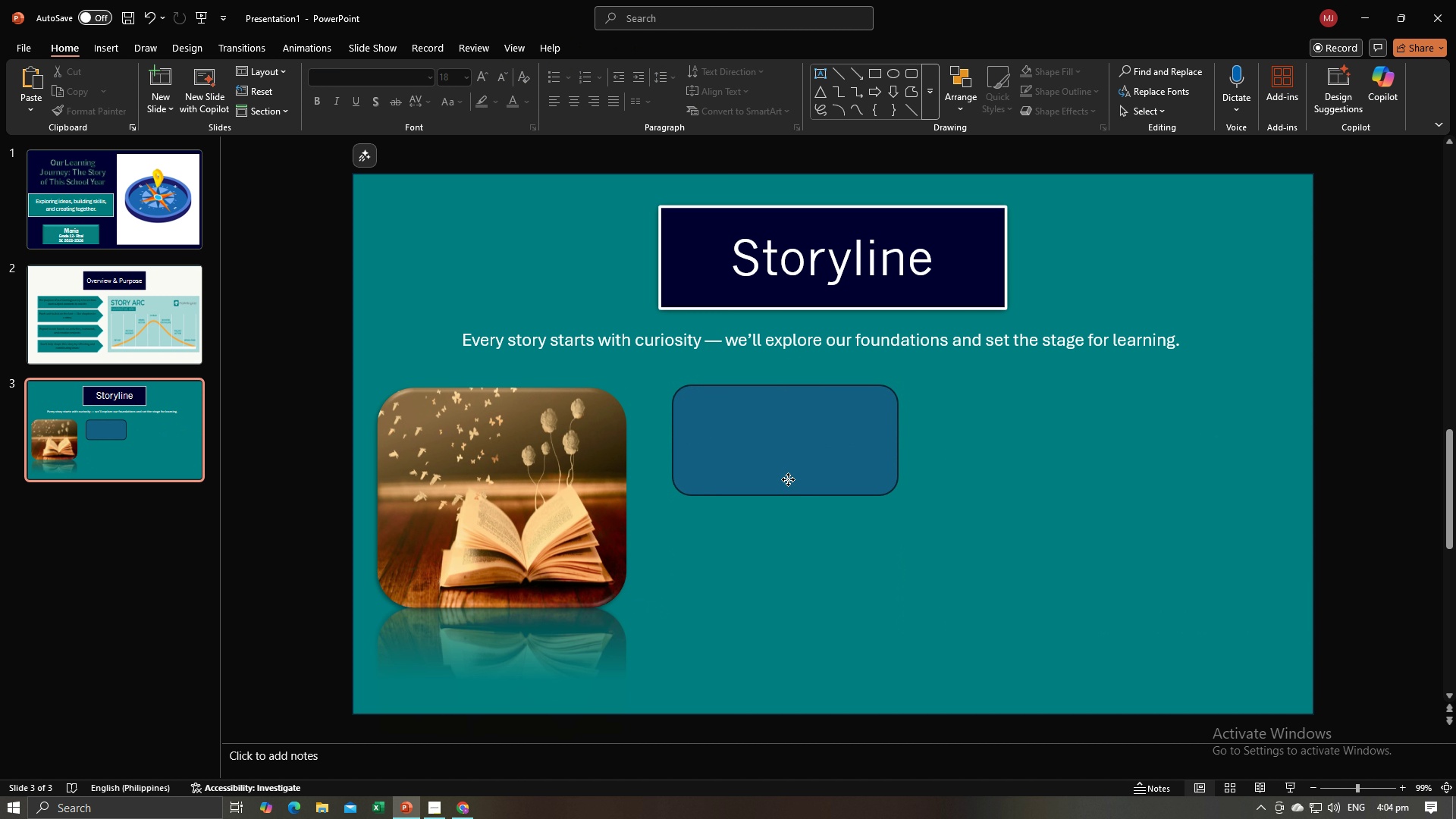 
left_click([788, 479])
 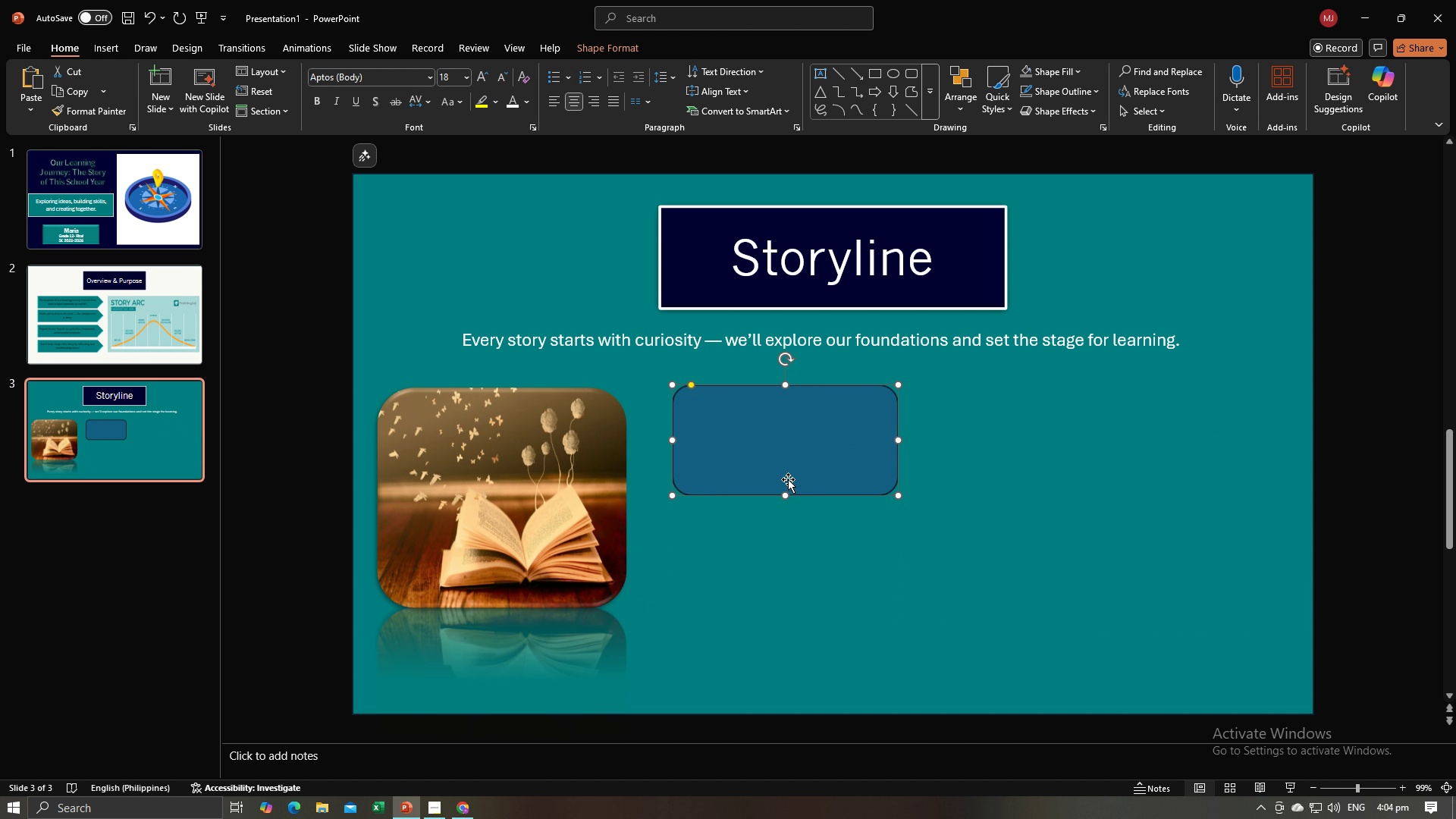 
key(Control+C)
 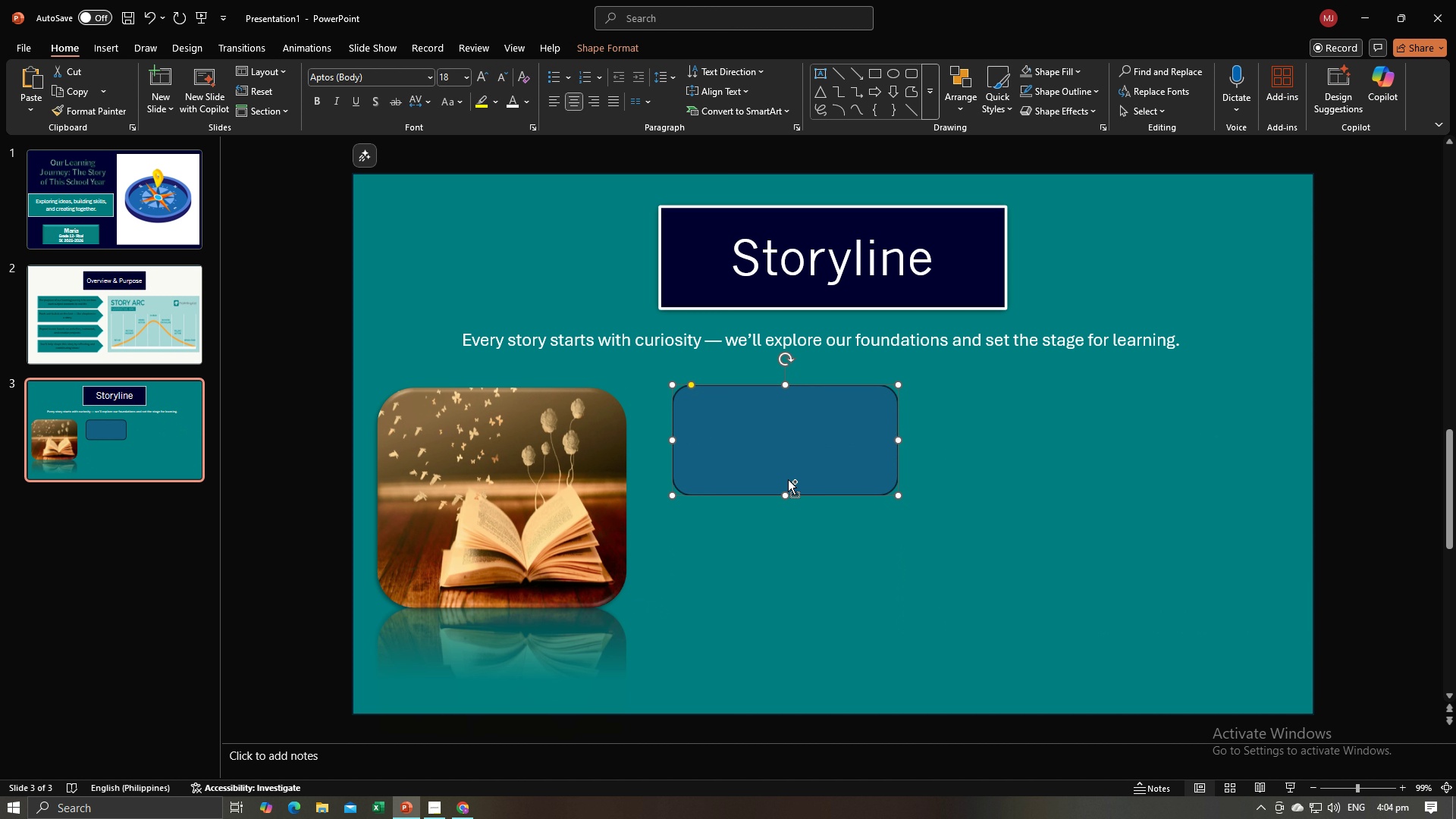 
key(Control+V)
 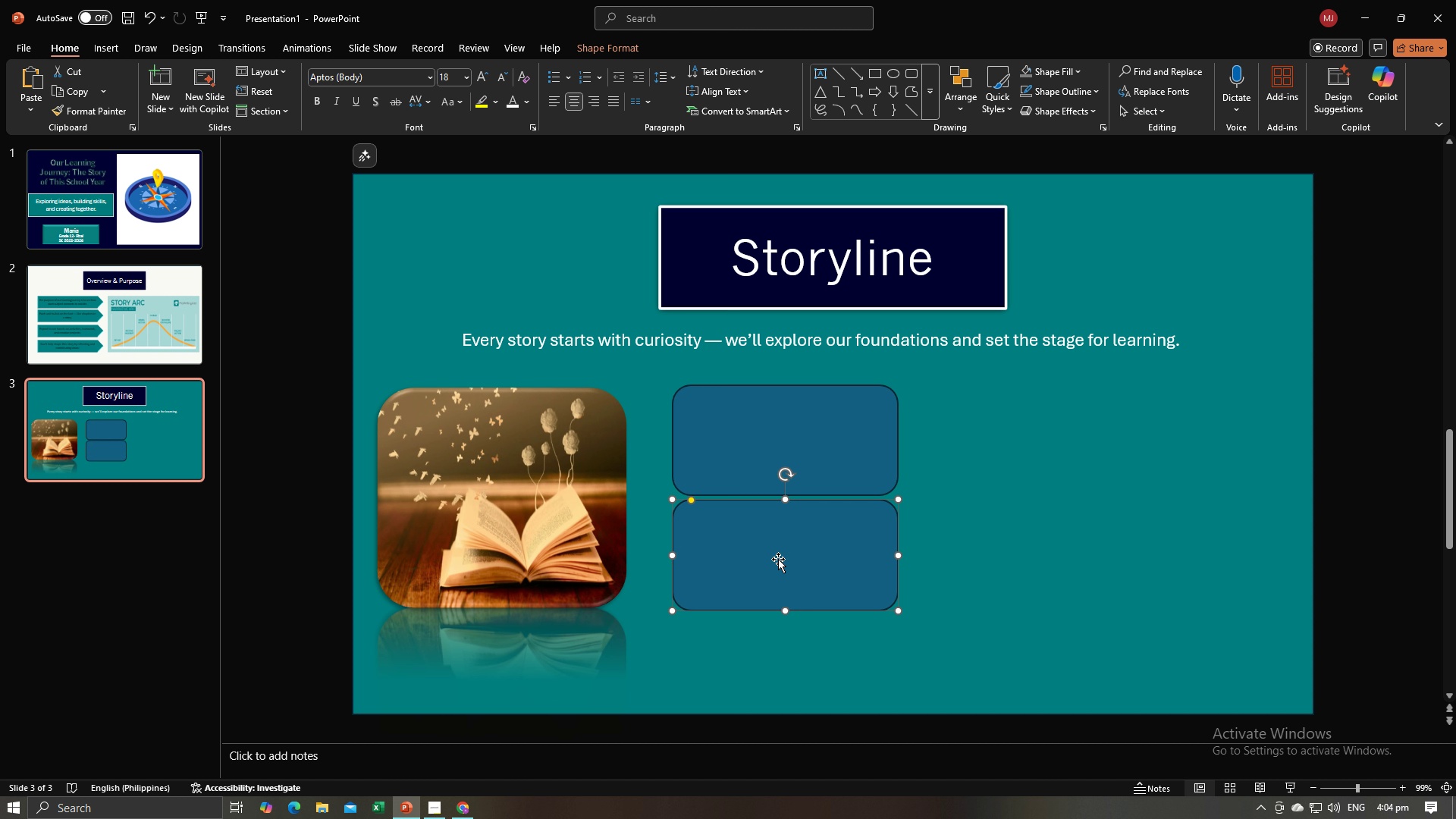 
key(Control+V)
 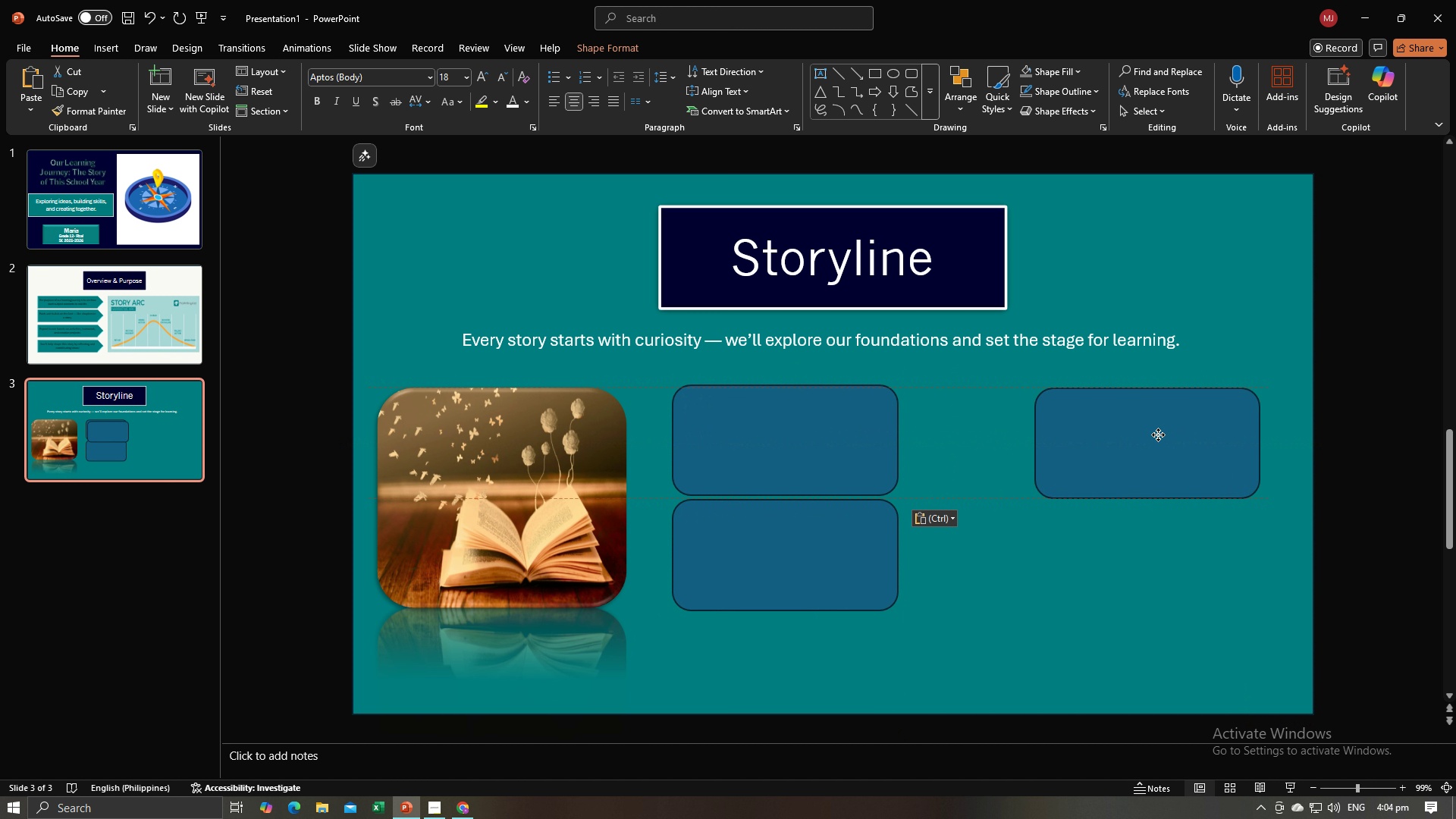 
wait(10.78)
 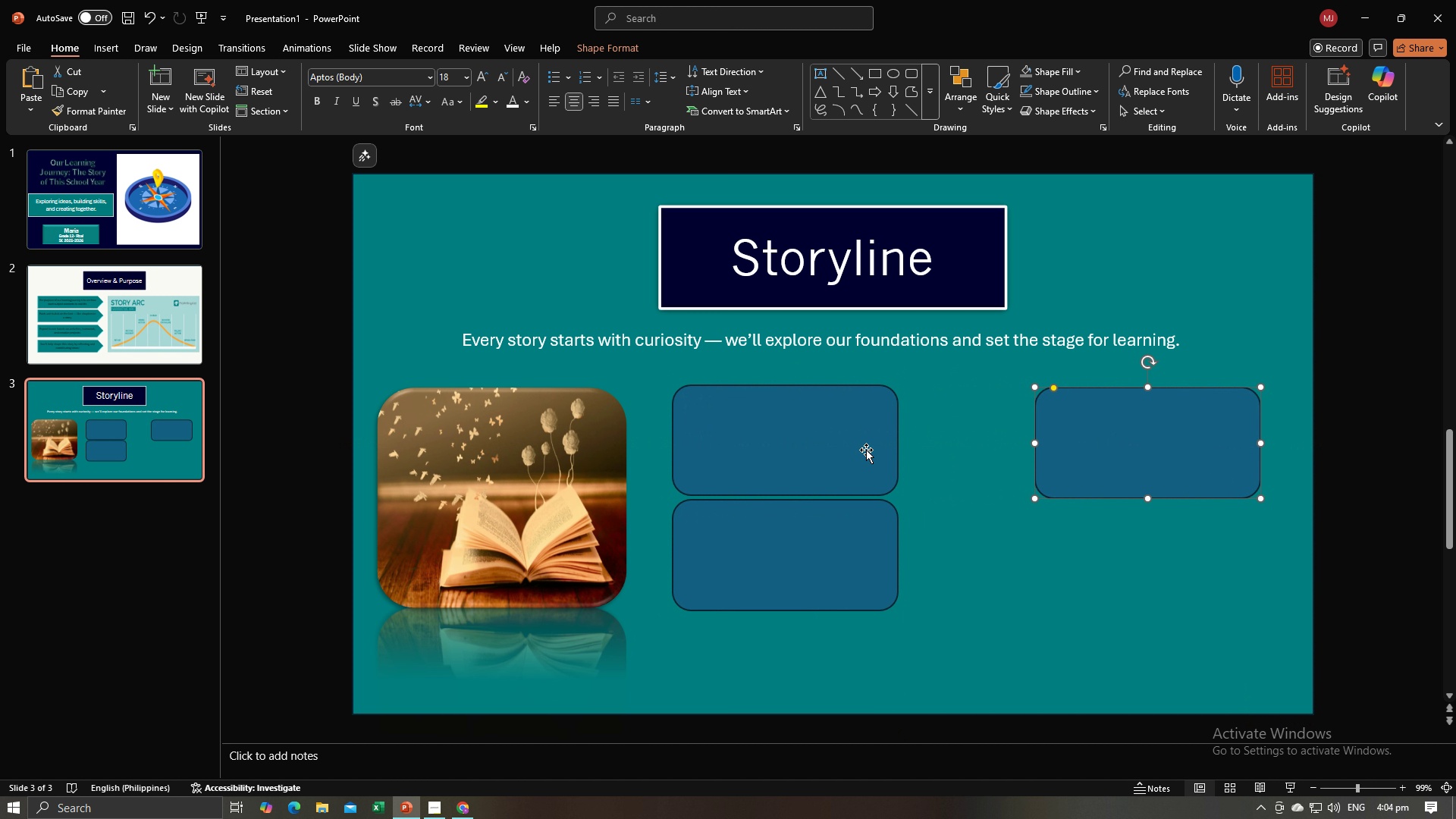 
key(Control+V)
 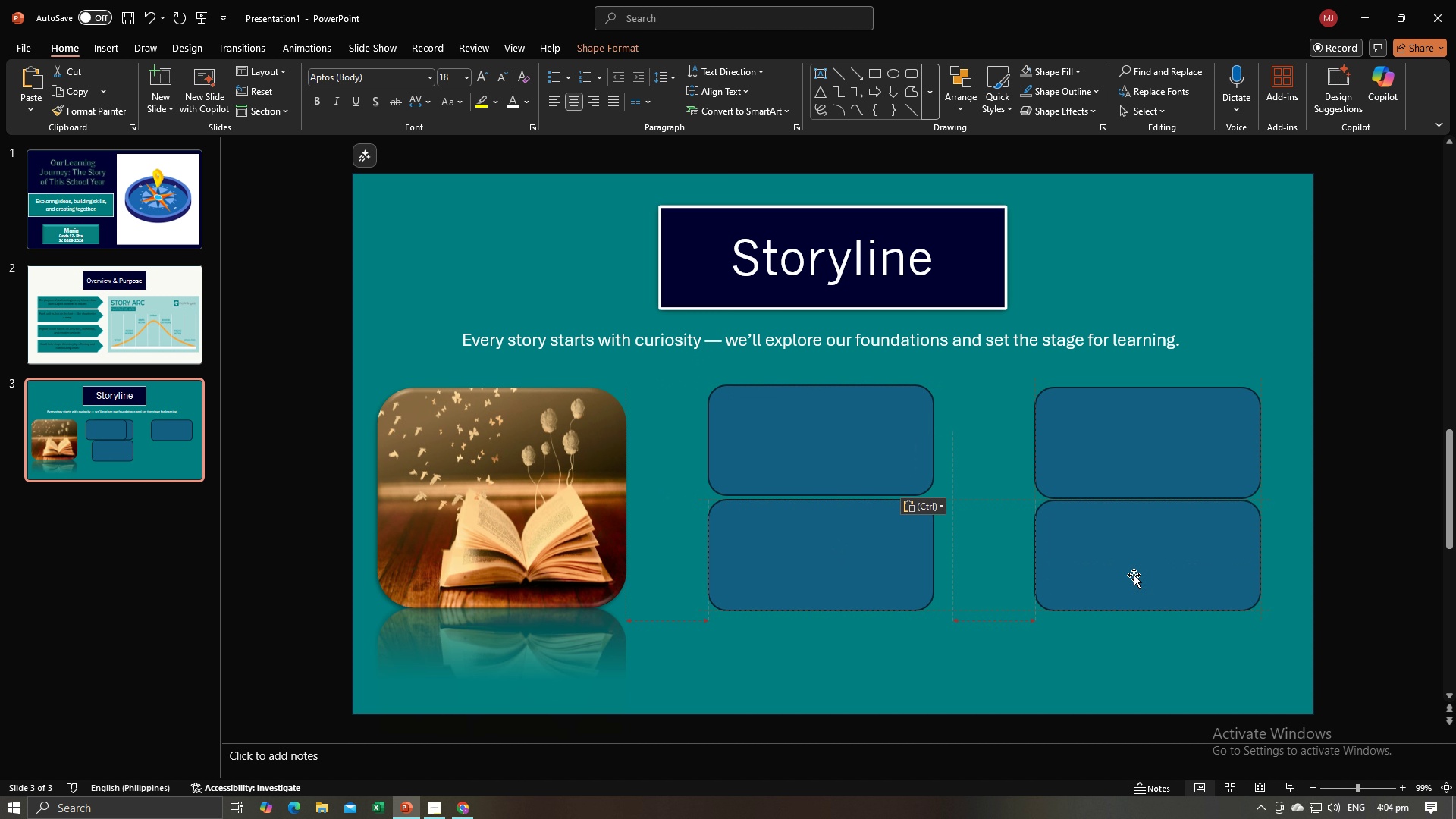 
key(Control+V)
 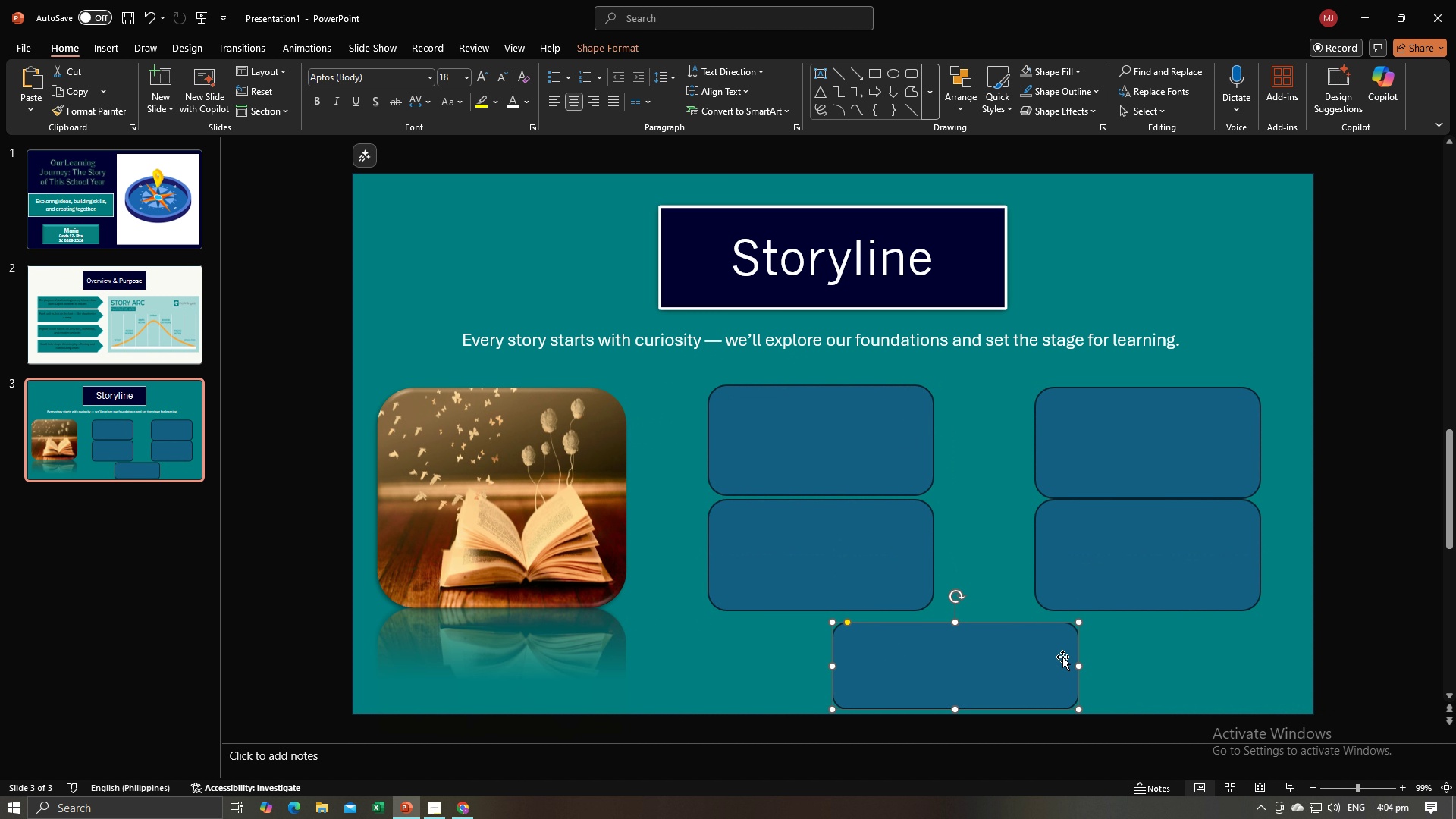 
wait(7.18)
 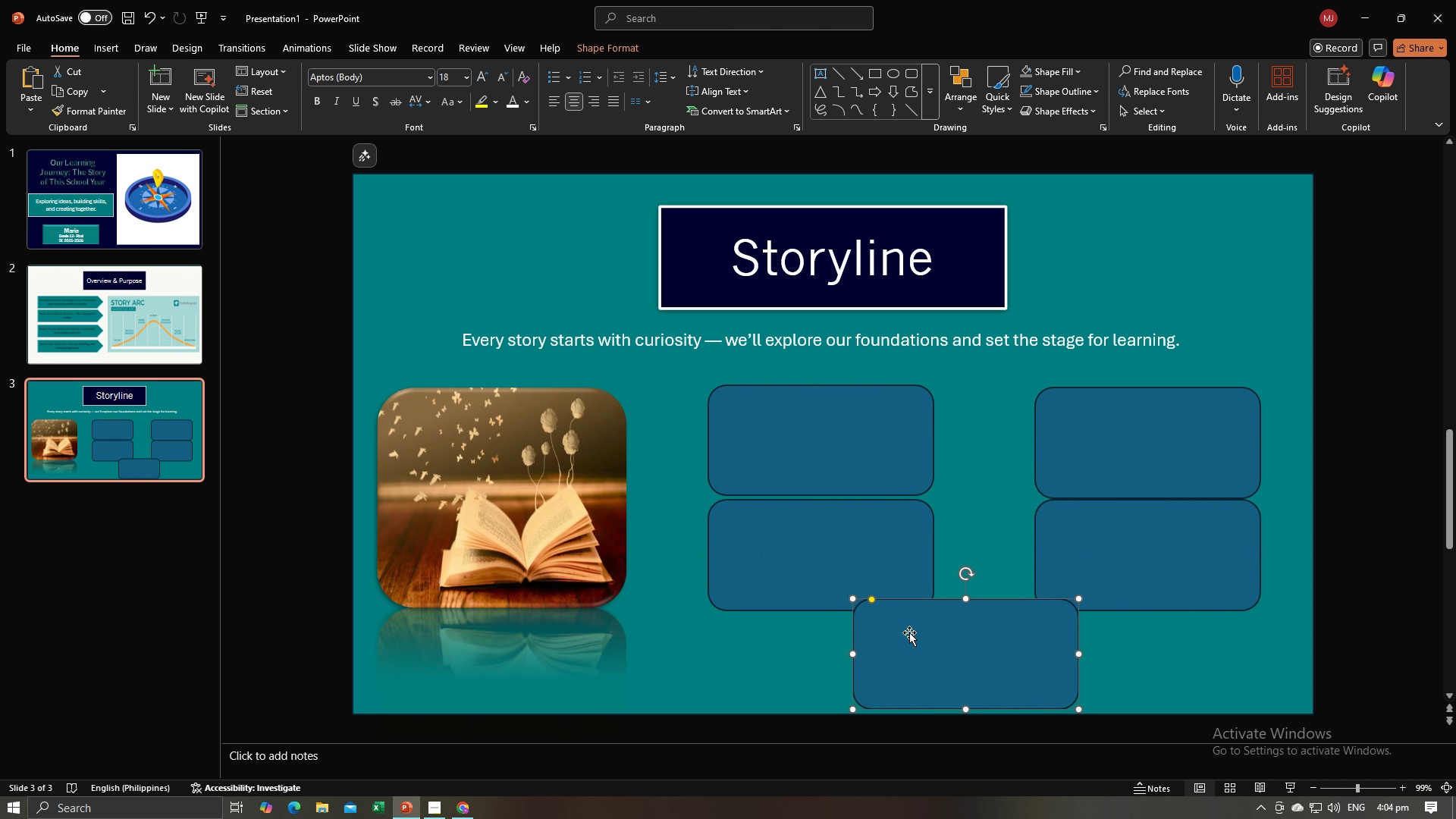 
left_click([908, 570])
 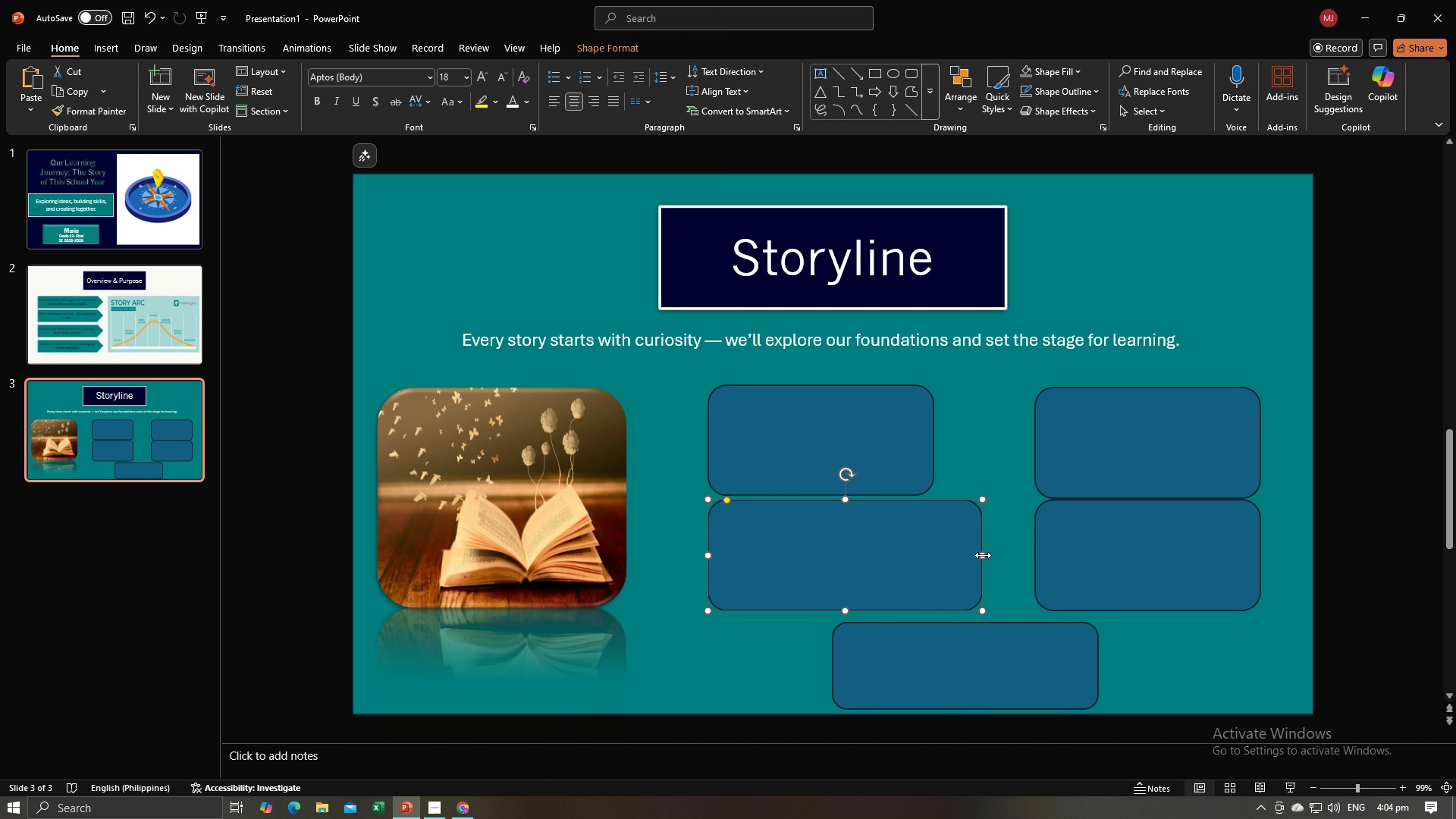 
left_click([905, 457])
 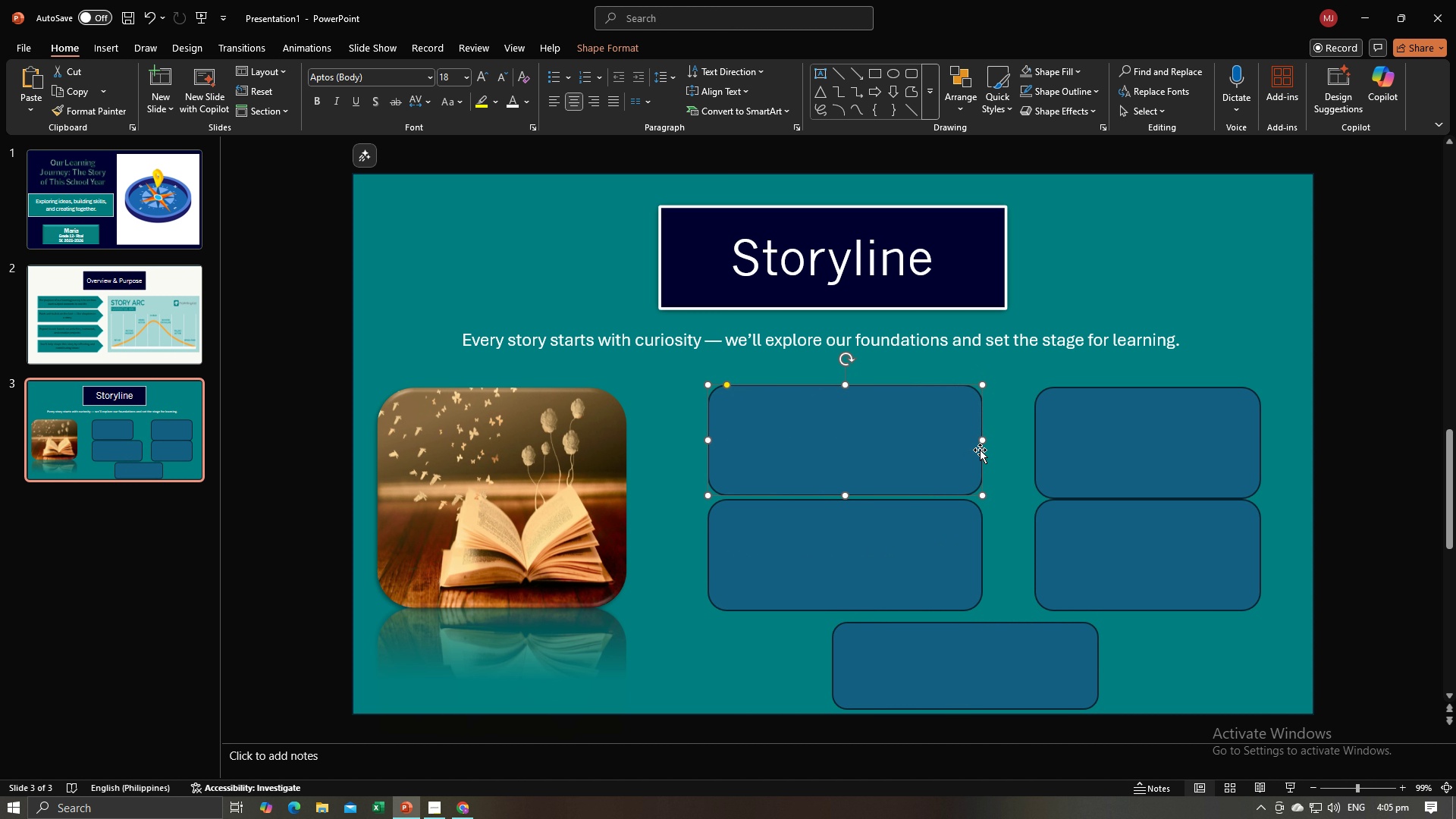 
left_click([1044, 450])
 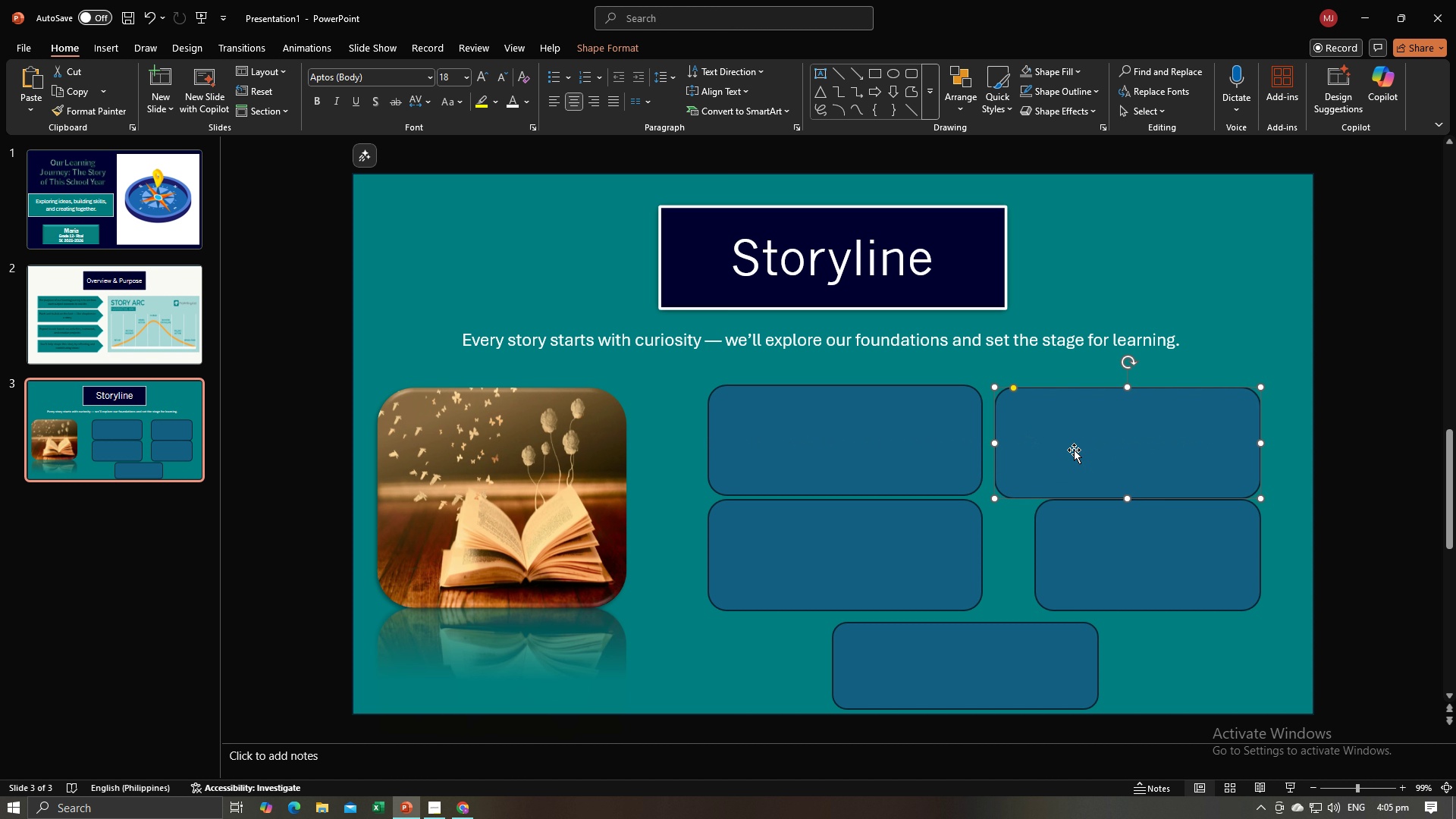 
wait(7.97)
 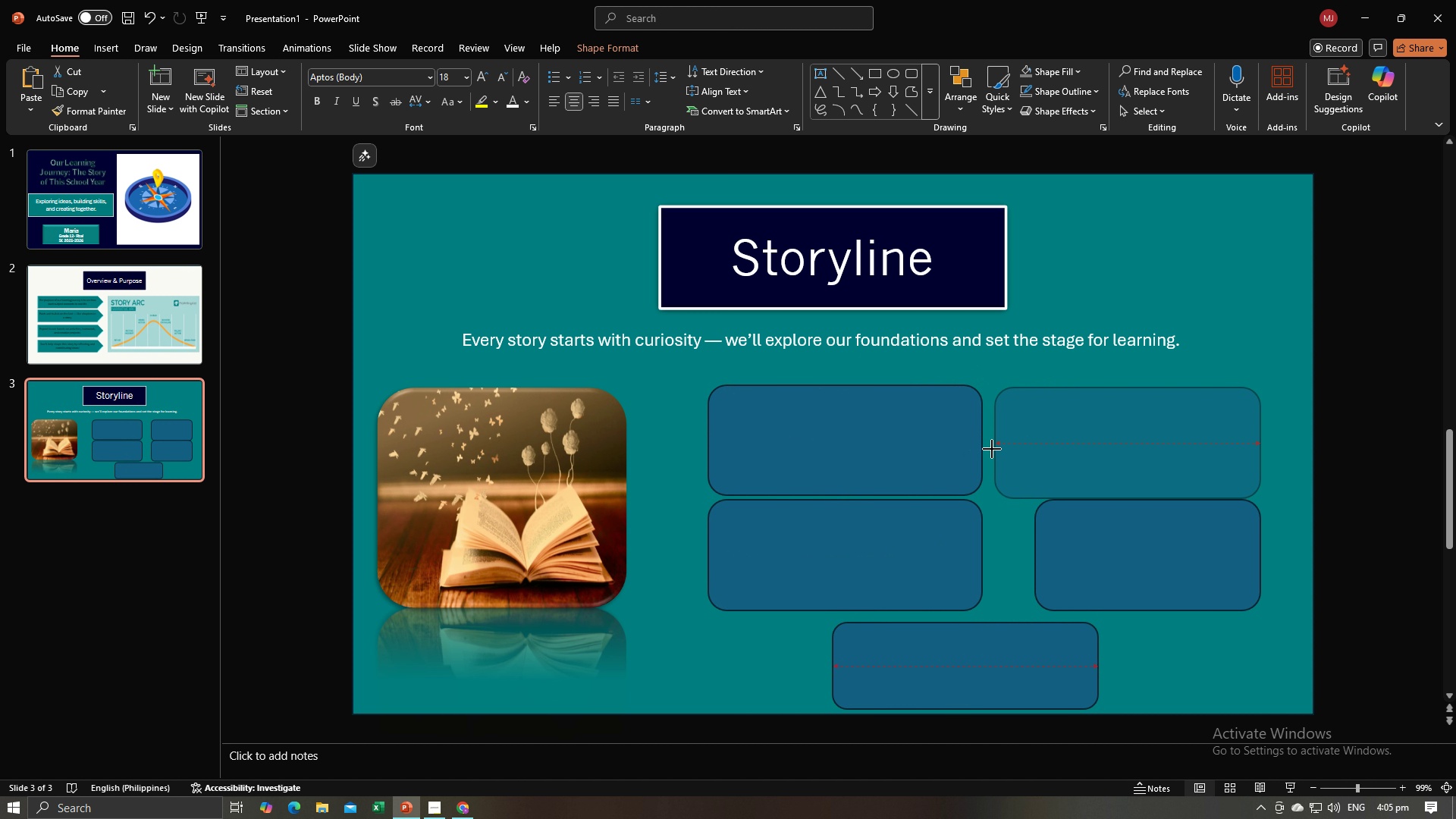 
left_click([1086, 563])
 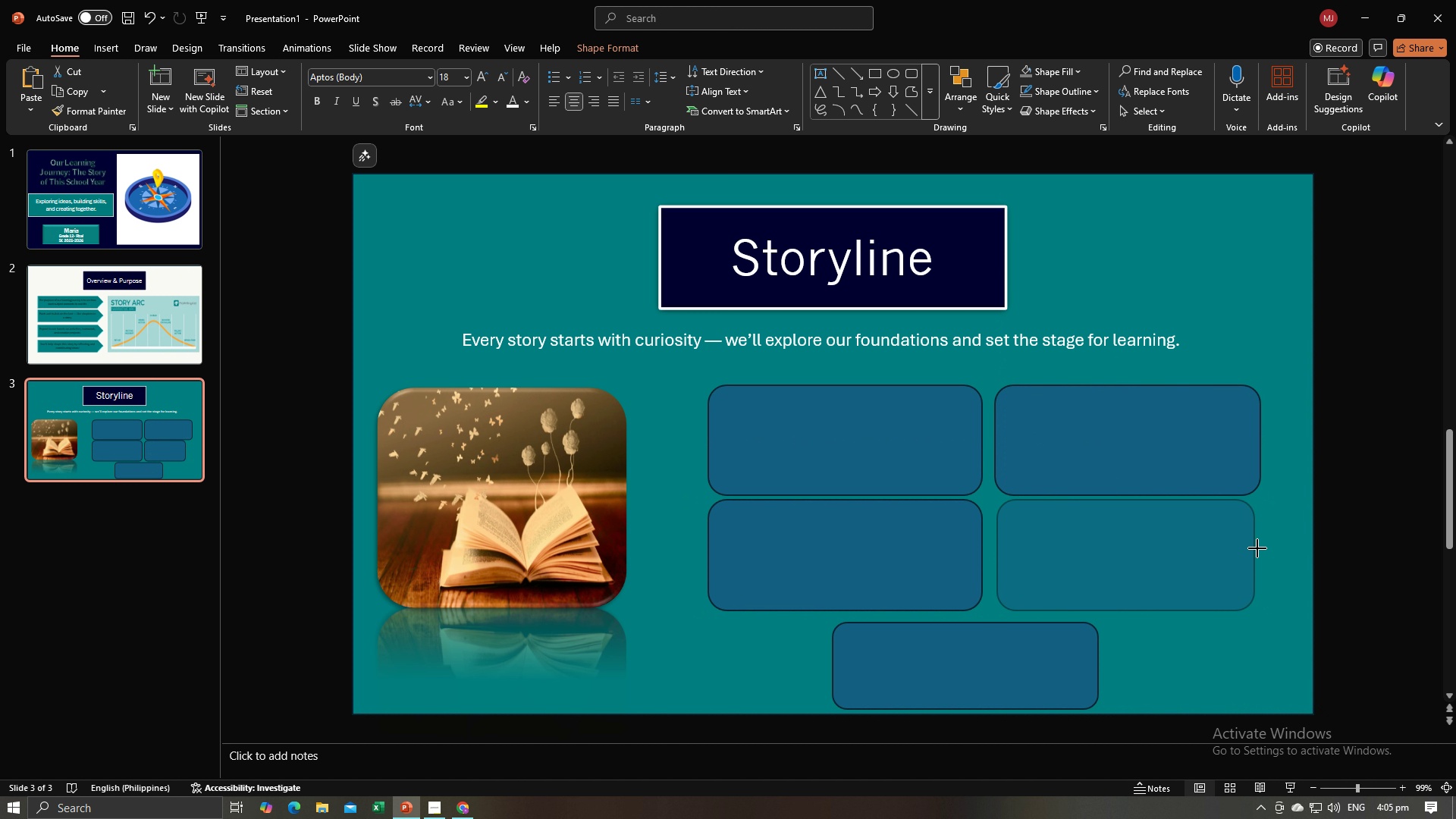 
wait(7.75)
 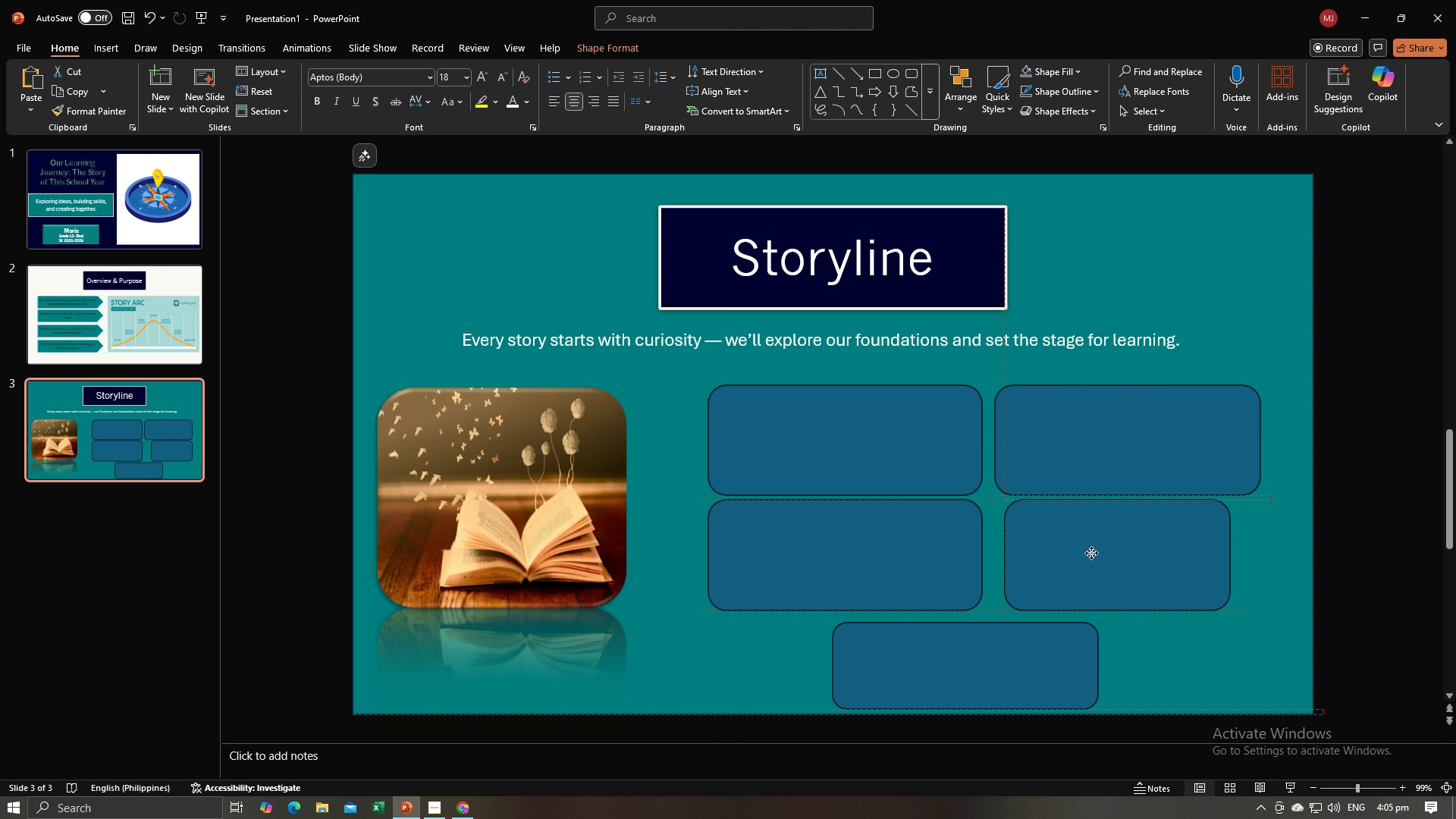 
left_click([1348, 517])
 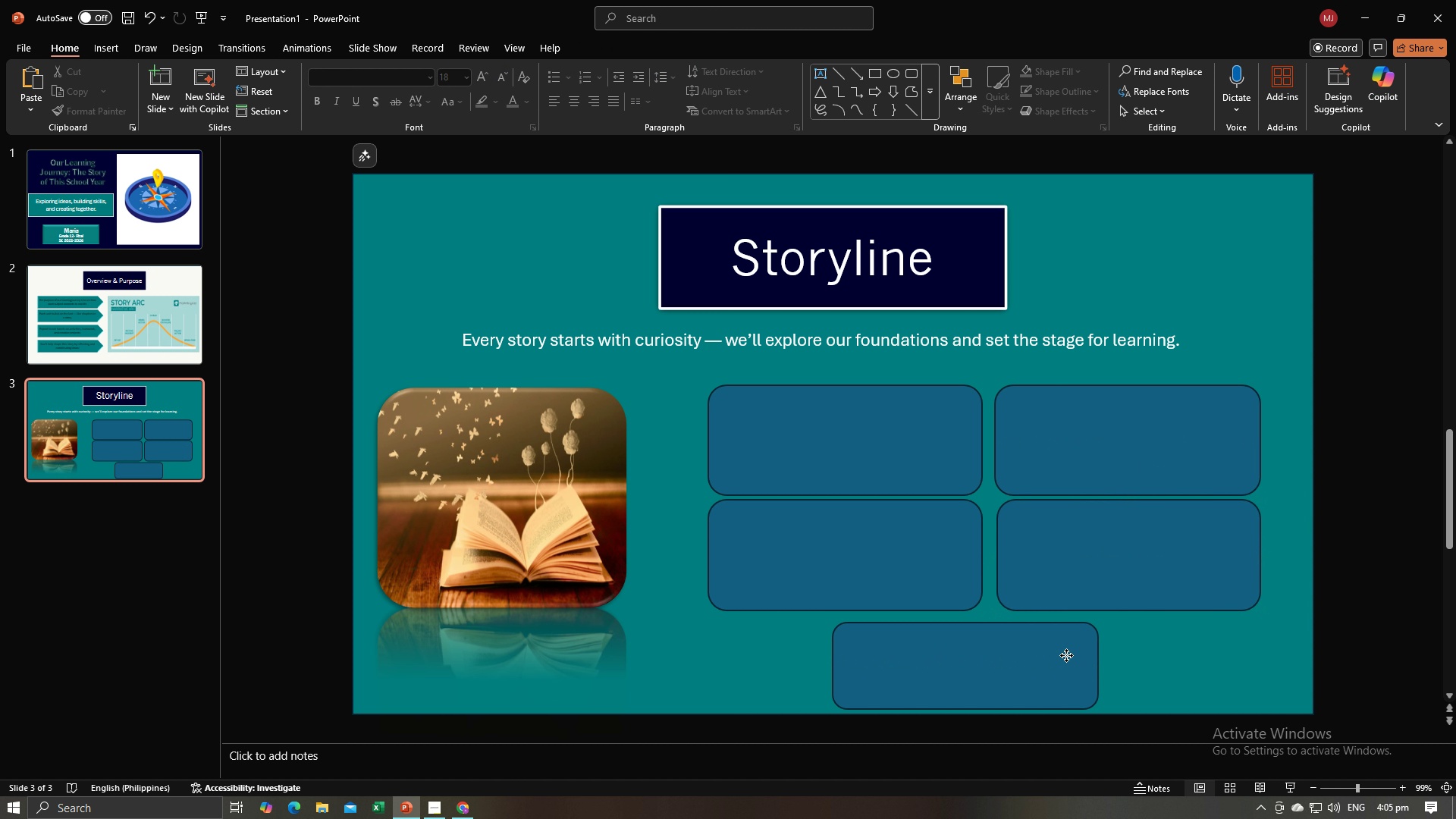 
left_click([1066, 655])
 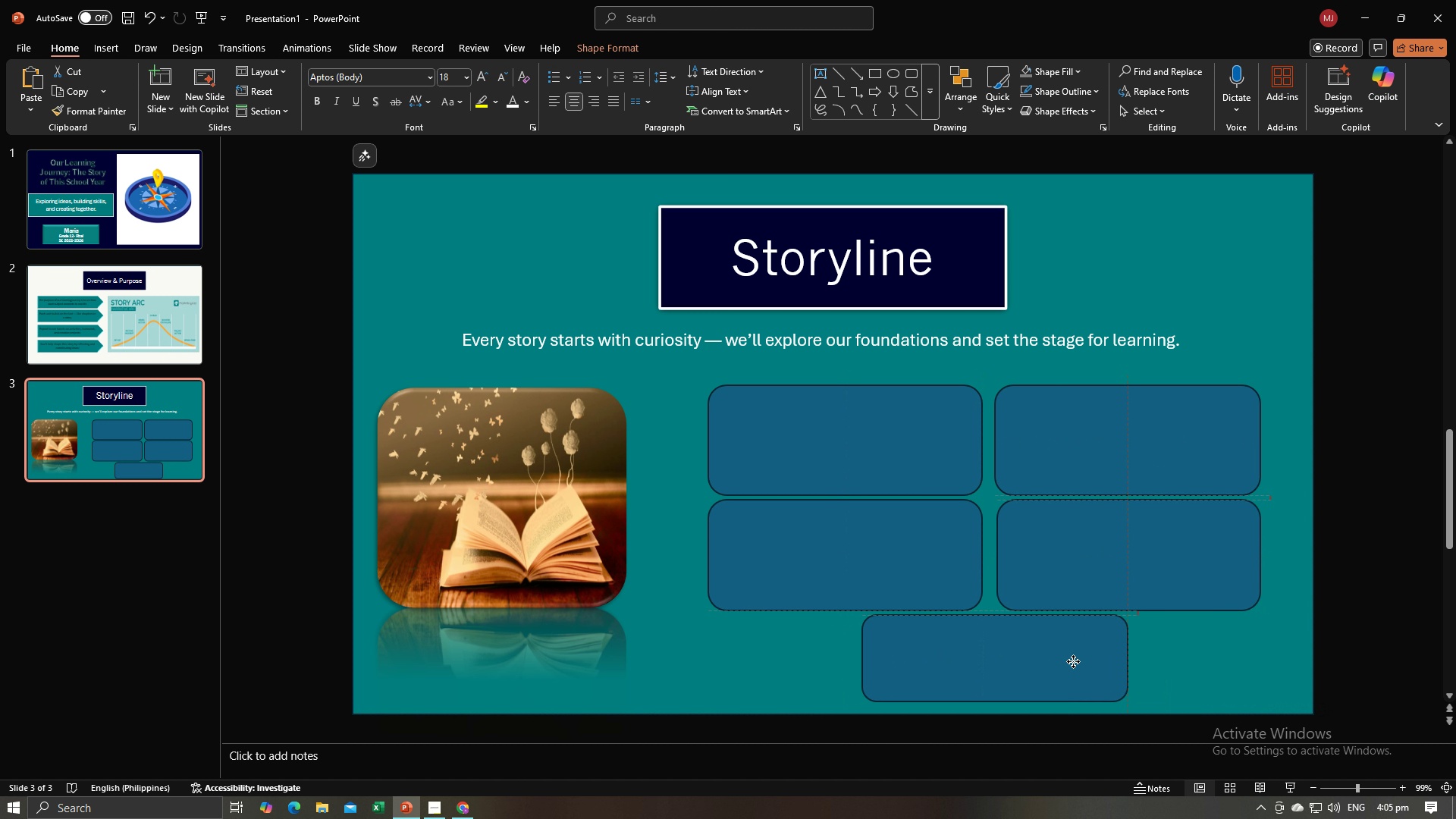 
wait(8.94)
 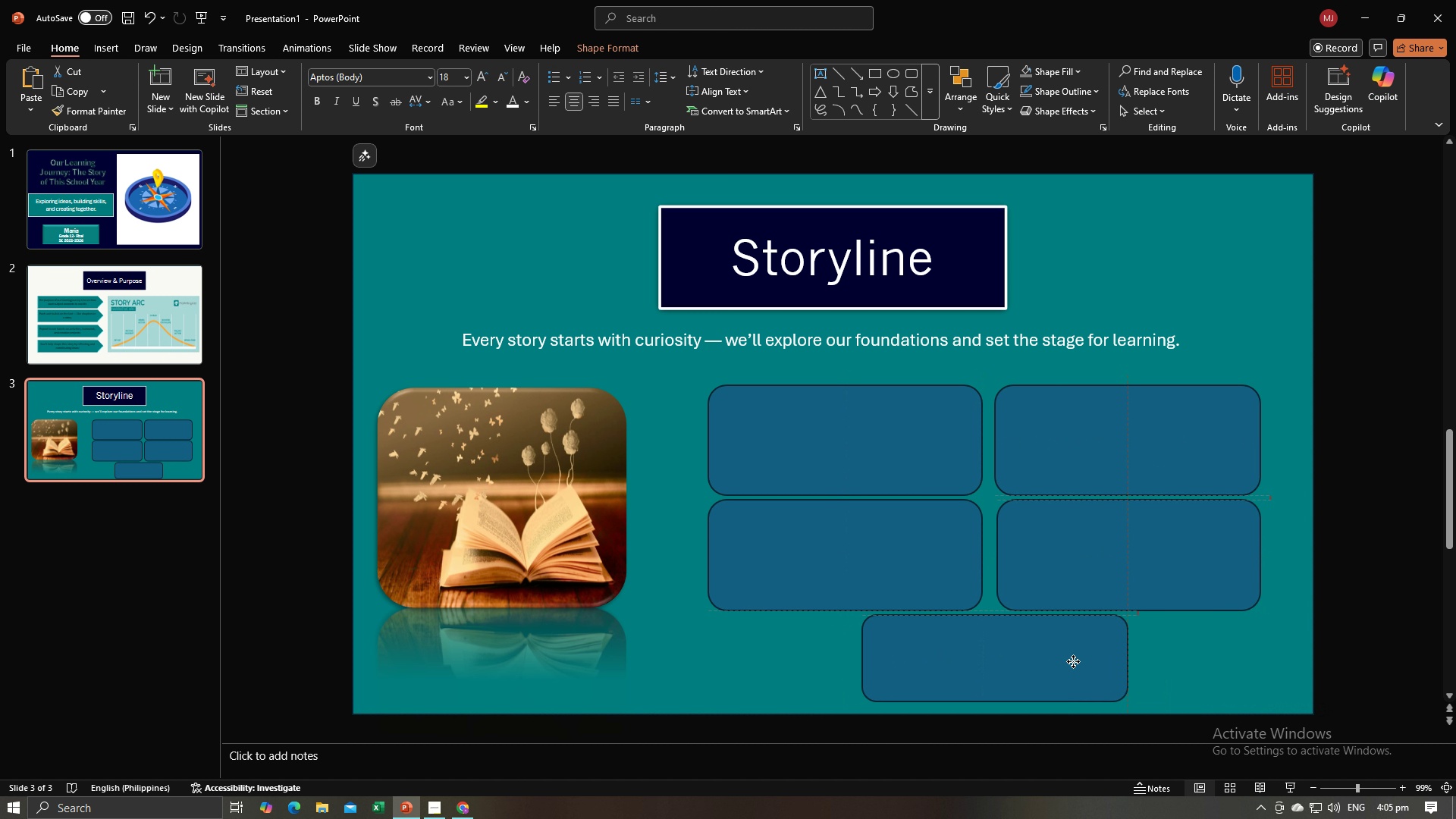 
left_click([851, 459])
 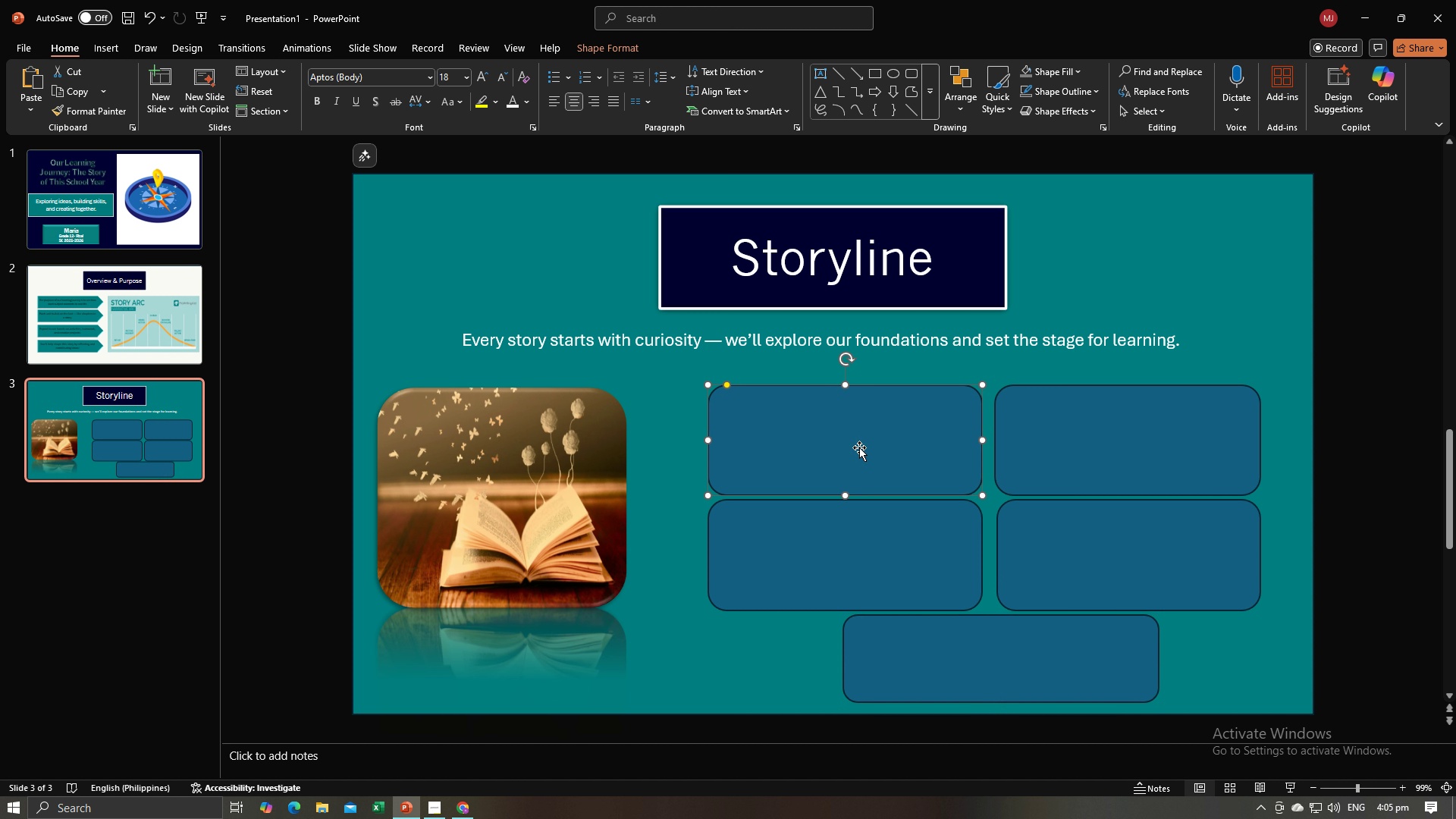 
right_click([859, 447])
 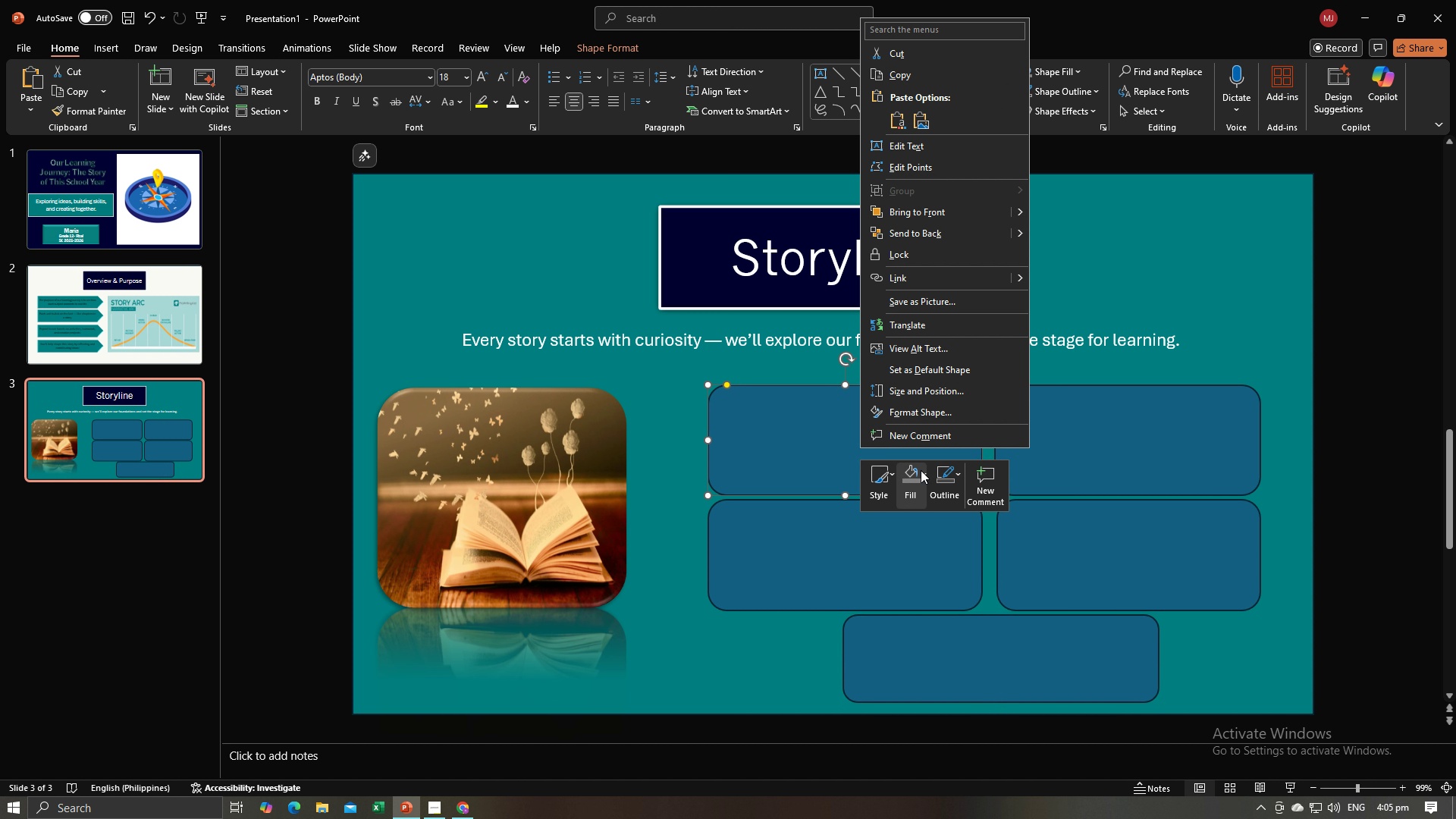 
left_click([918, 484])
 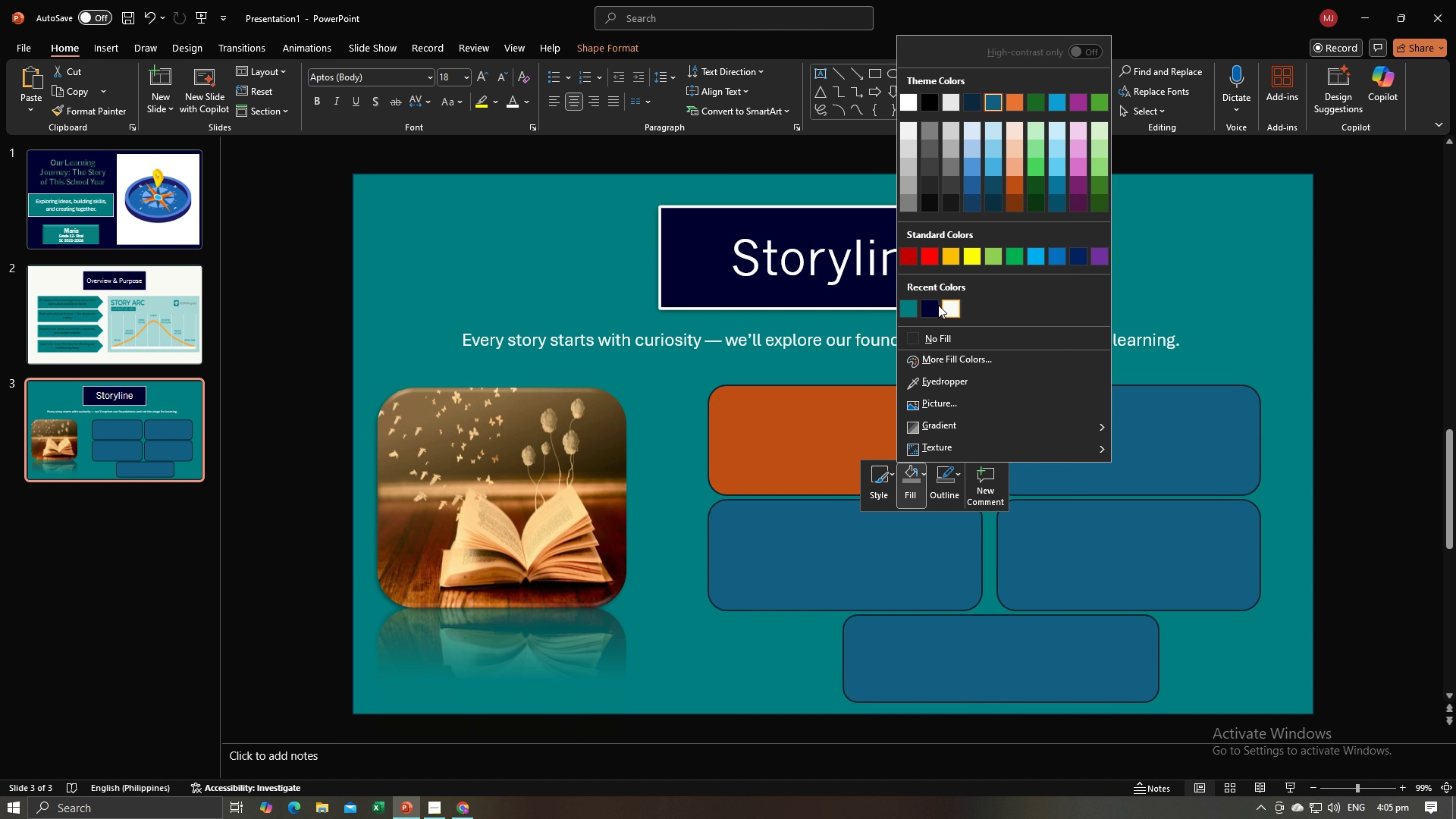 
left_click([930, 308])
 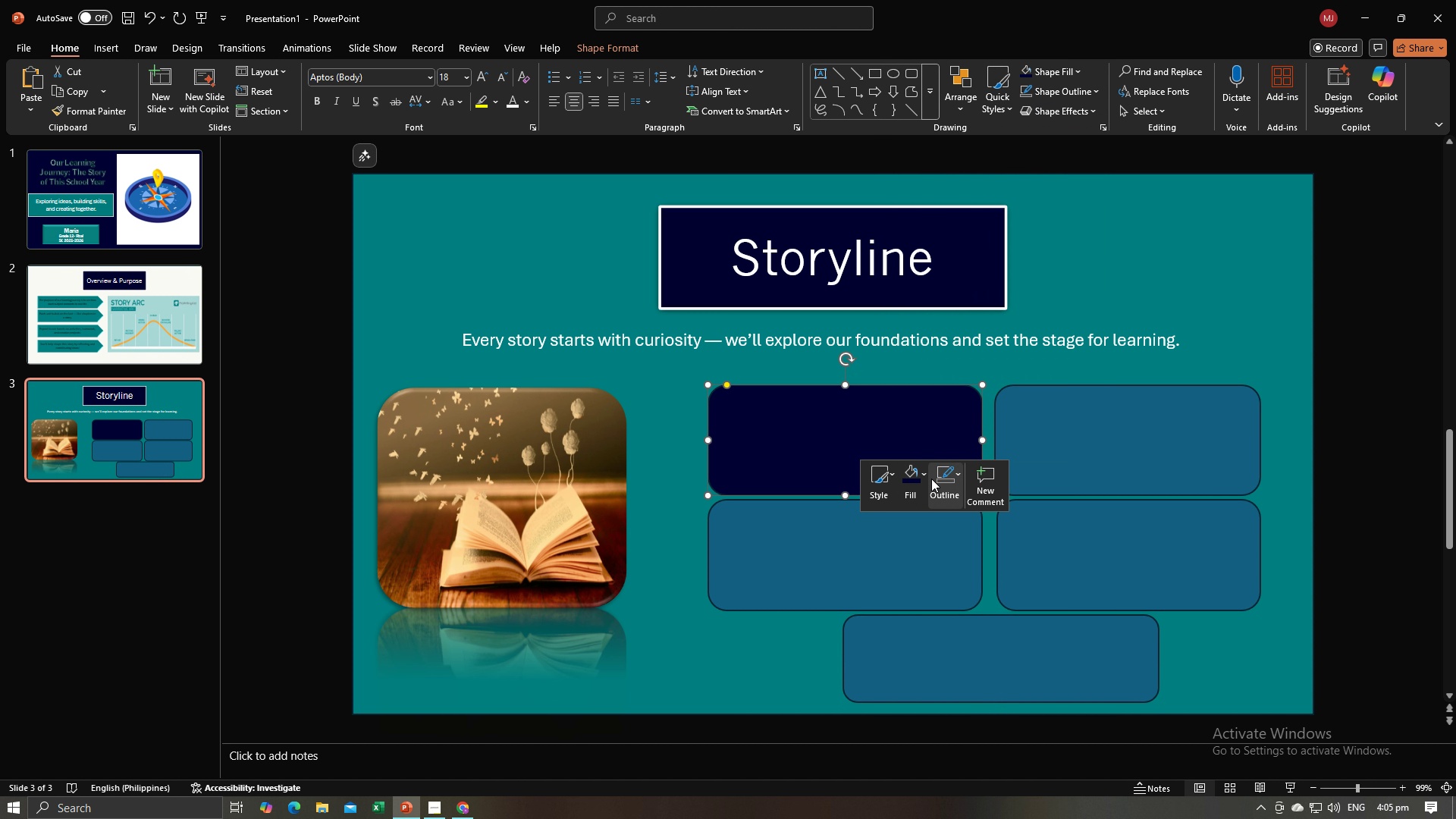 
left_click([939, 481])
 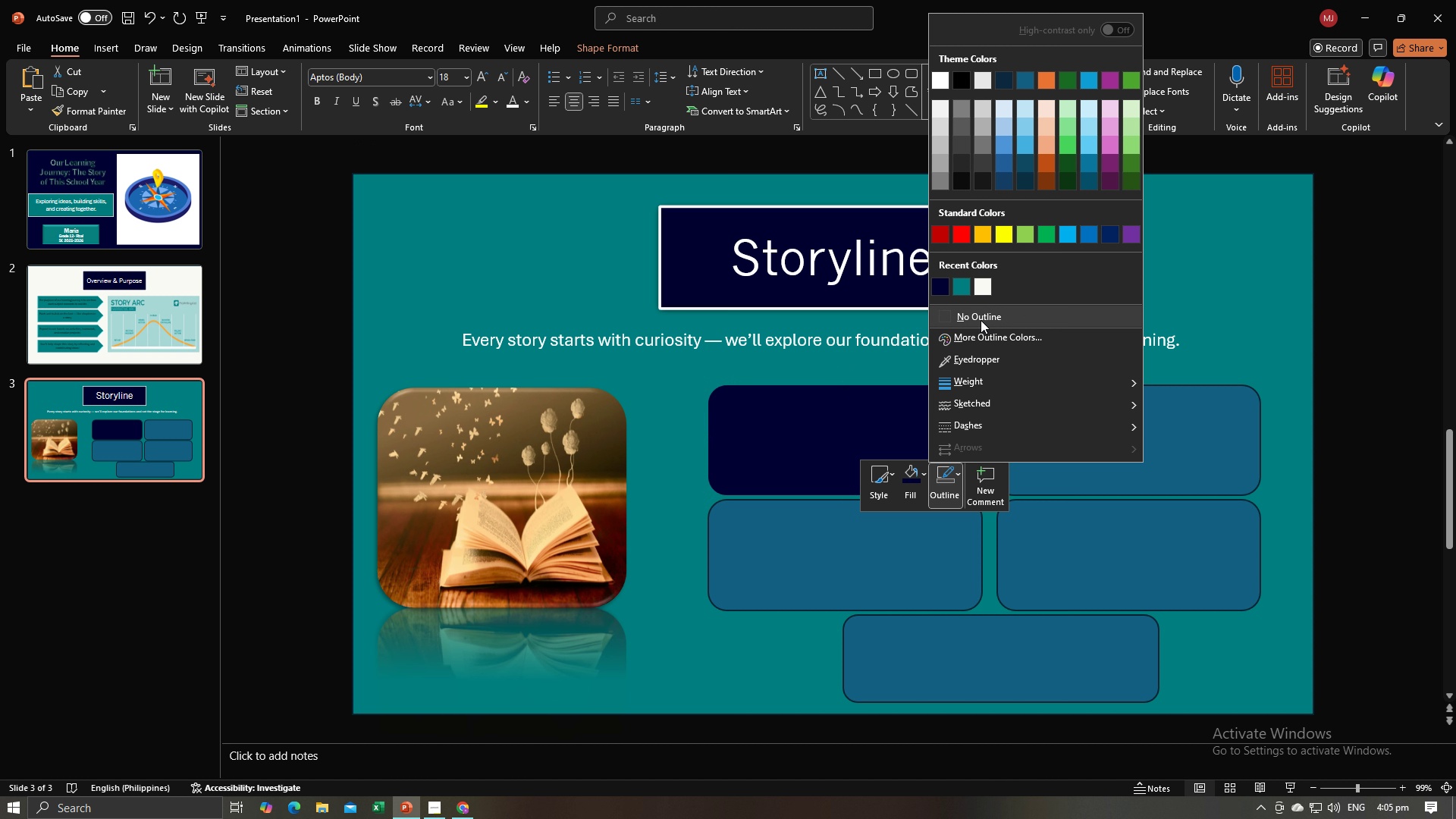 
left_click([981, 320])
 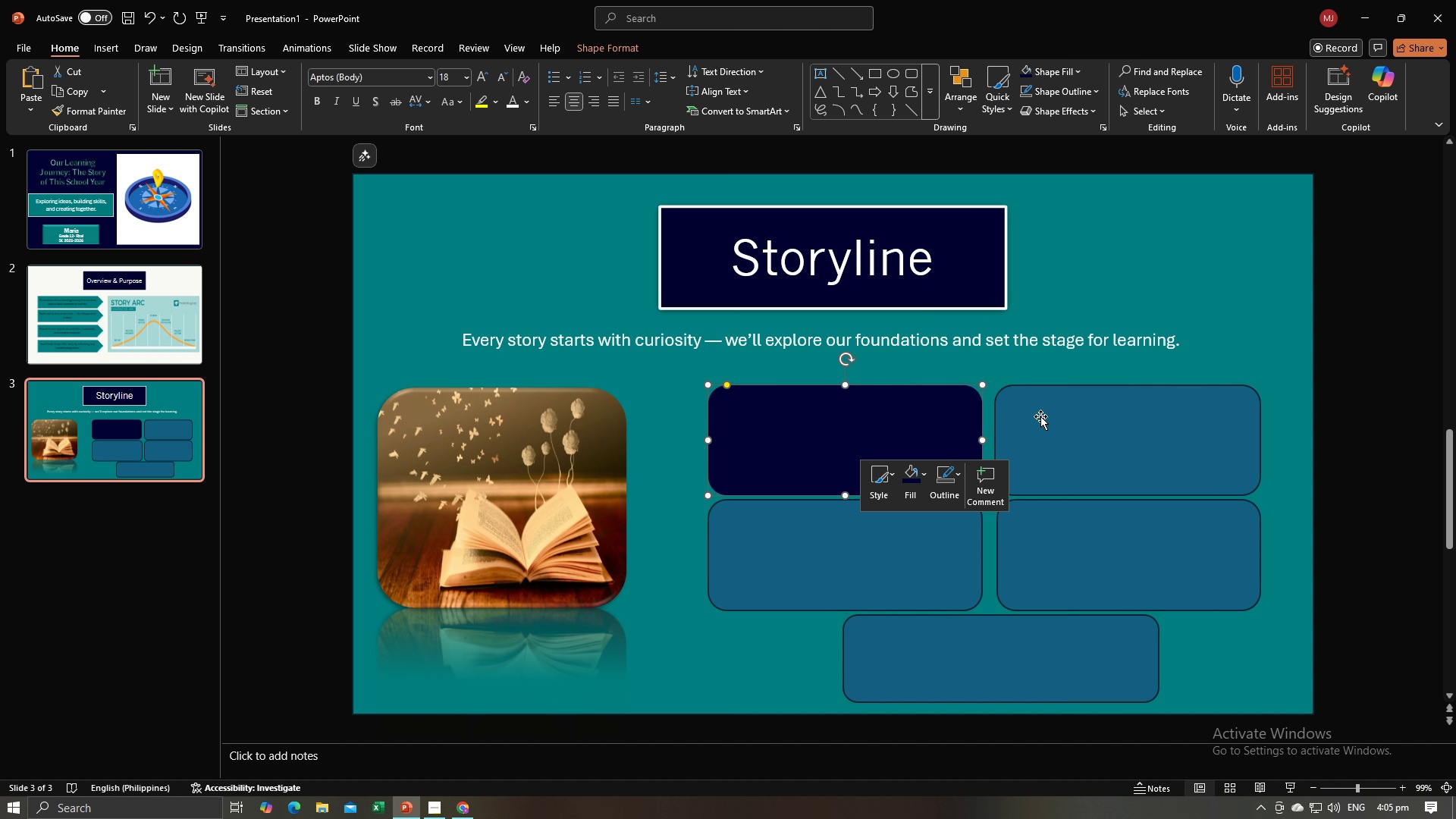 
left_click([1046, 417])
 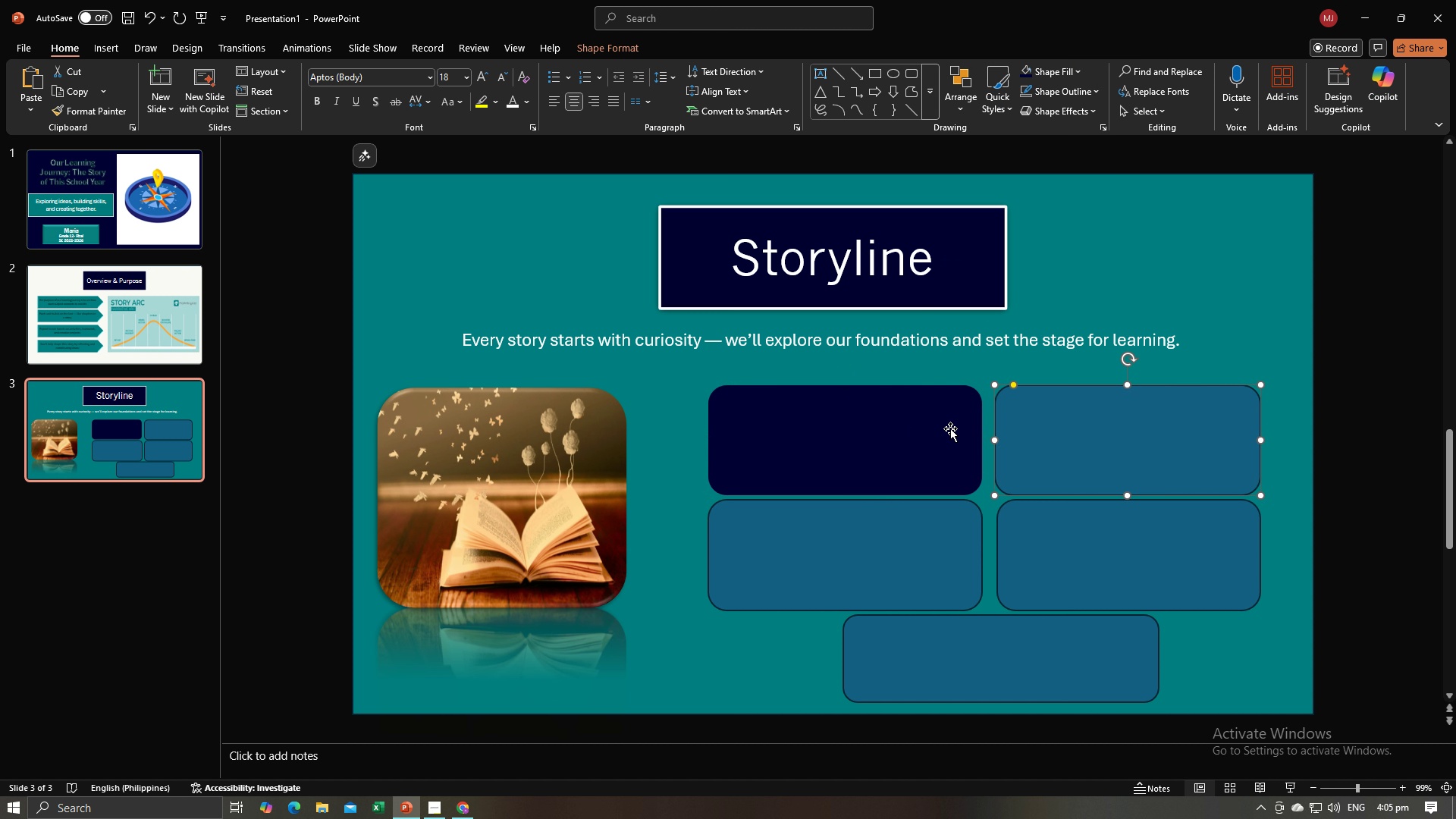 
left_click([950, 428])
 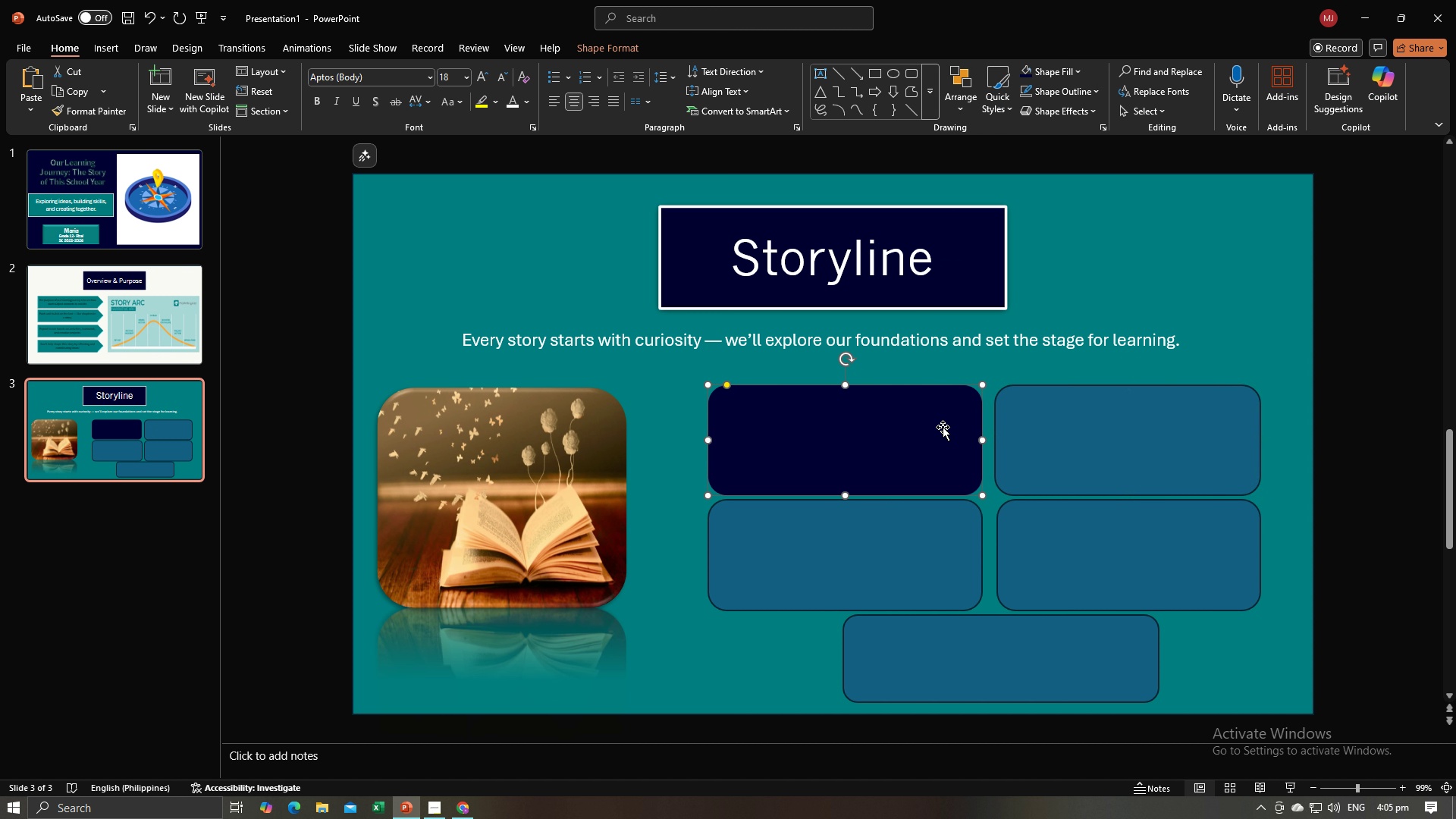 
double_click([943, 427])
 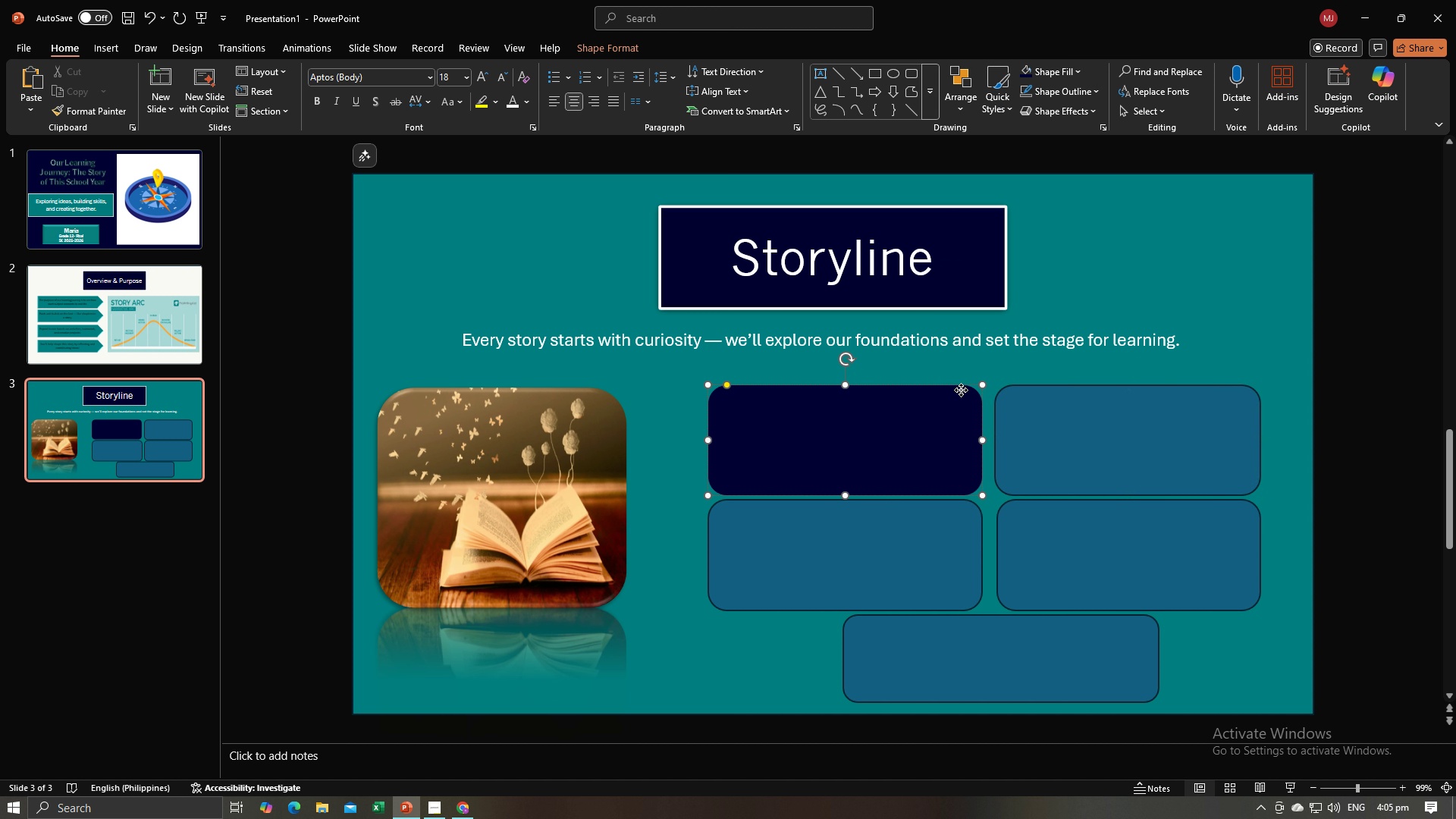 
left_click([961, 390])
 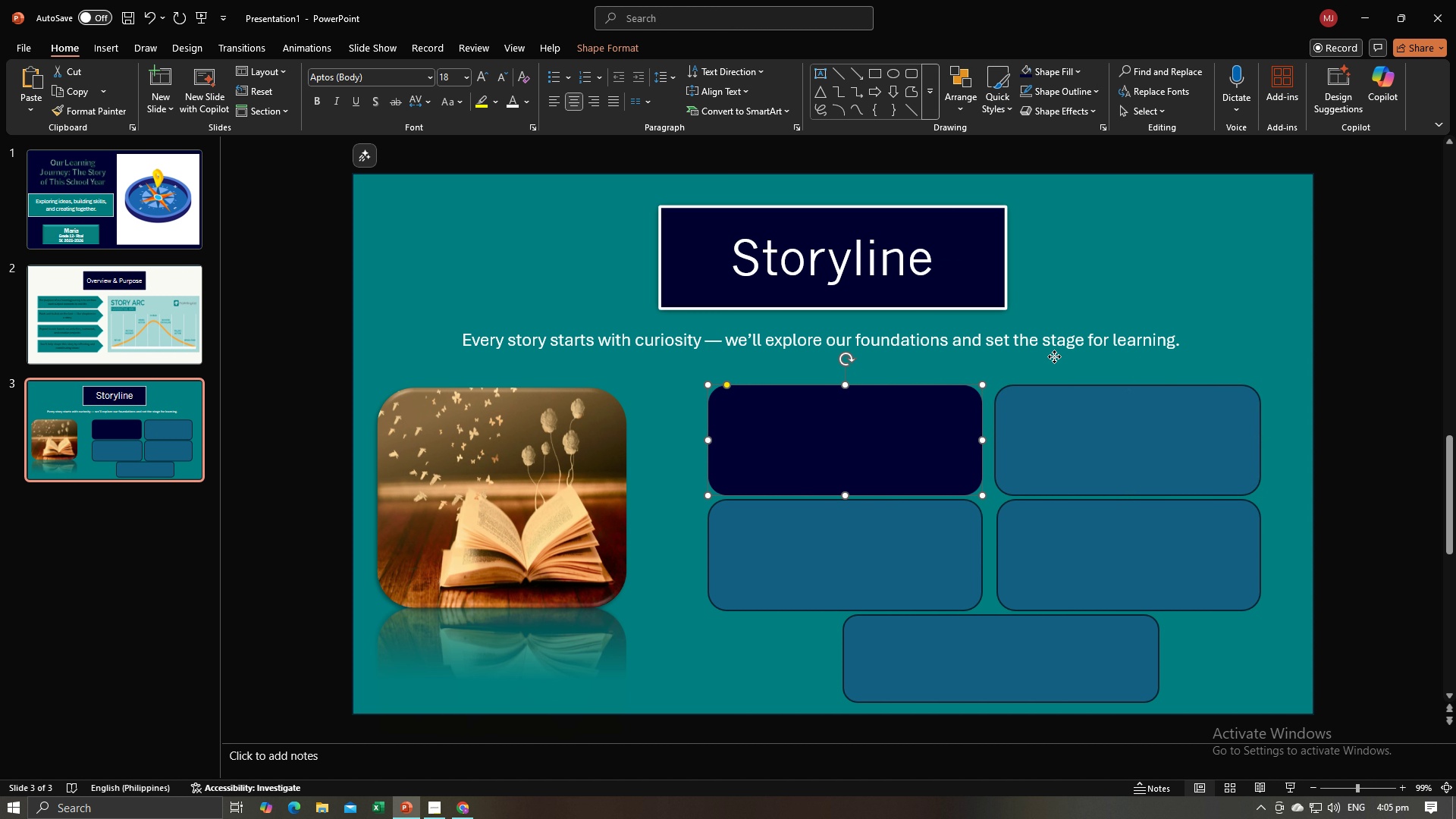 
left_click([1054, 356])
 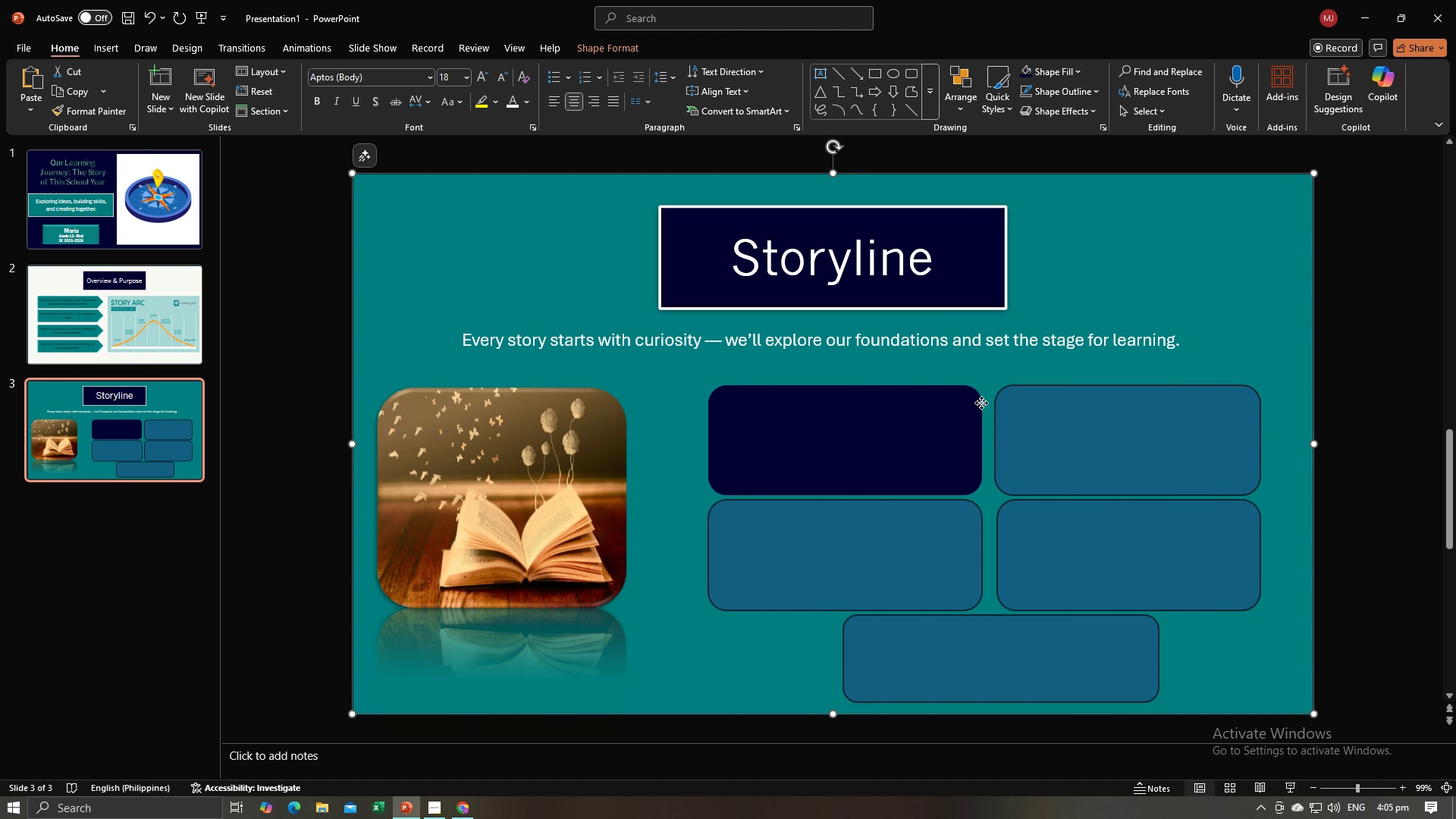 
left_click([981, 403])
 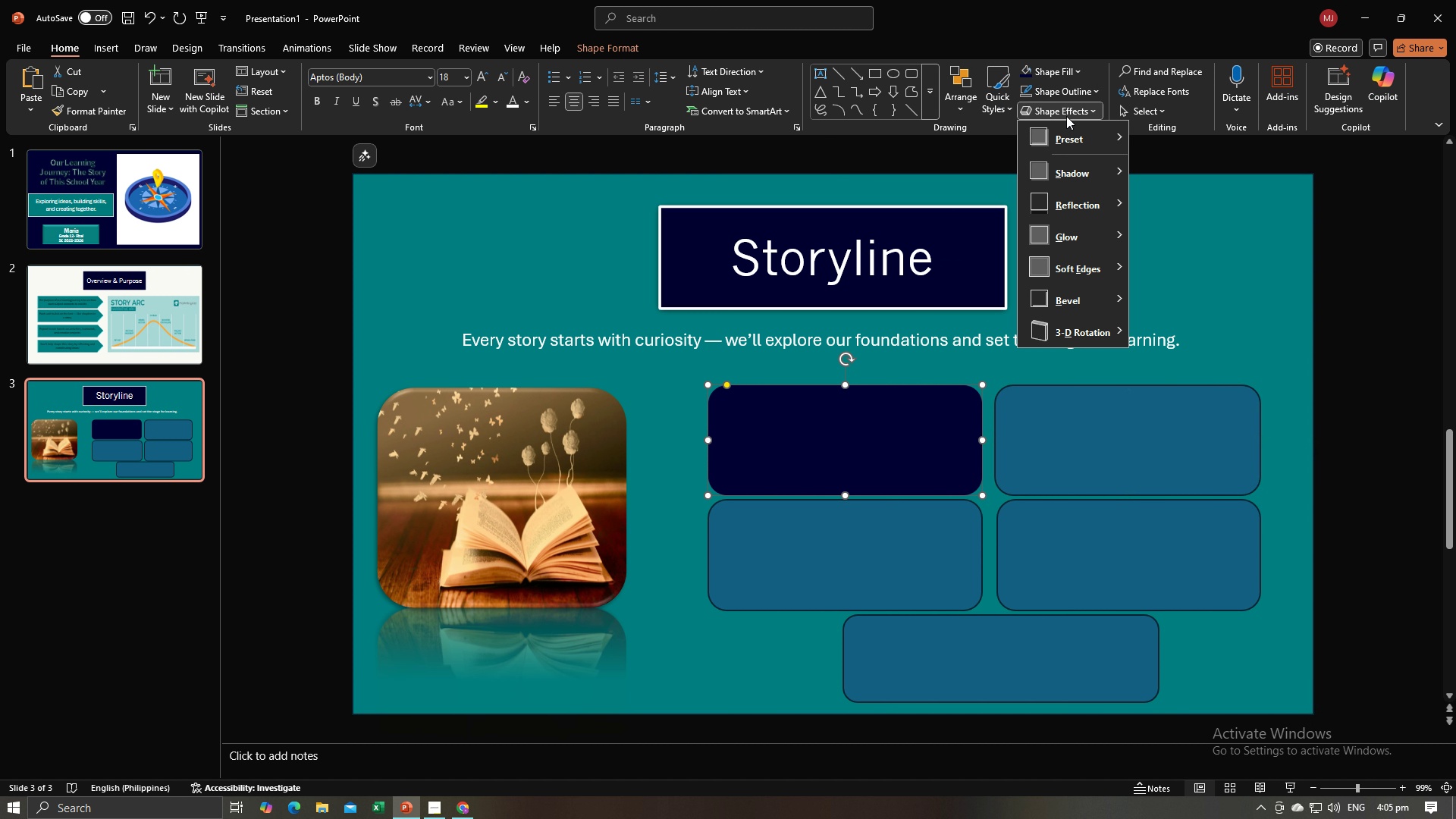 
left_click([1066, 116])
 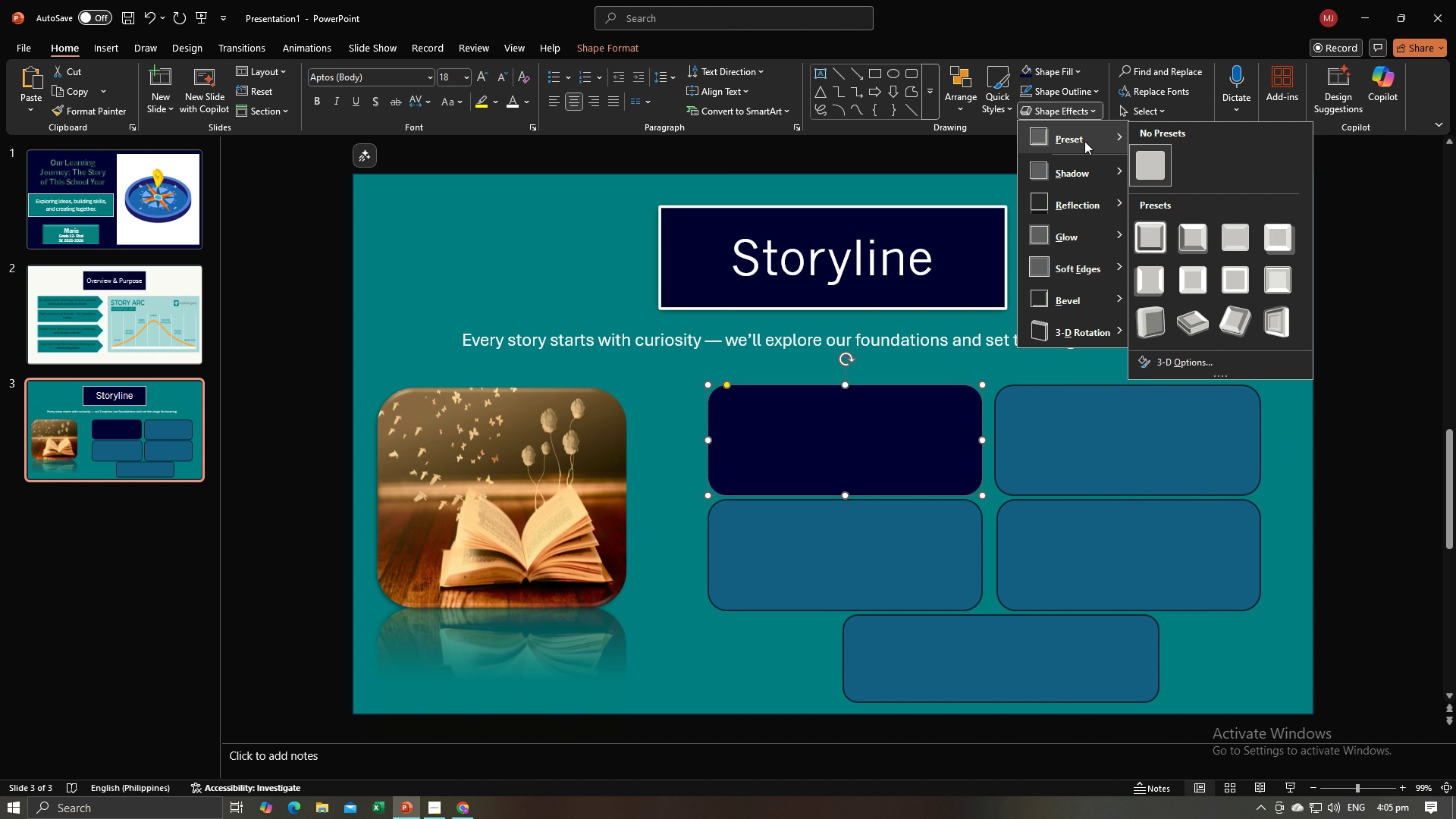 
wait(10.21)
 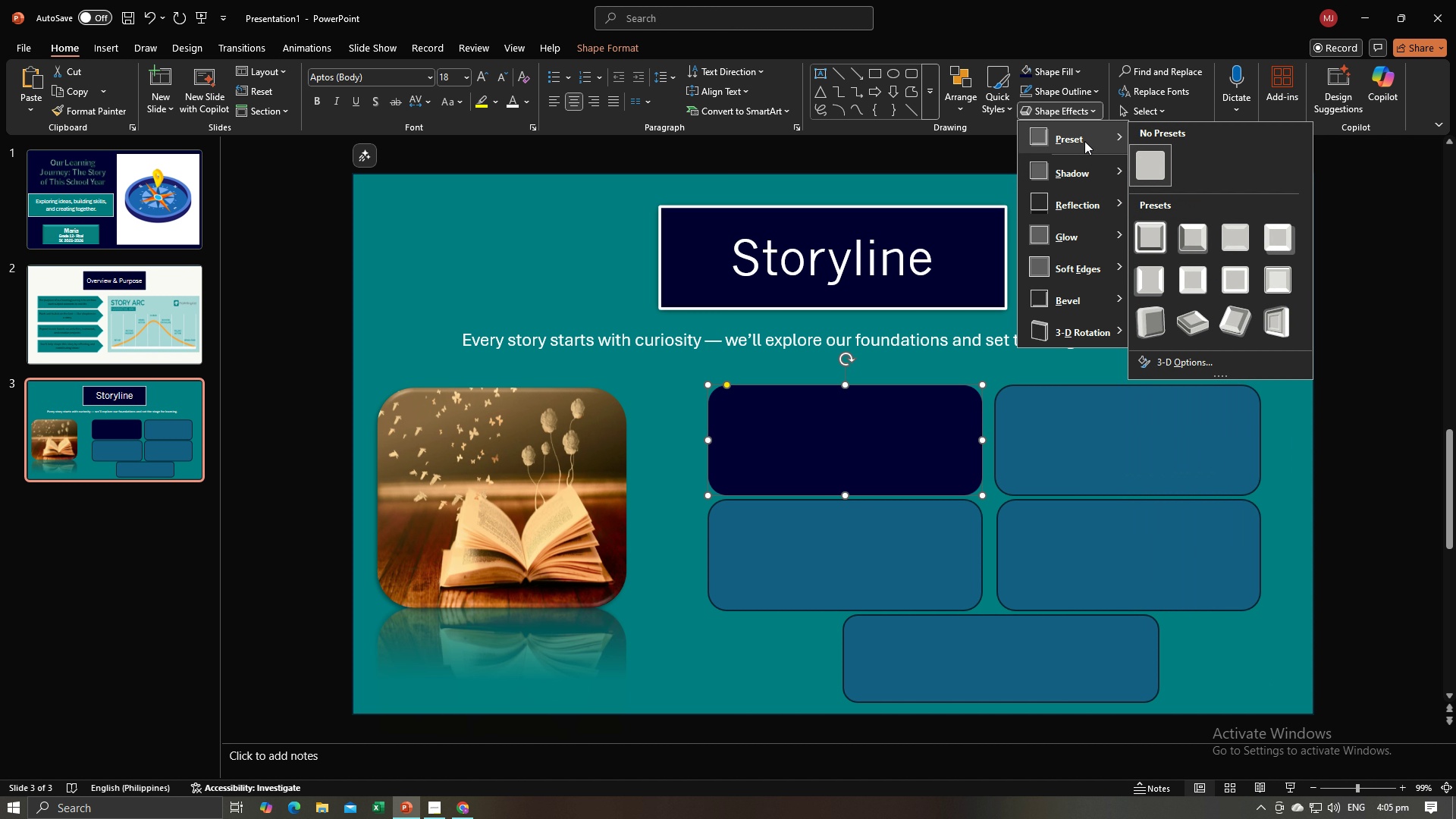 
left_click([1104, 407])
 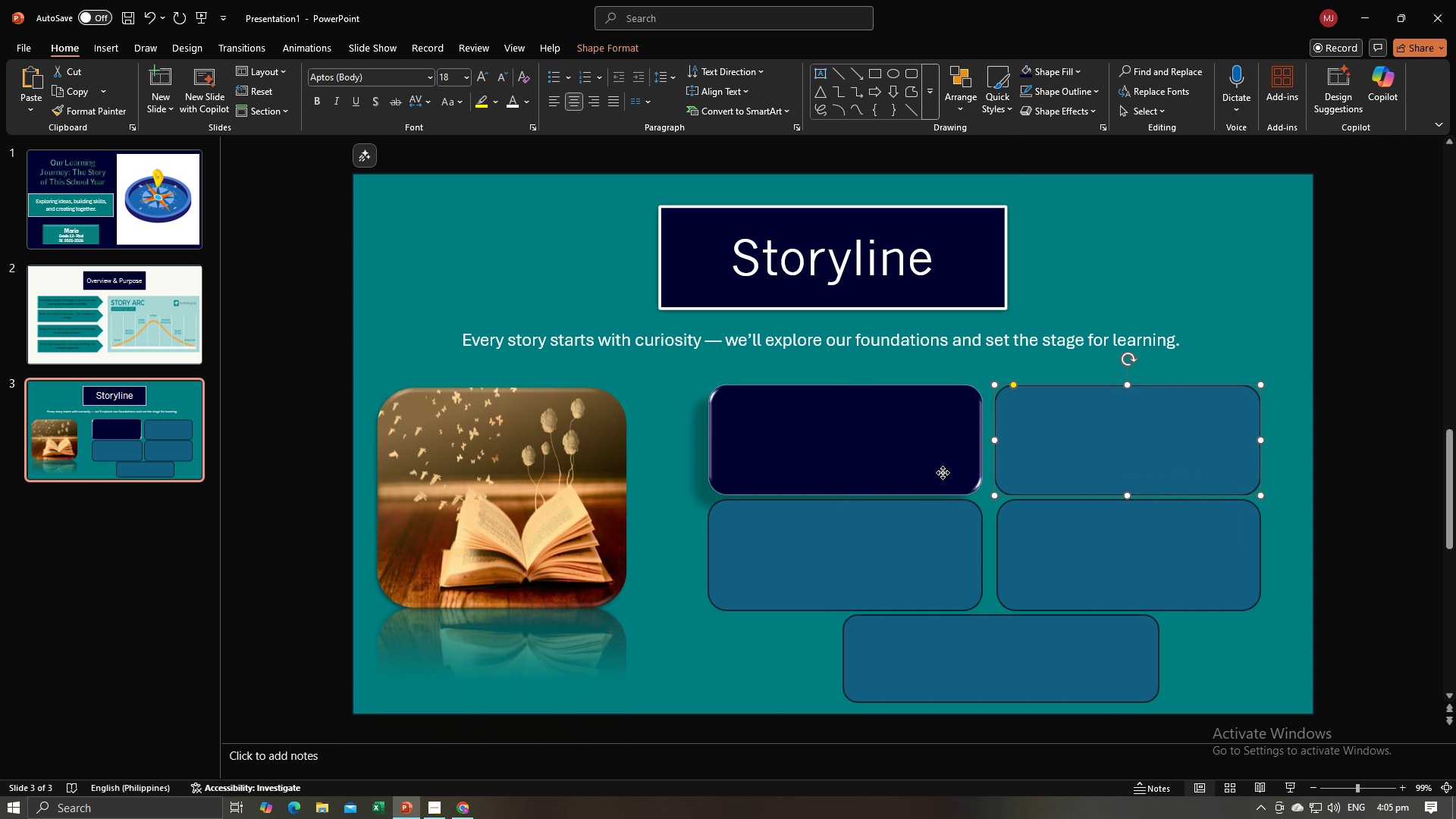 
left_click([943, 472])
 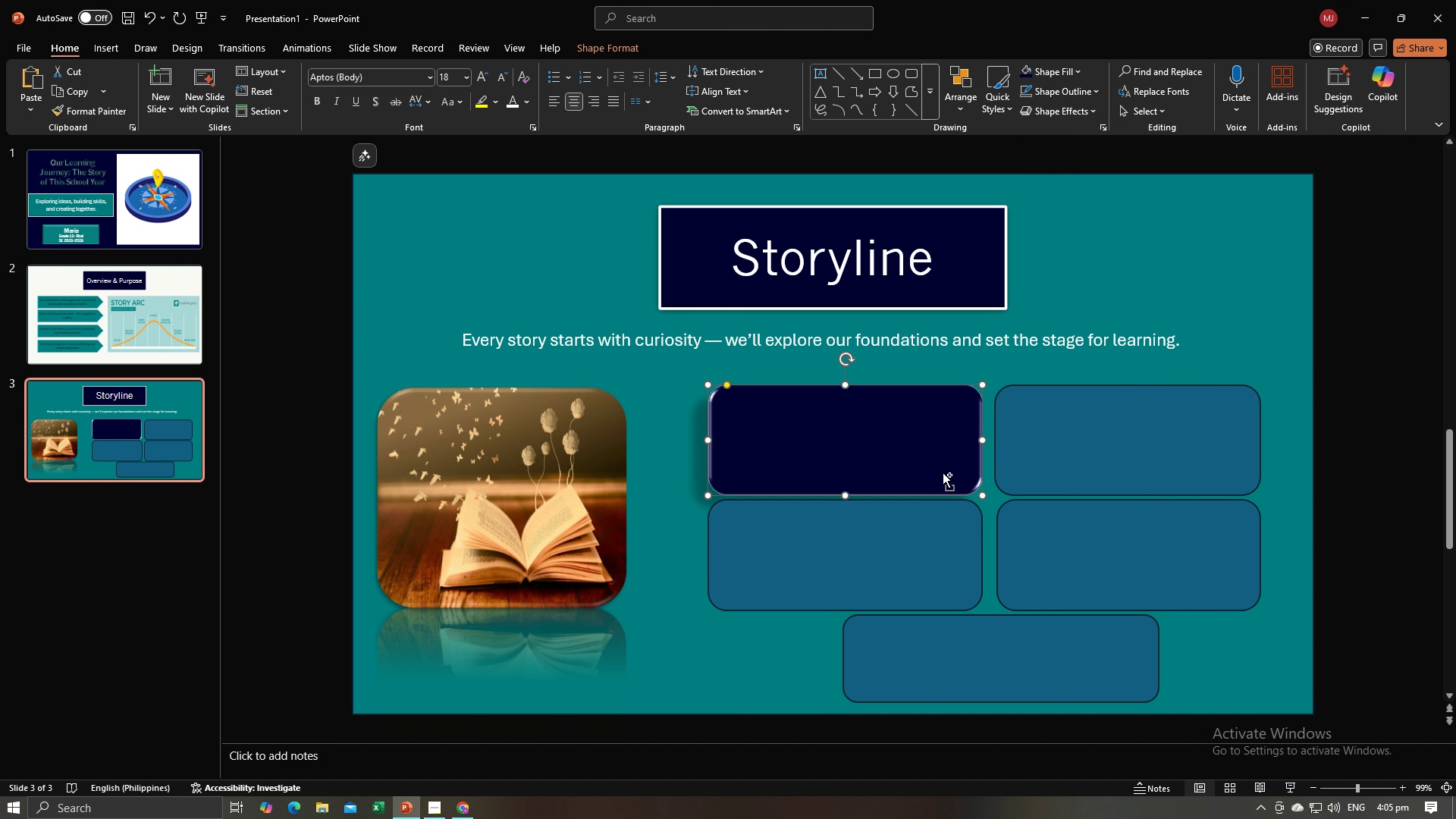 
key(Control+C)
 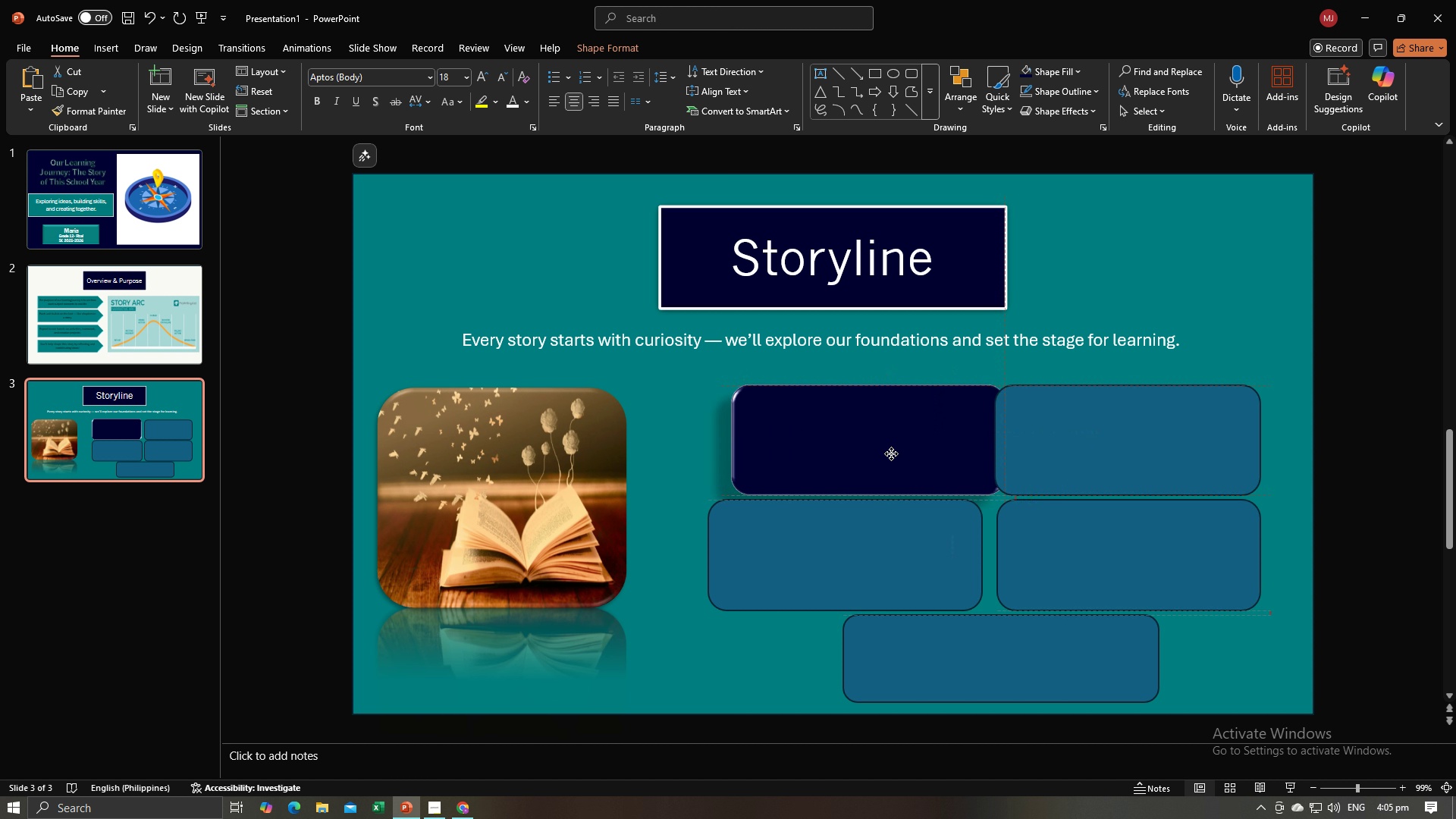 
key(Control+ControlLeft)
 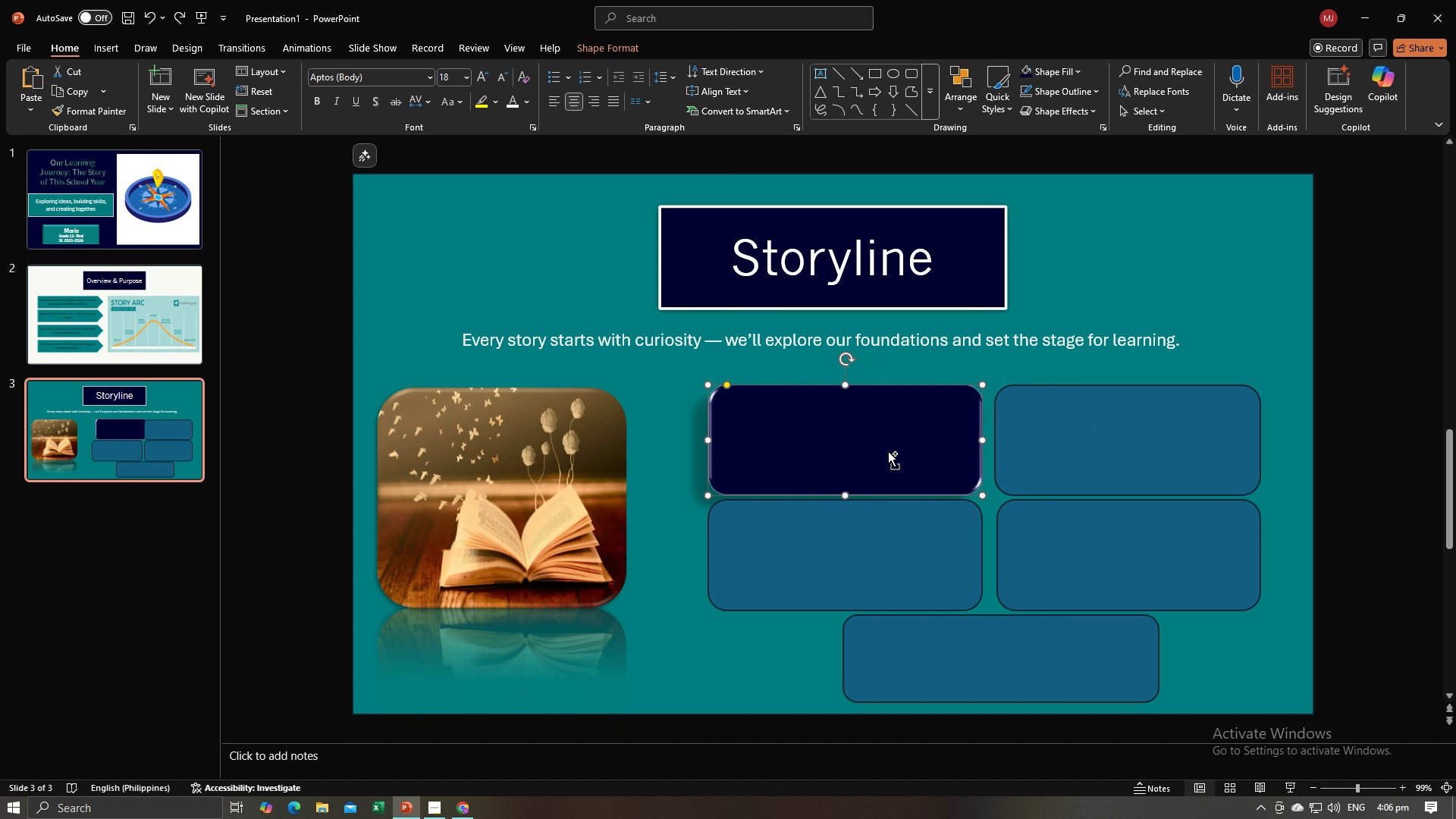 
key(Control+Z)
 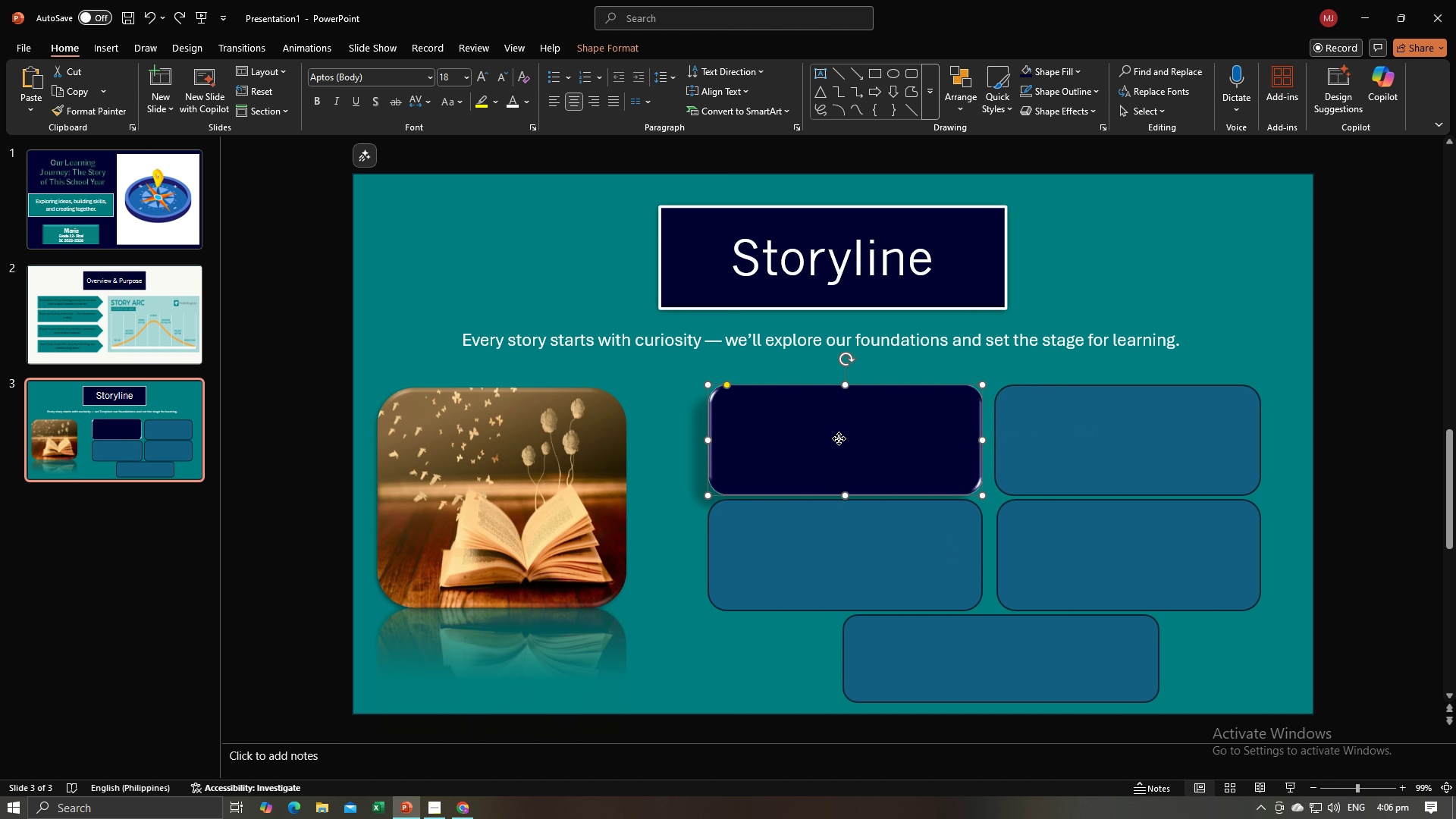 
left_click([839, 438])
 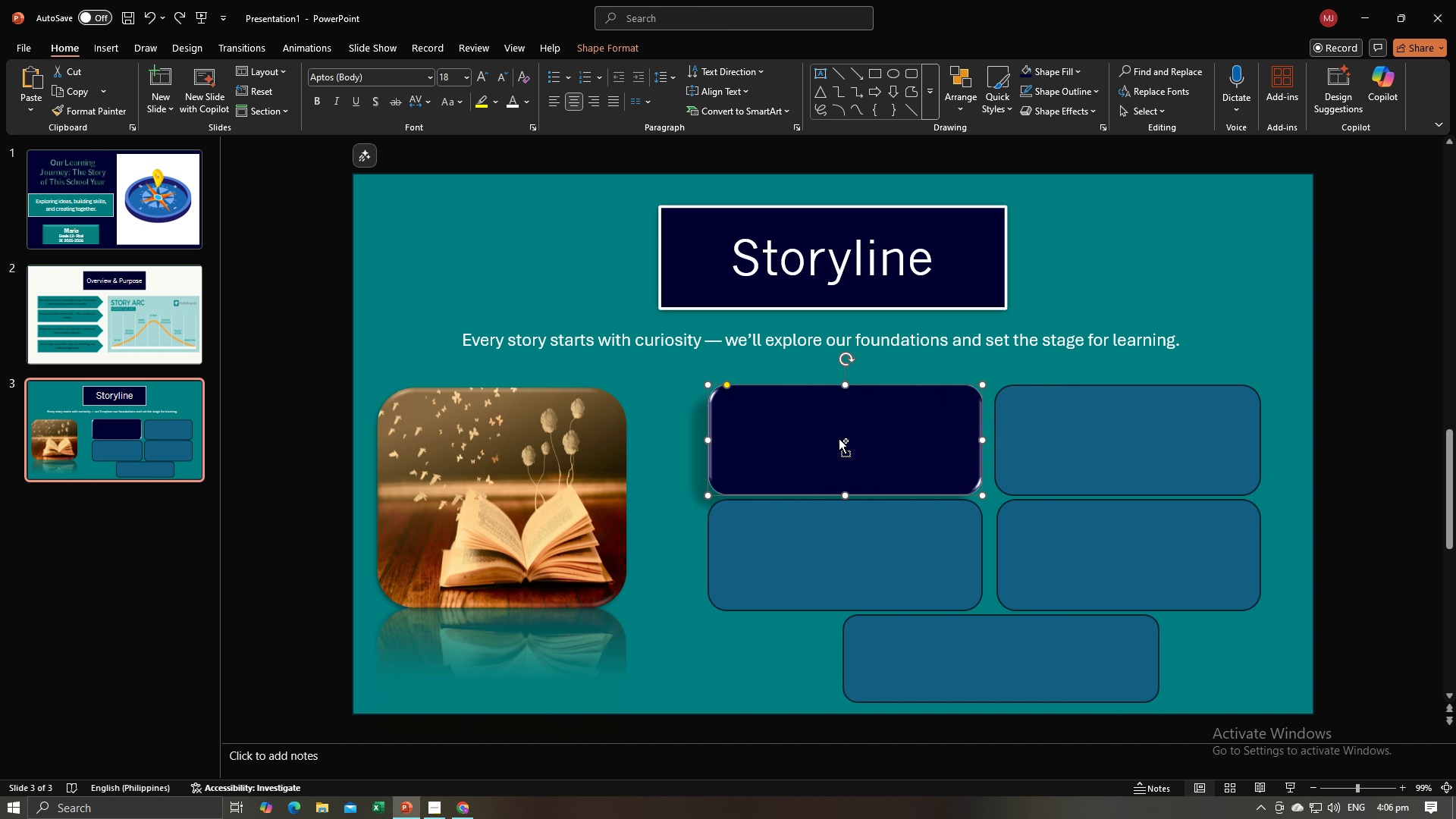 
key(Control+C)
 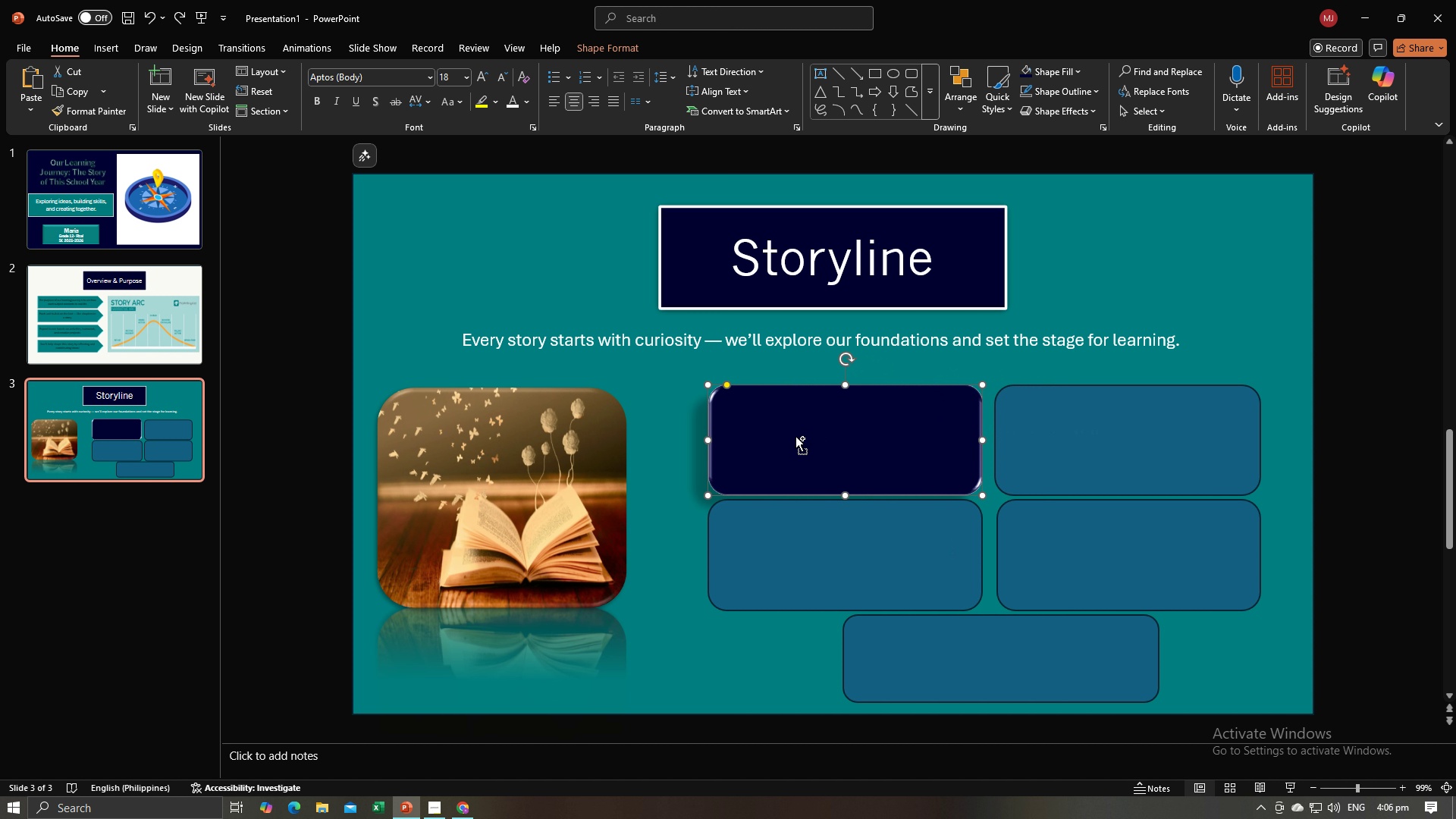 
key(Control+V)
 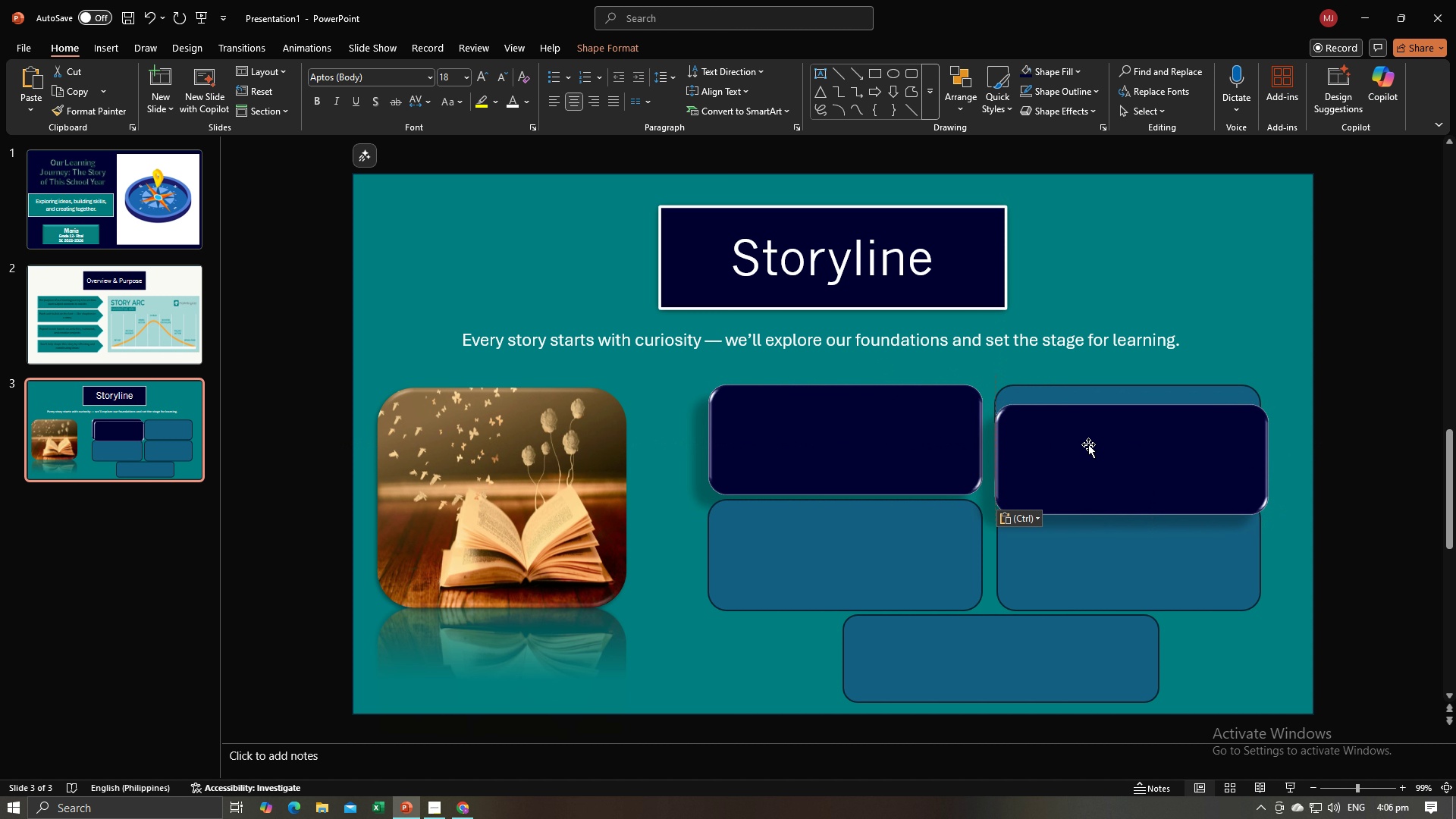 
left_click([1089, 389])
 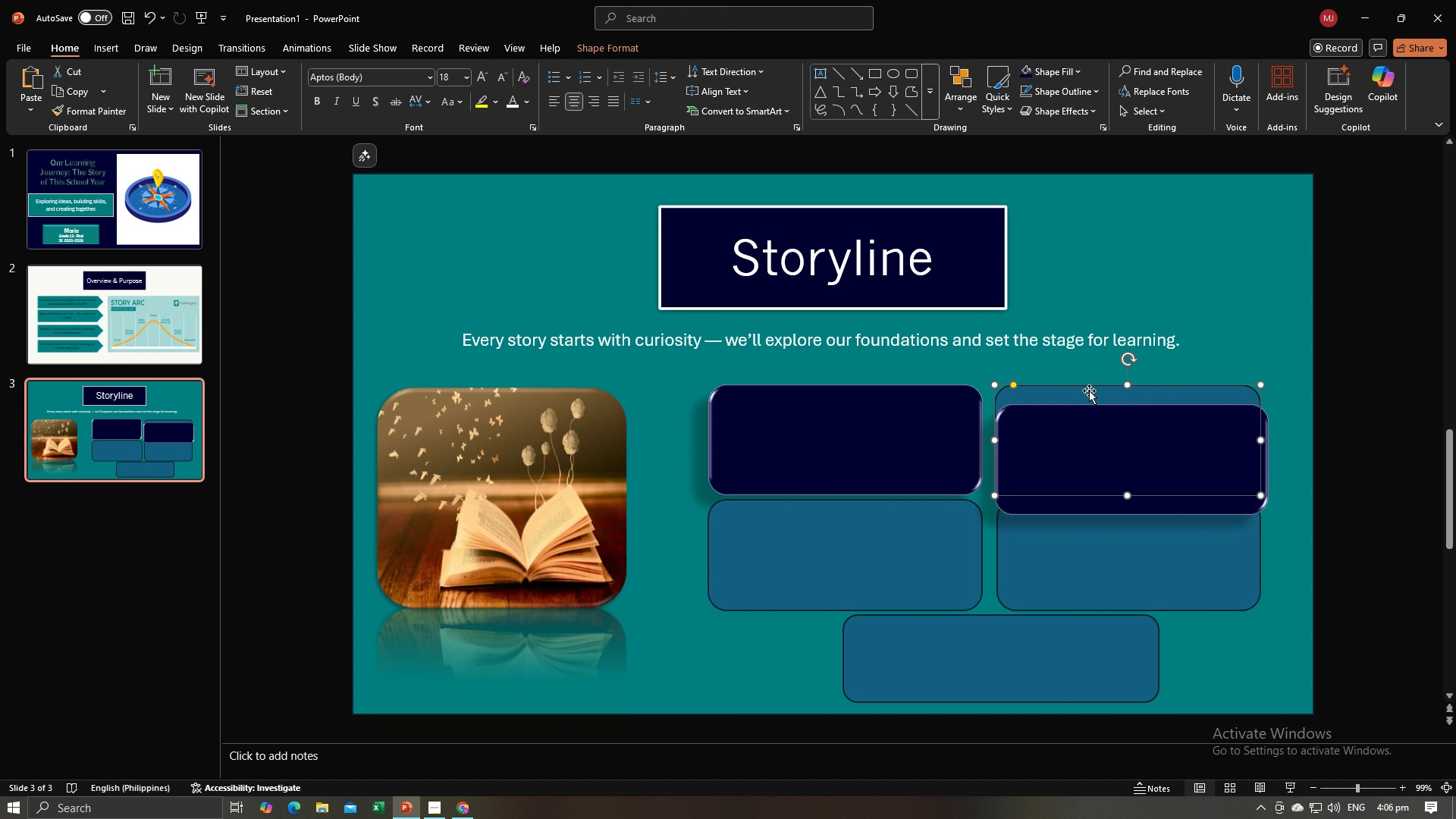 
key(Backspace)
 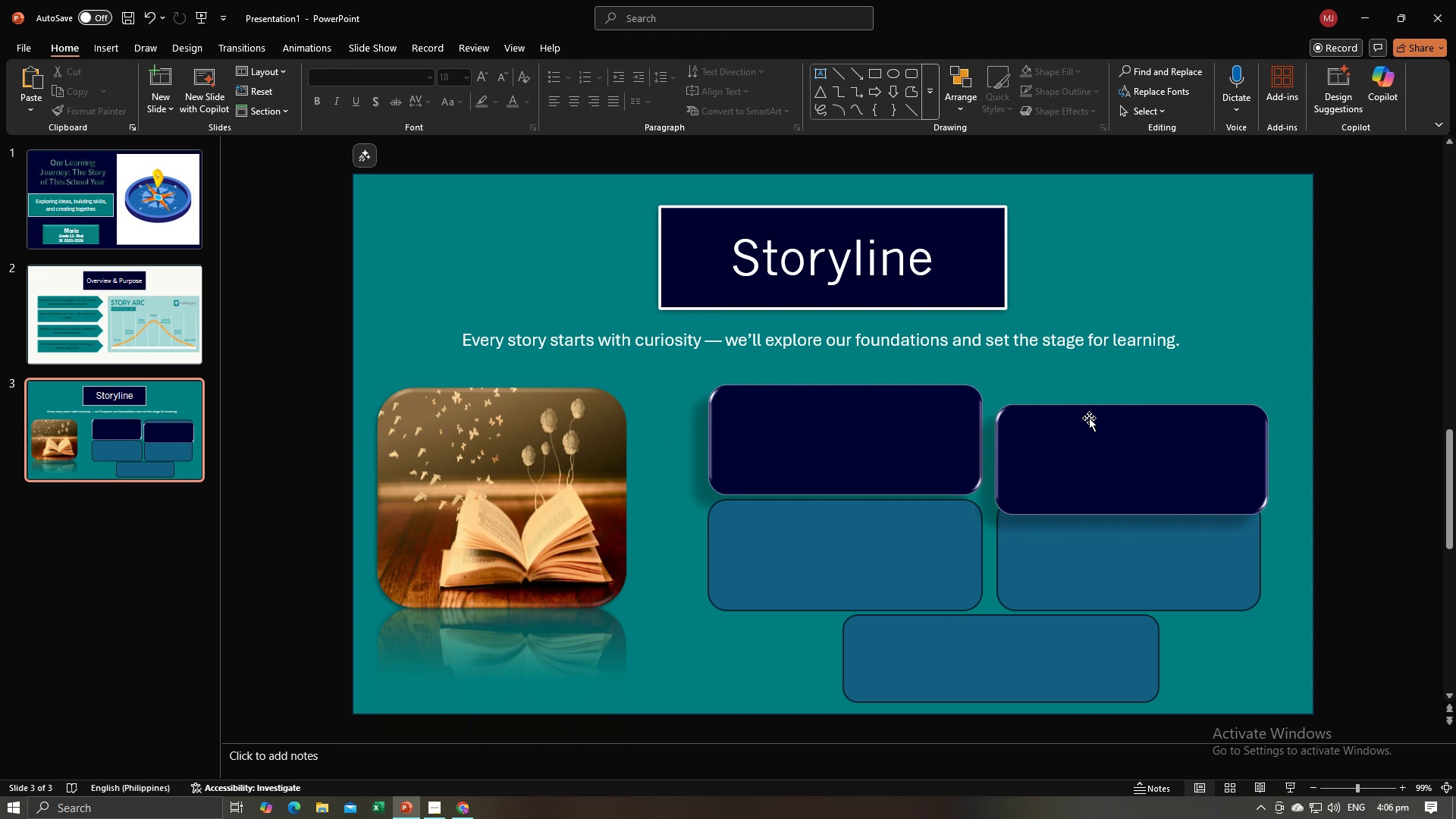 
mouse_move([1073, 421])
 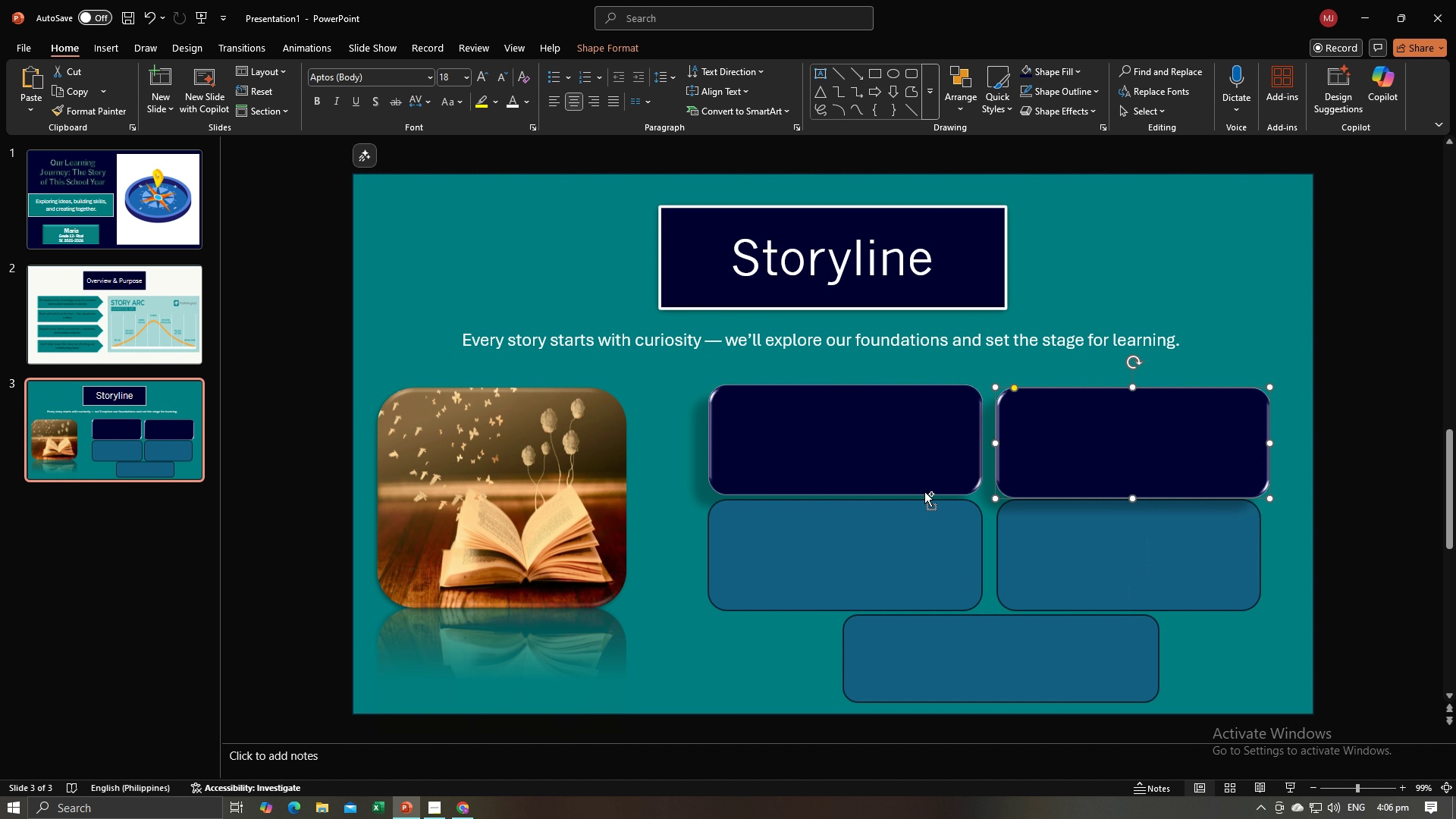 
hold_key(key=ControlLeft, duration=0.62)
 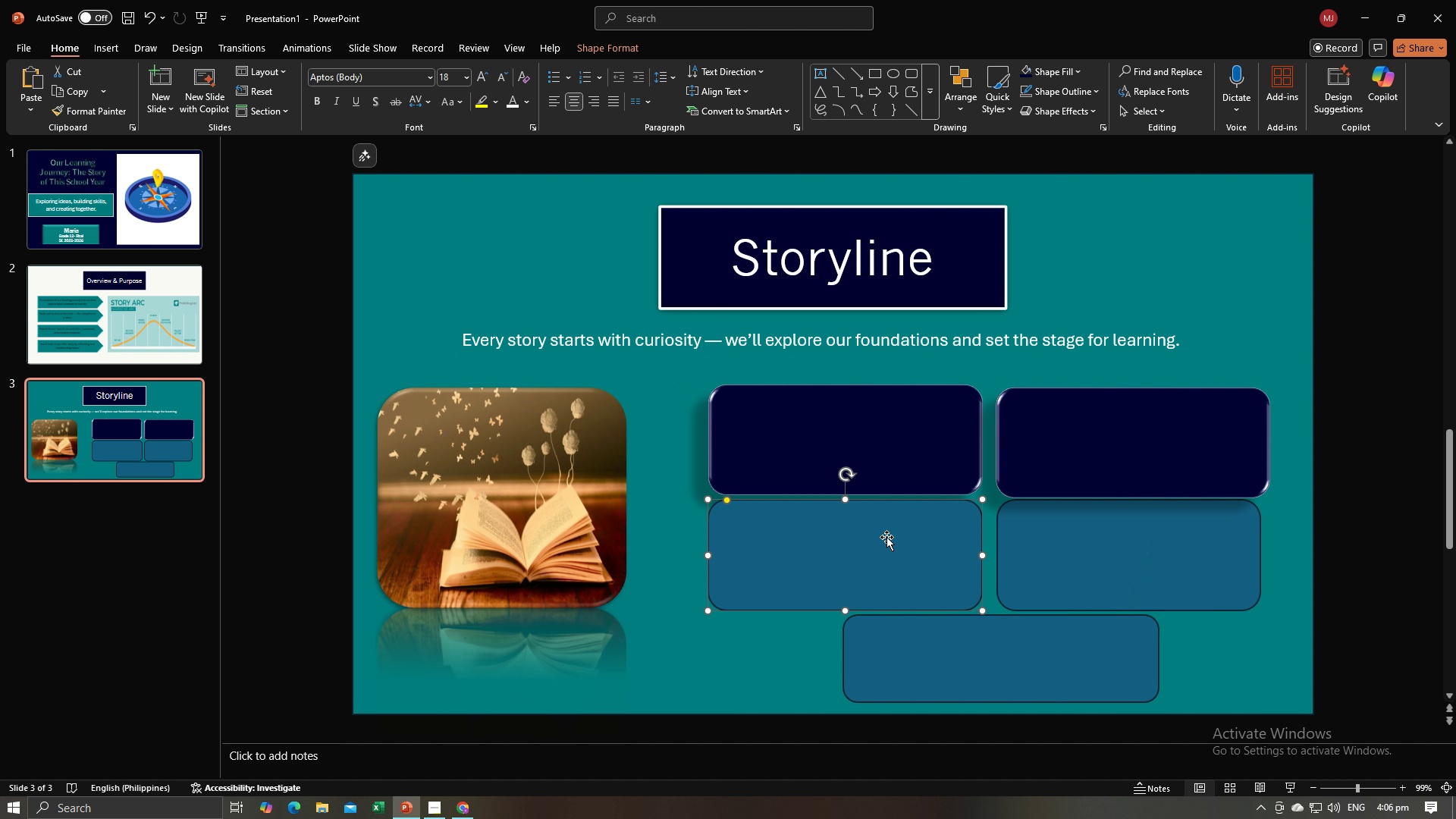 
left_click([887, 537])
 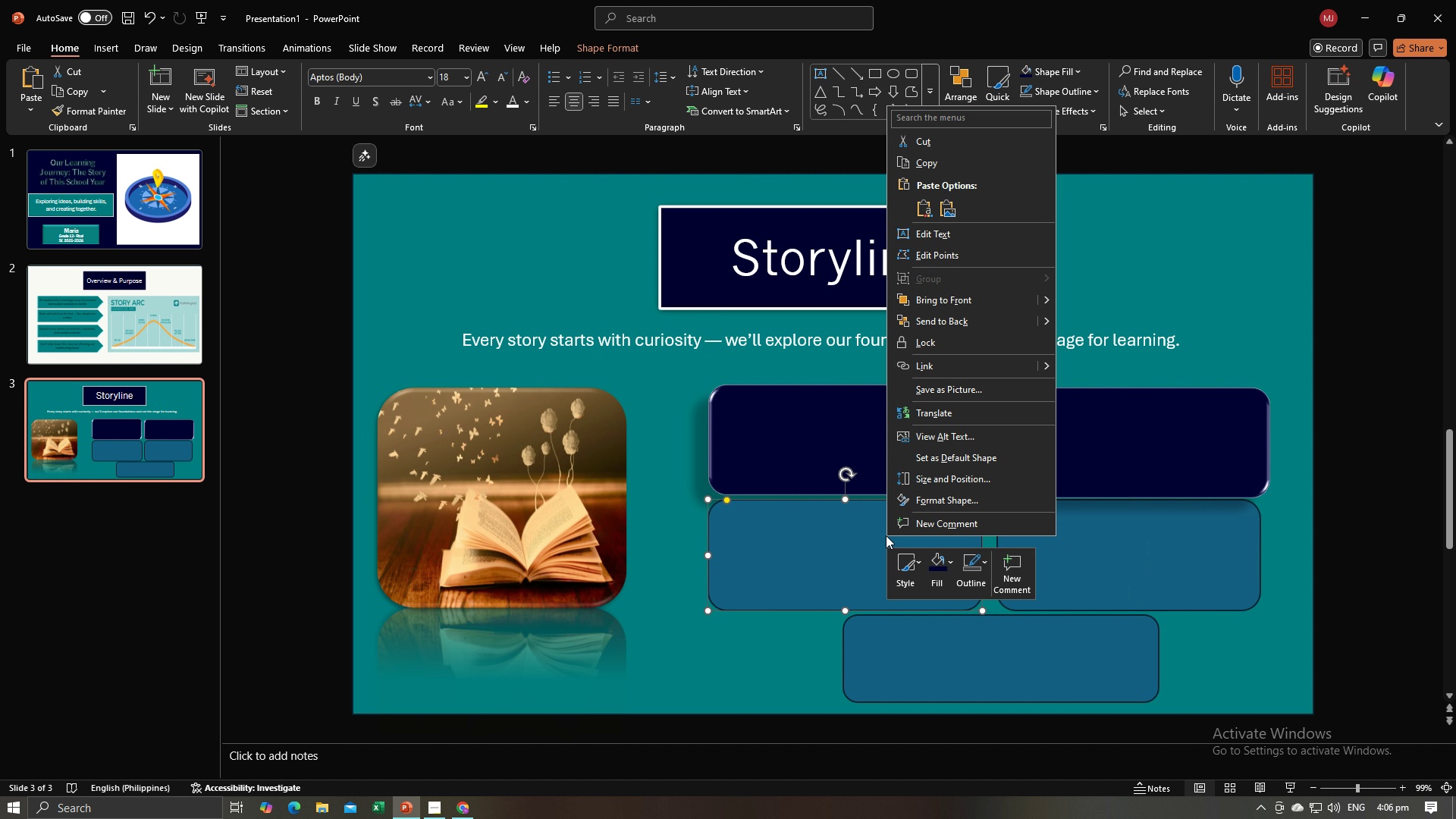 
right_click([886, 535])
 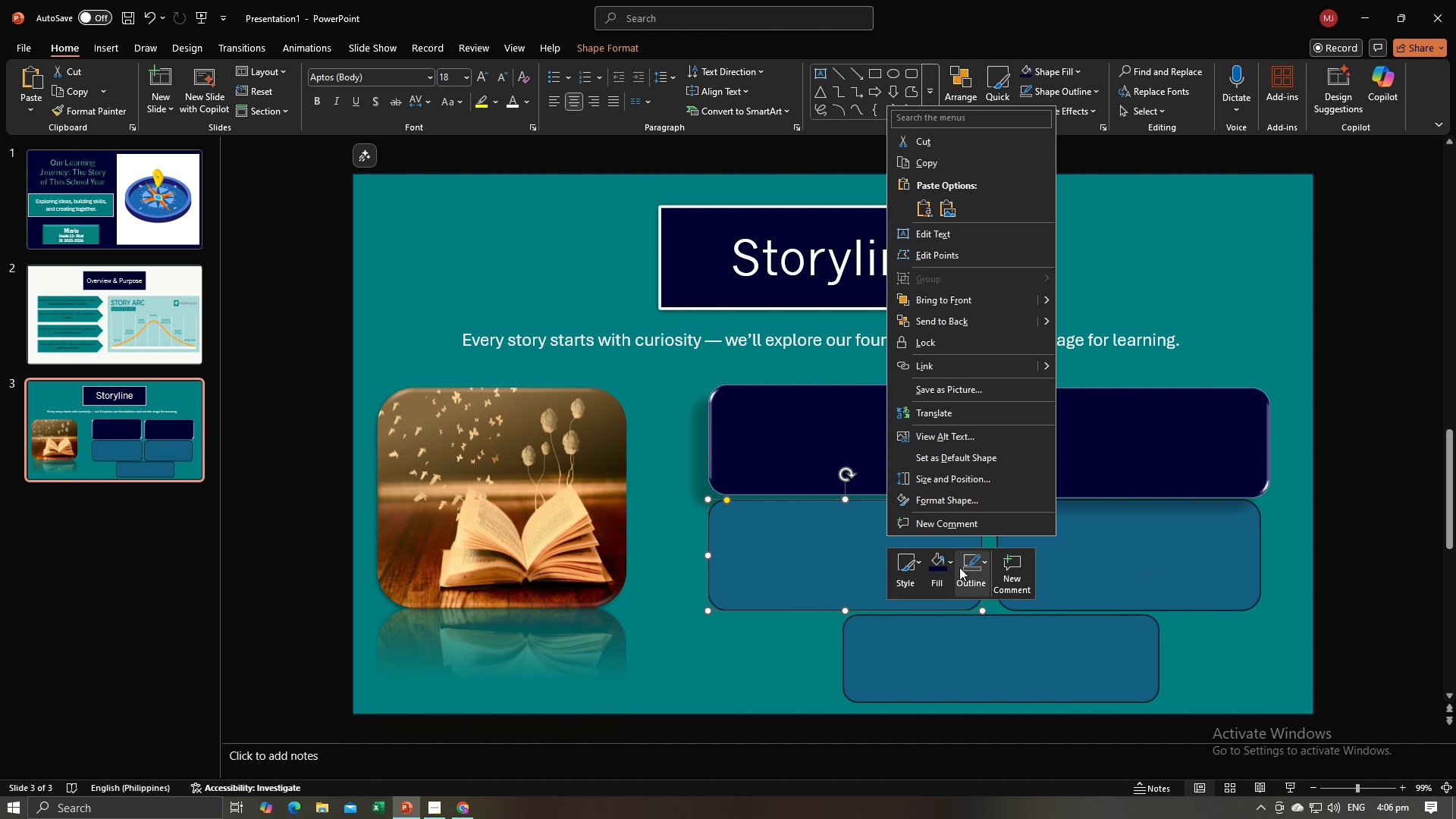 
left_click([964, 568])
 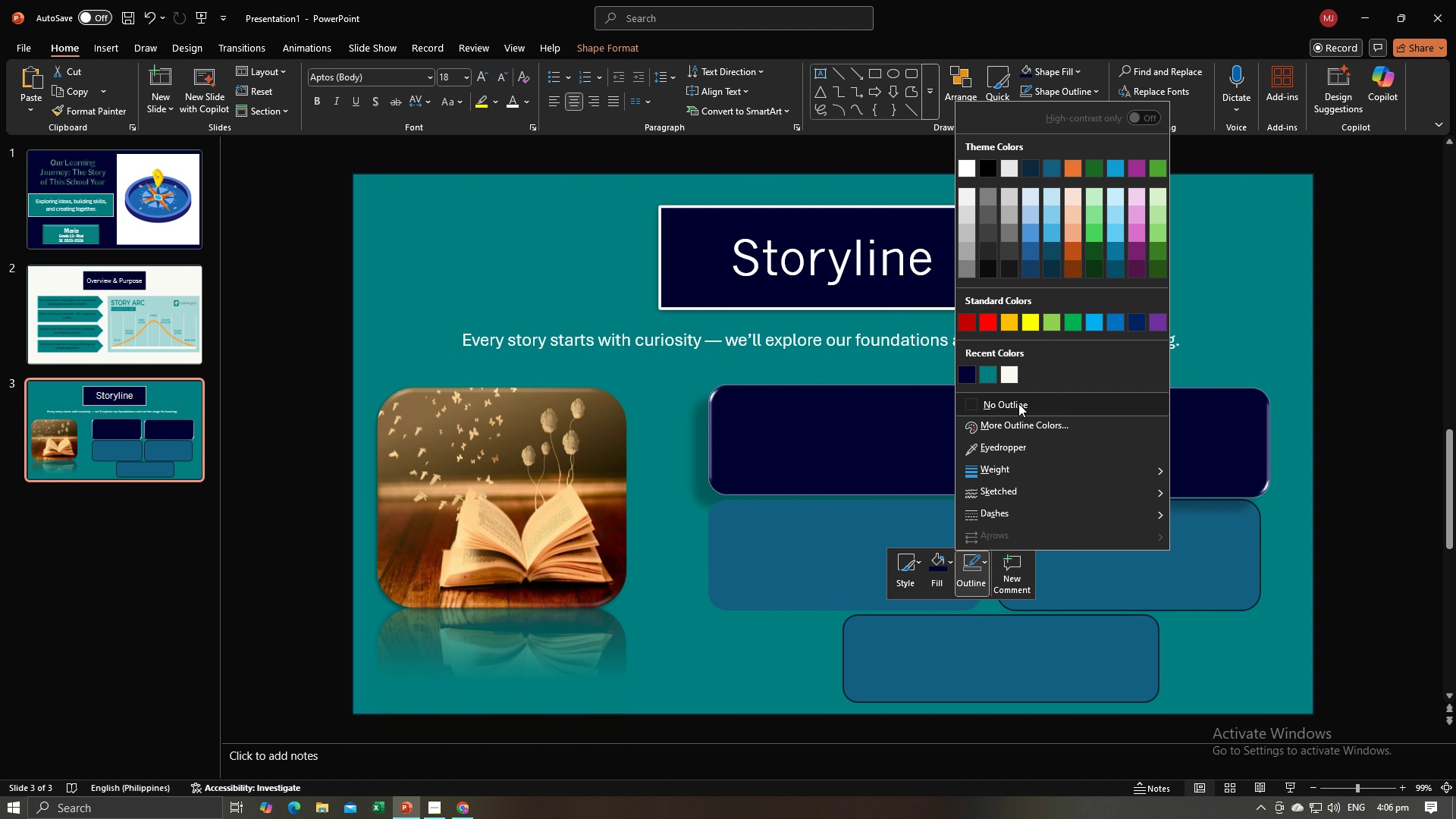 
left_click([1018, 403])
 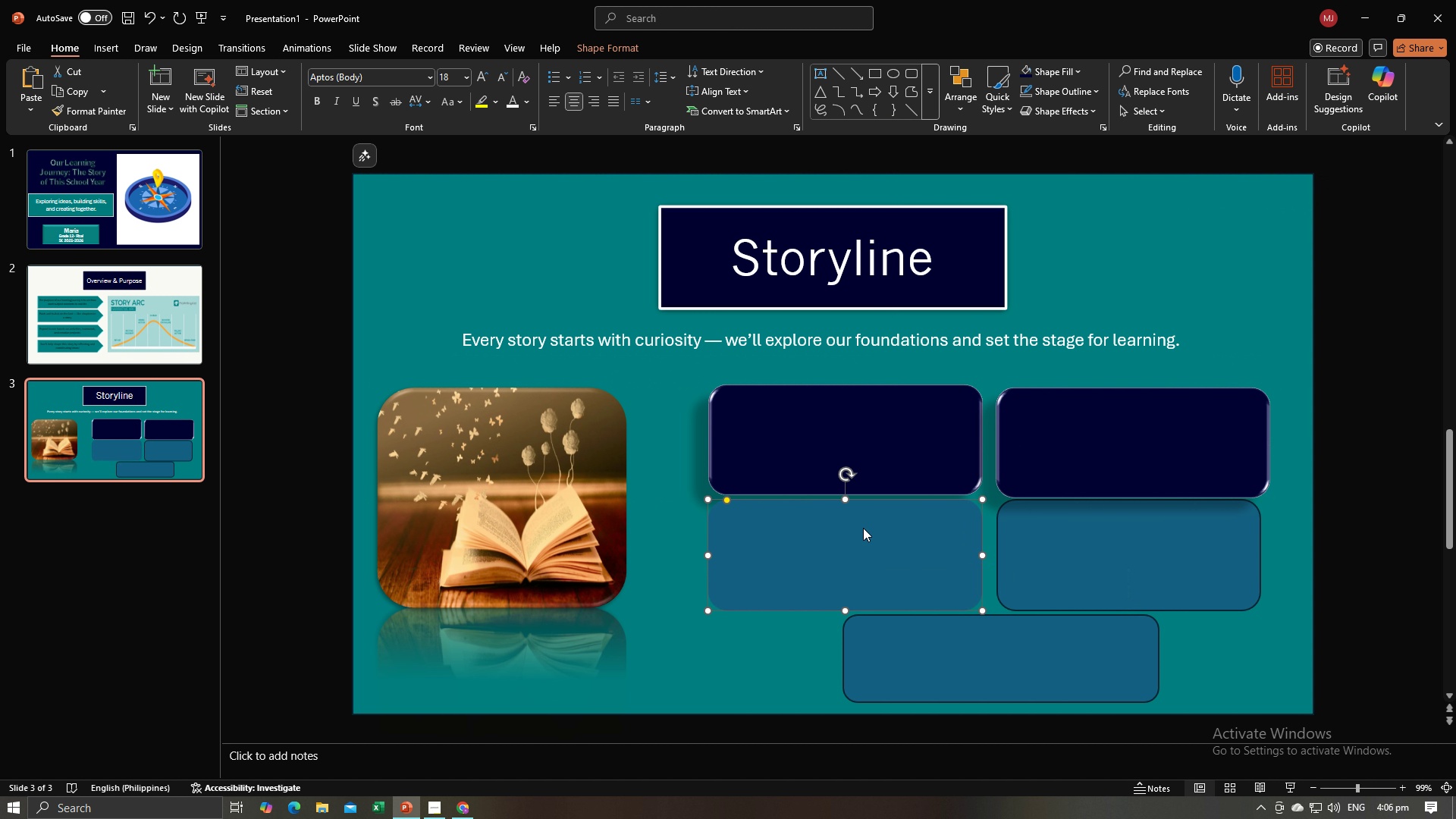 
left_click([863, 528])
 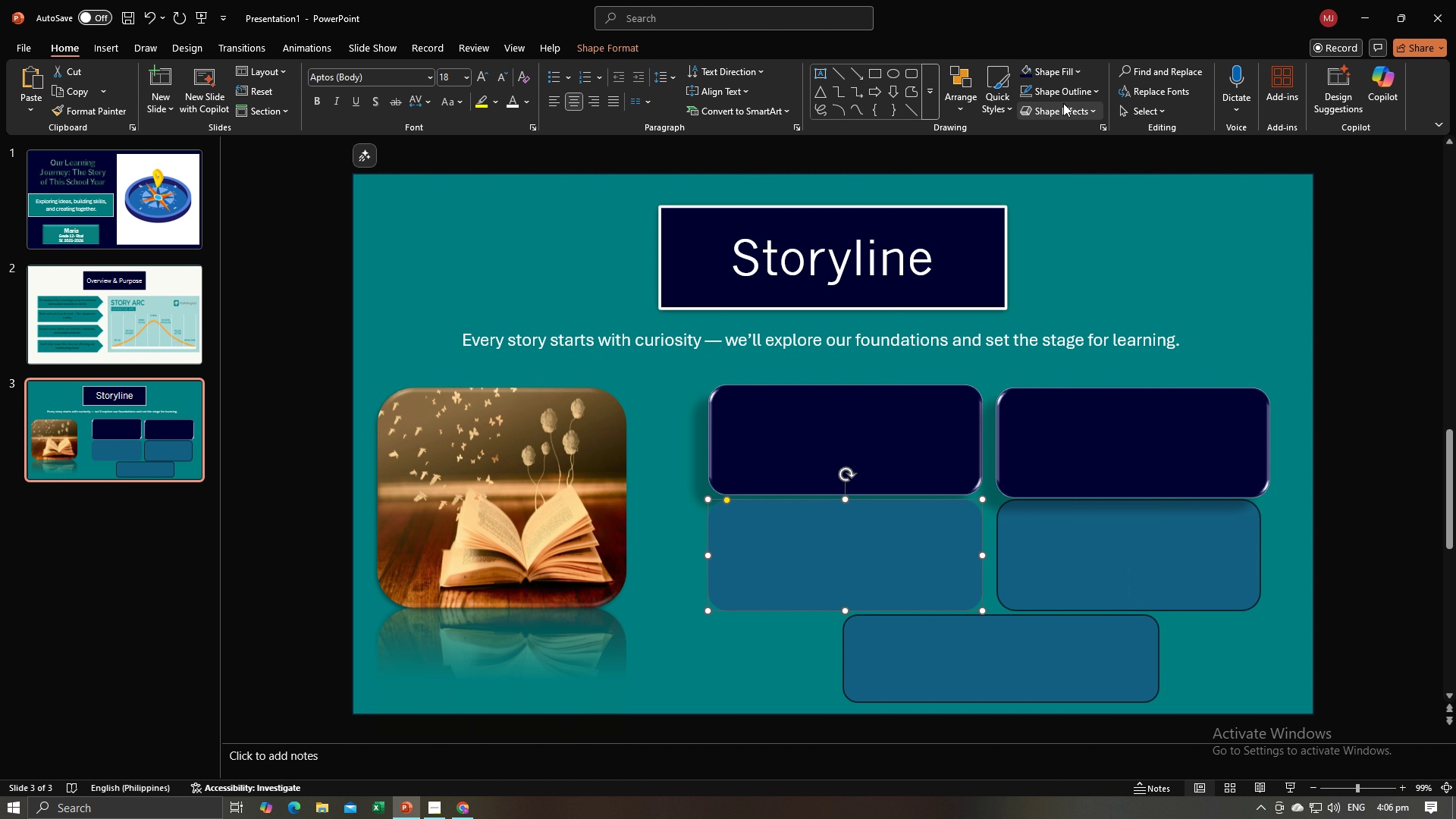 
left_click([1063, 103])
 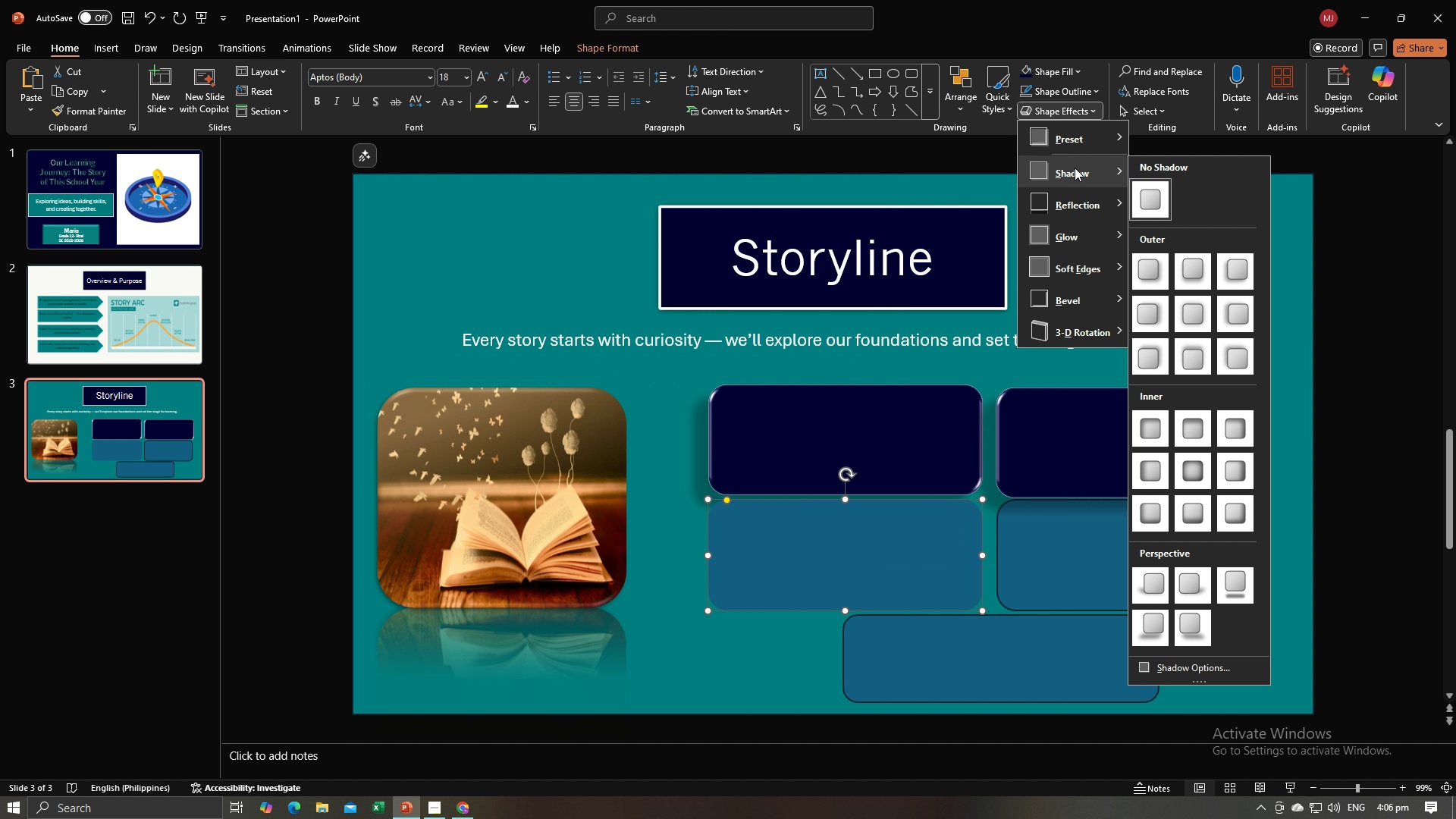 
left_click([1075, 168])
 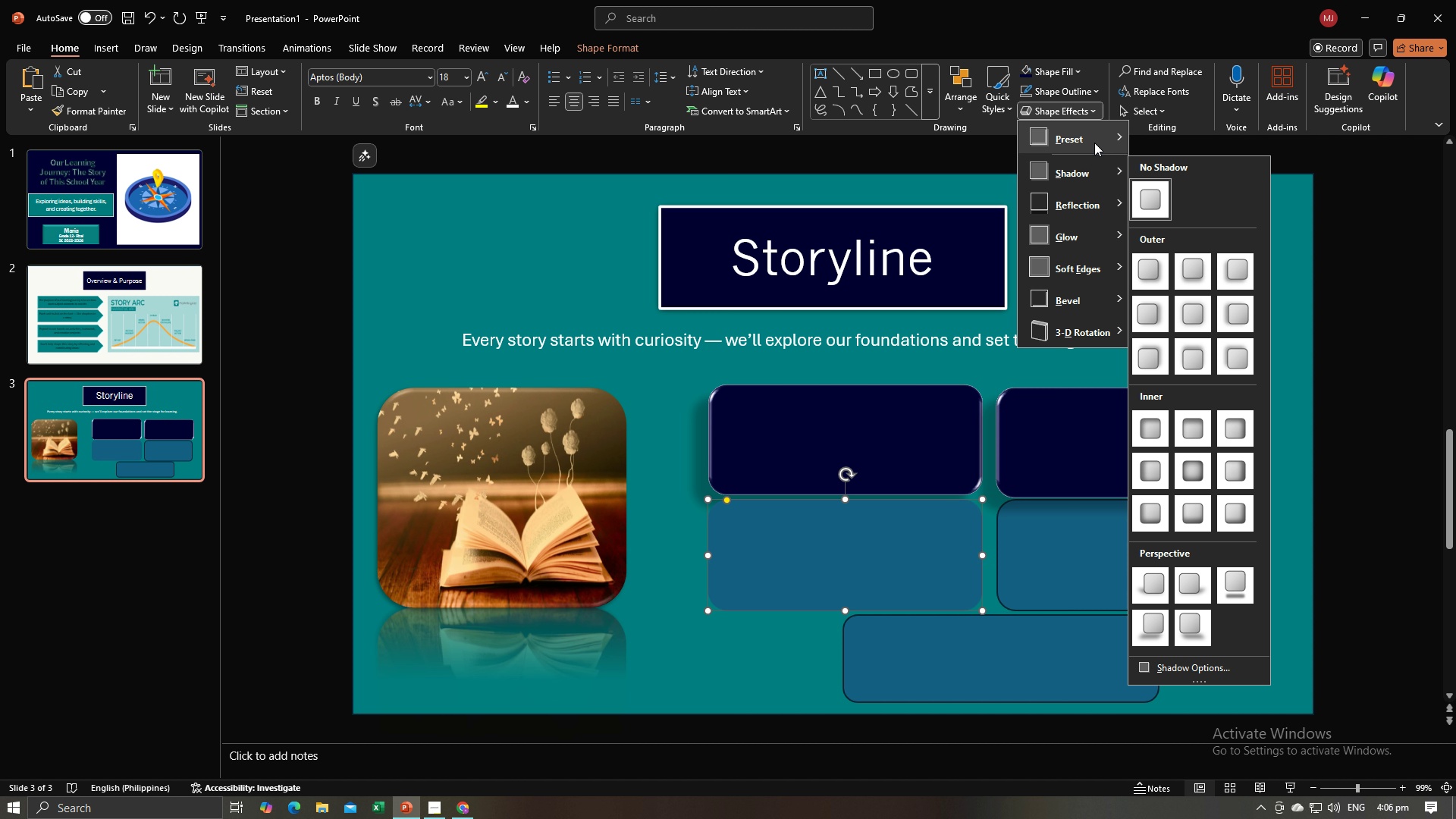 
left_click([1094, 143])
 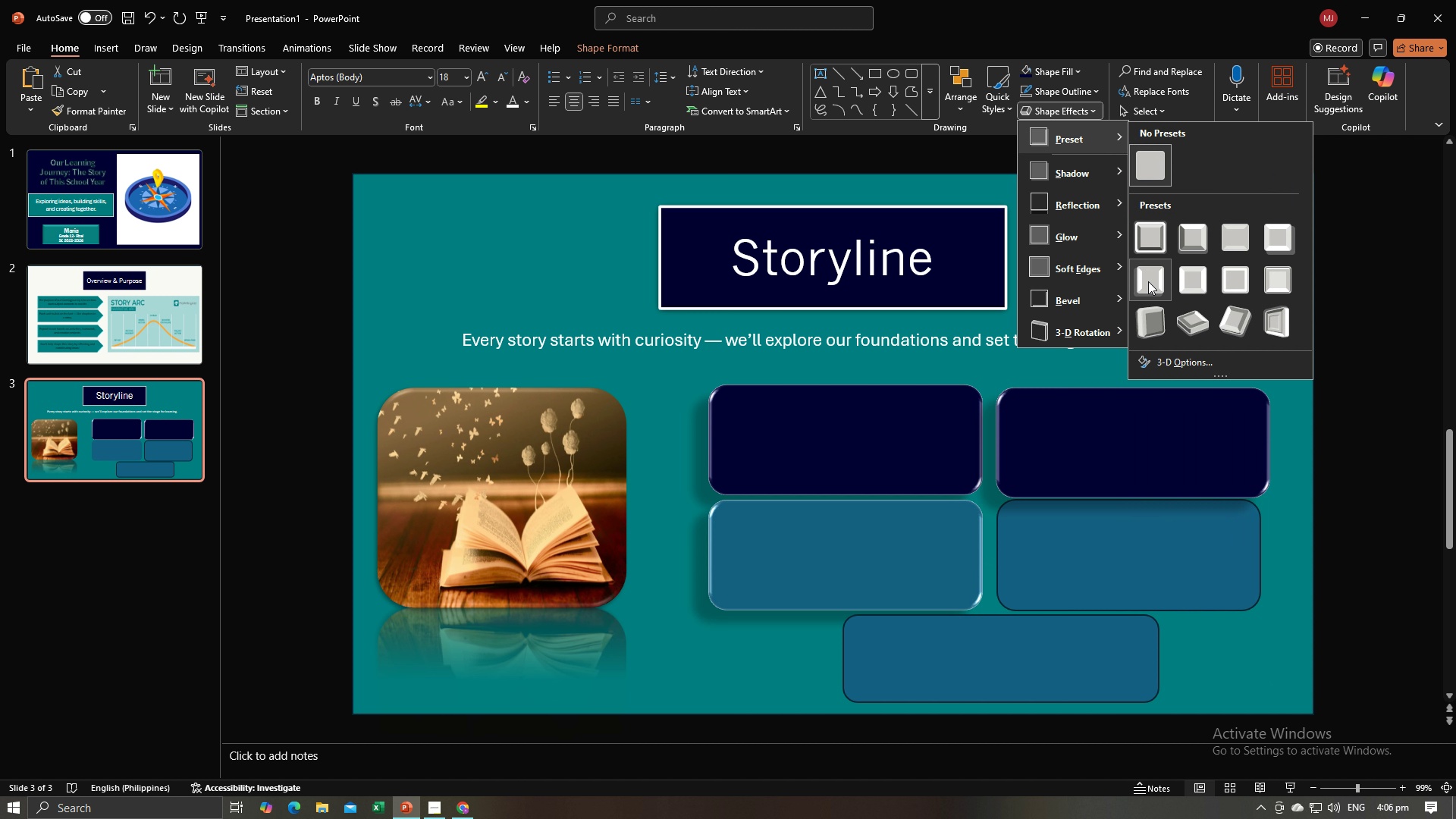 
left_click([1148, 281])
 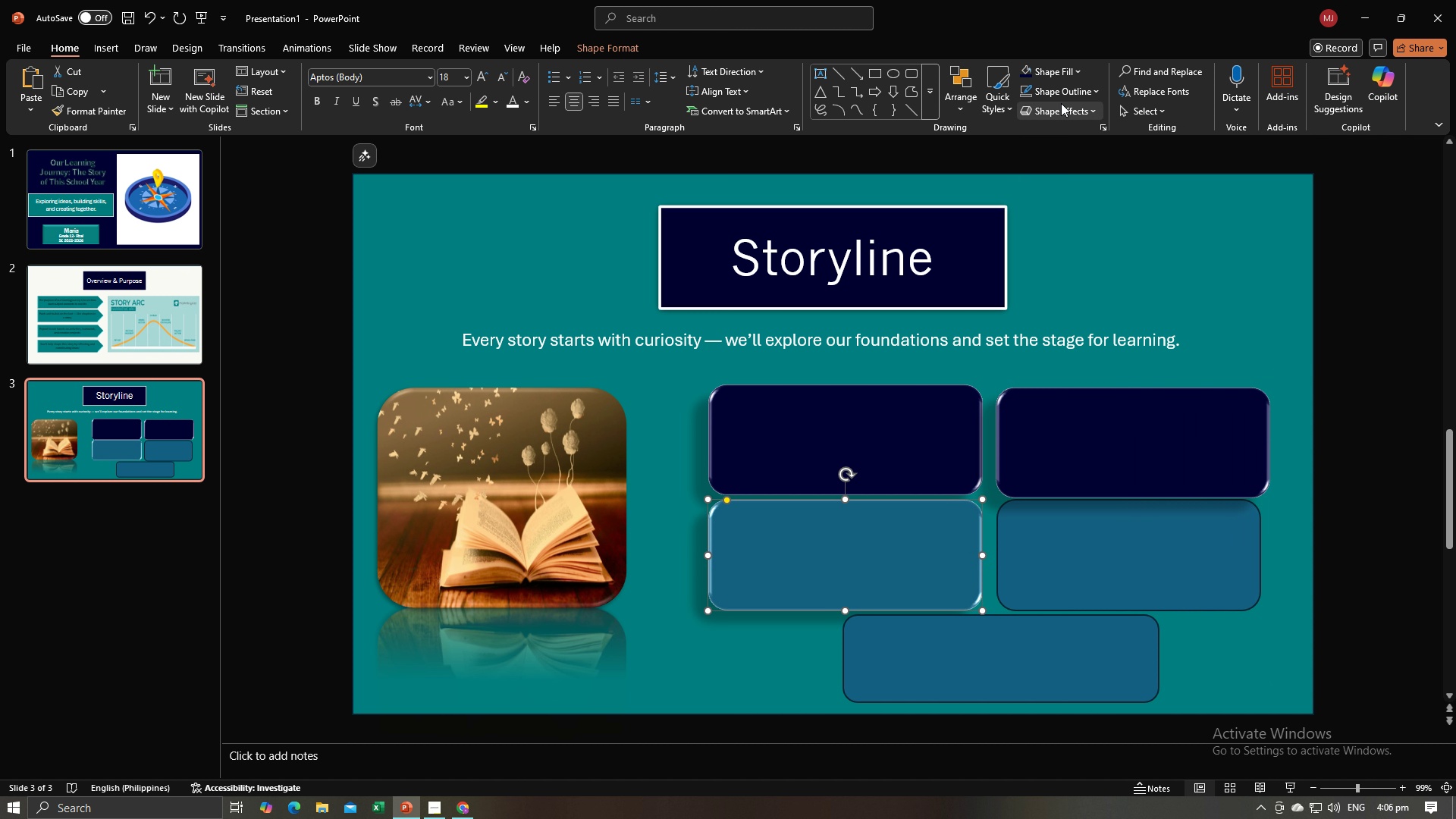 
left_click([1066, 73])
 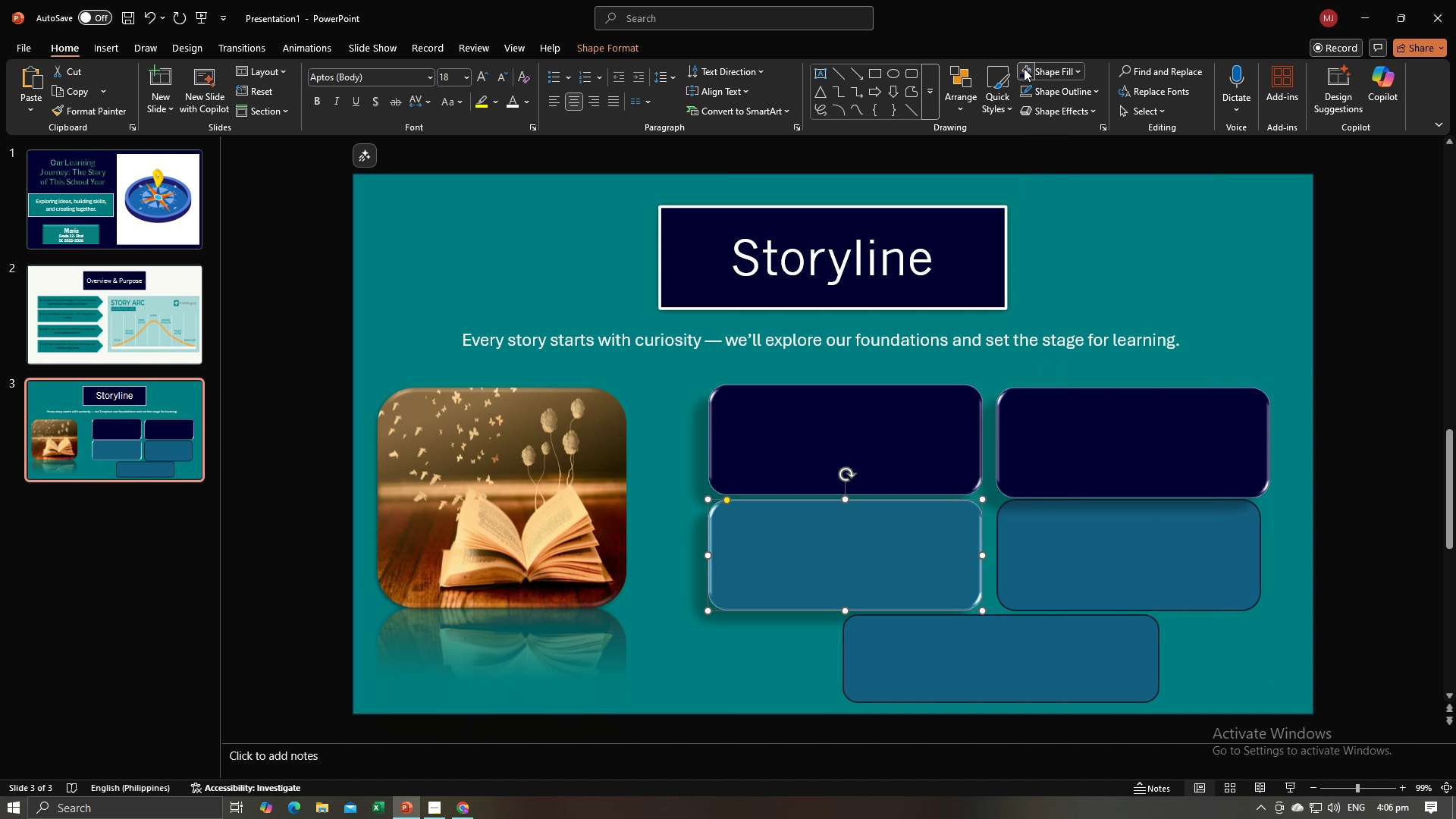 
left_click([1024, 68])
 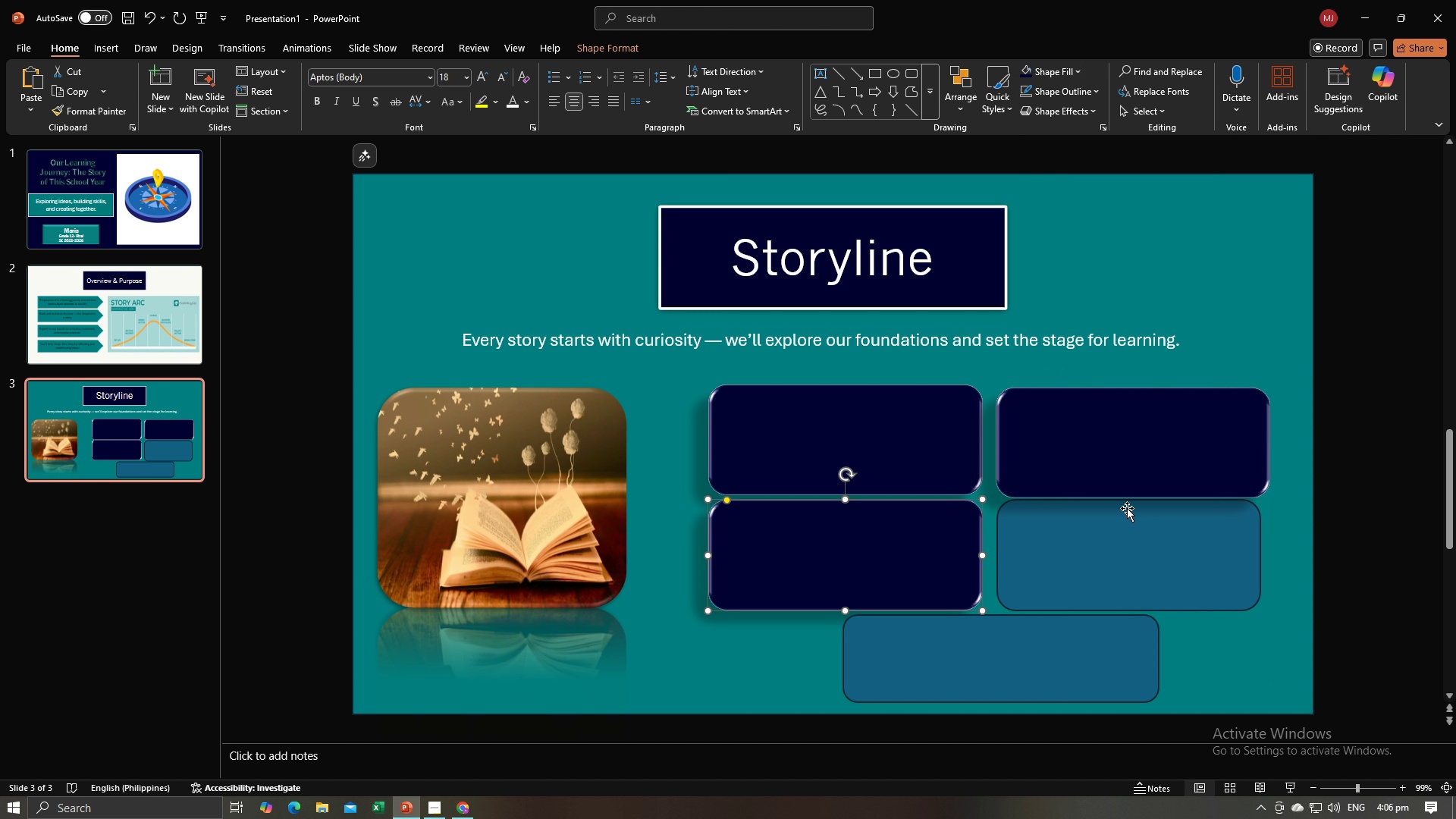 
left_click([1127, 516])
 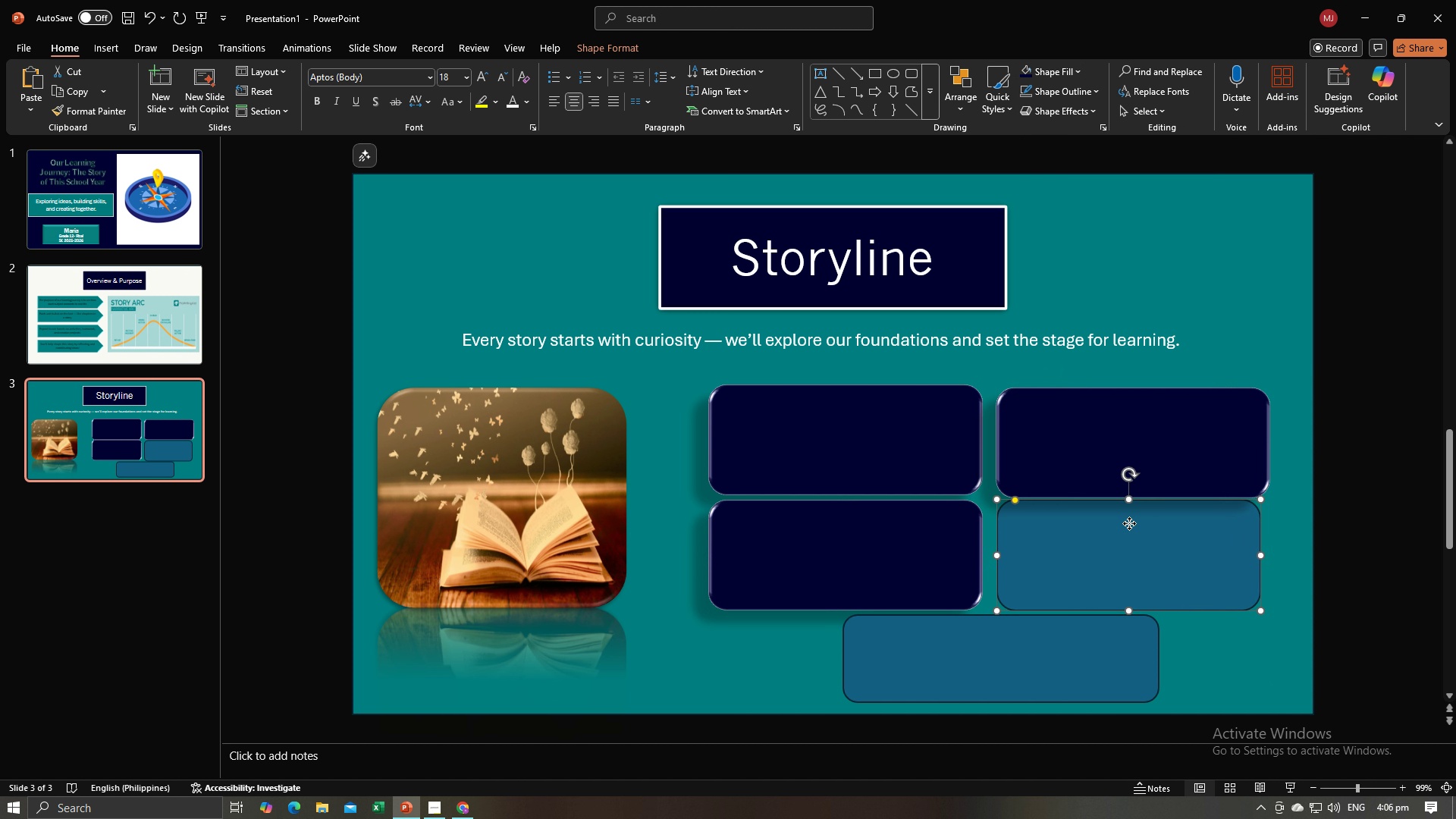 
right_click([1129, 523])
 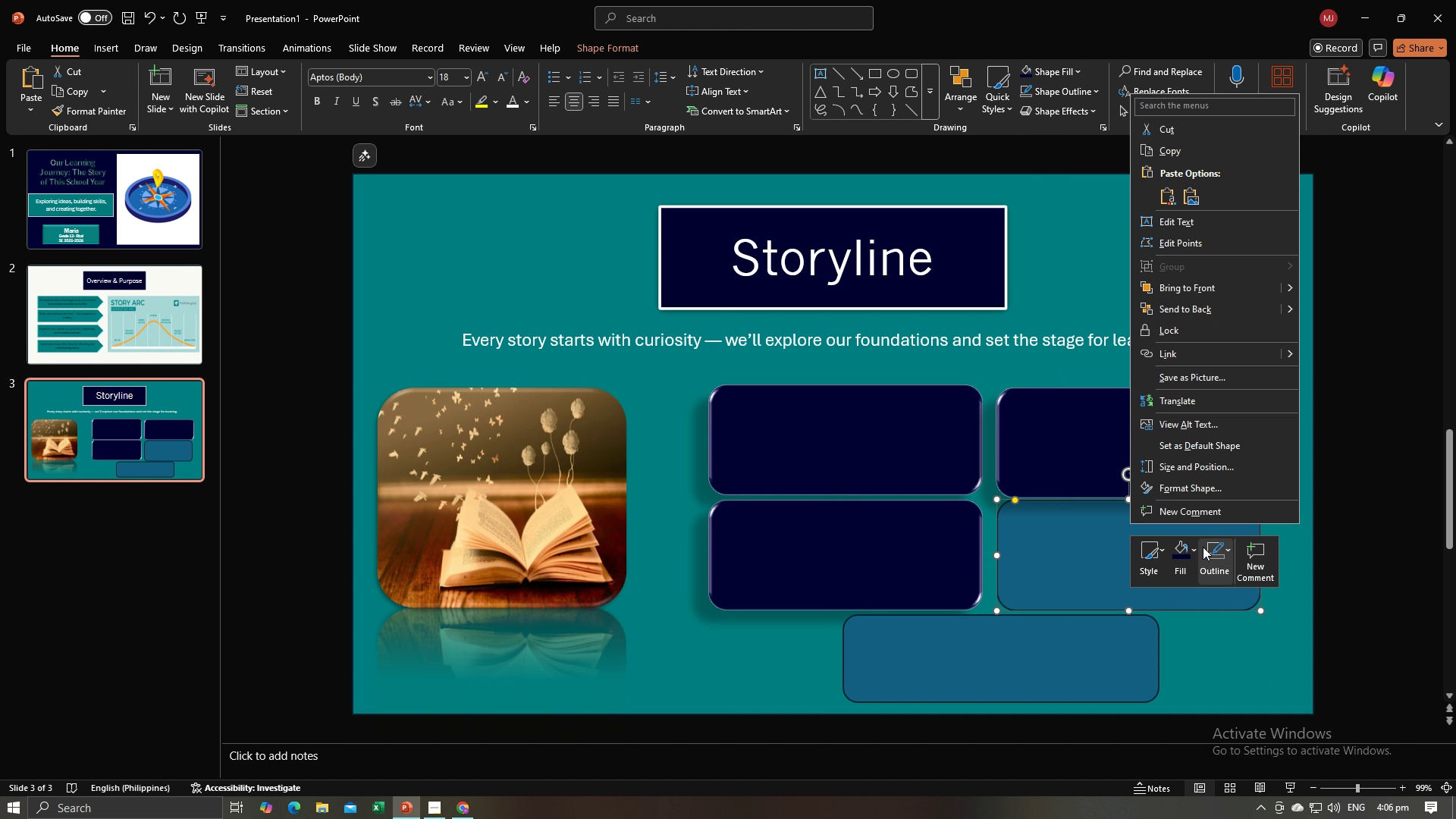 
left_click([1203, 547])
 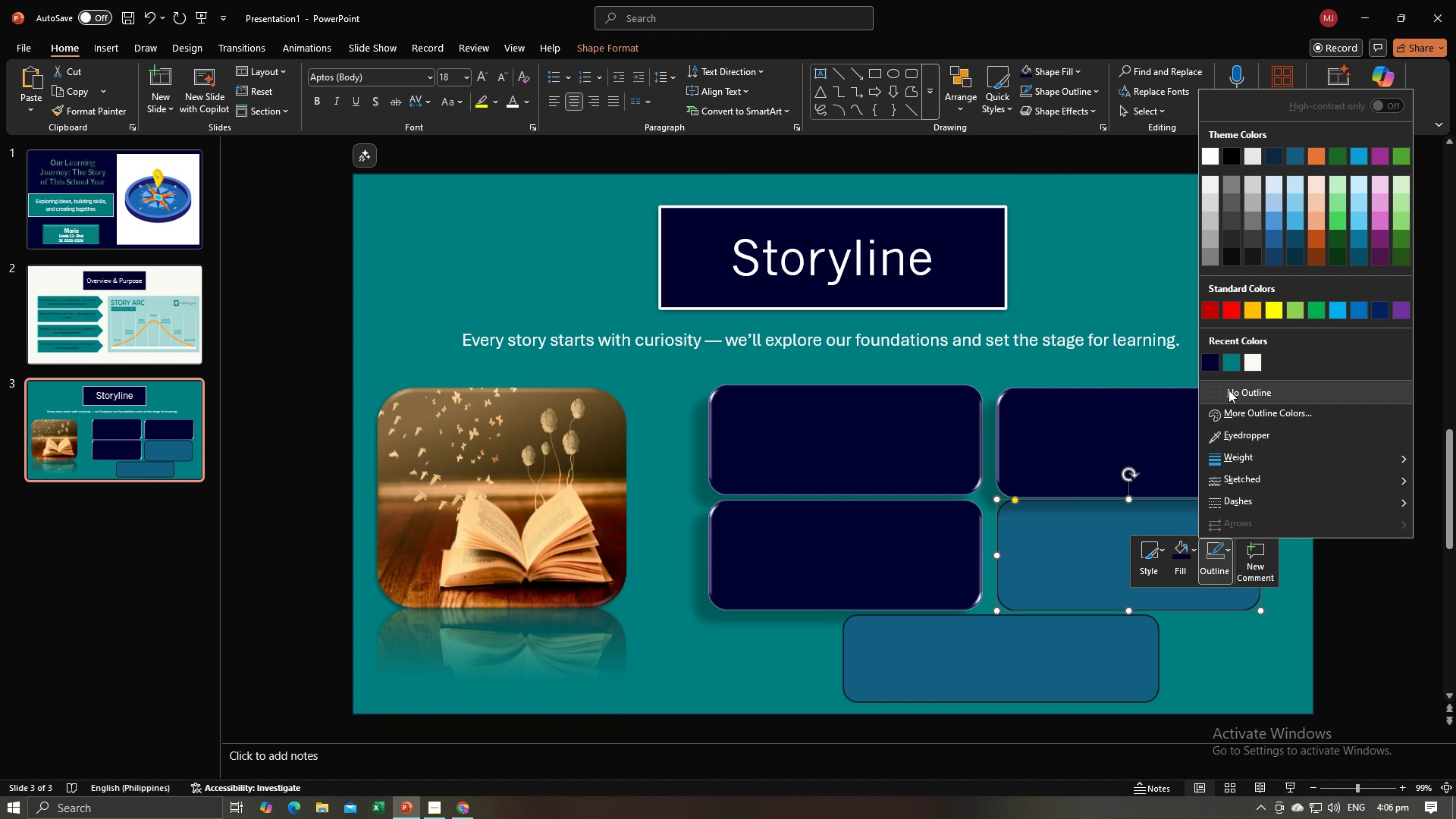 
left_click([1228, 390])
 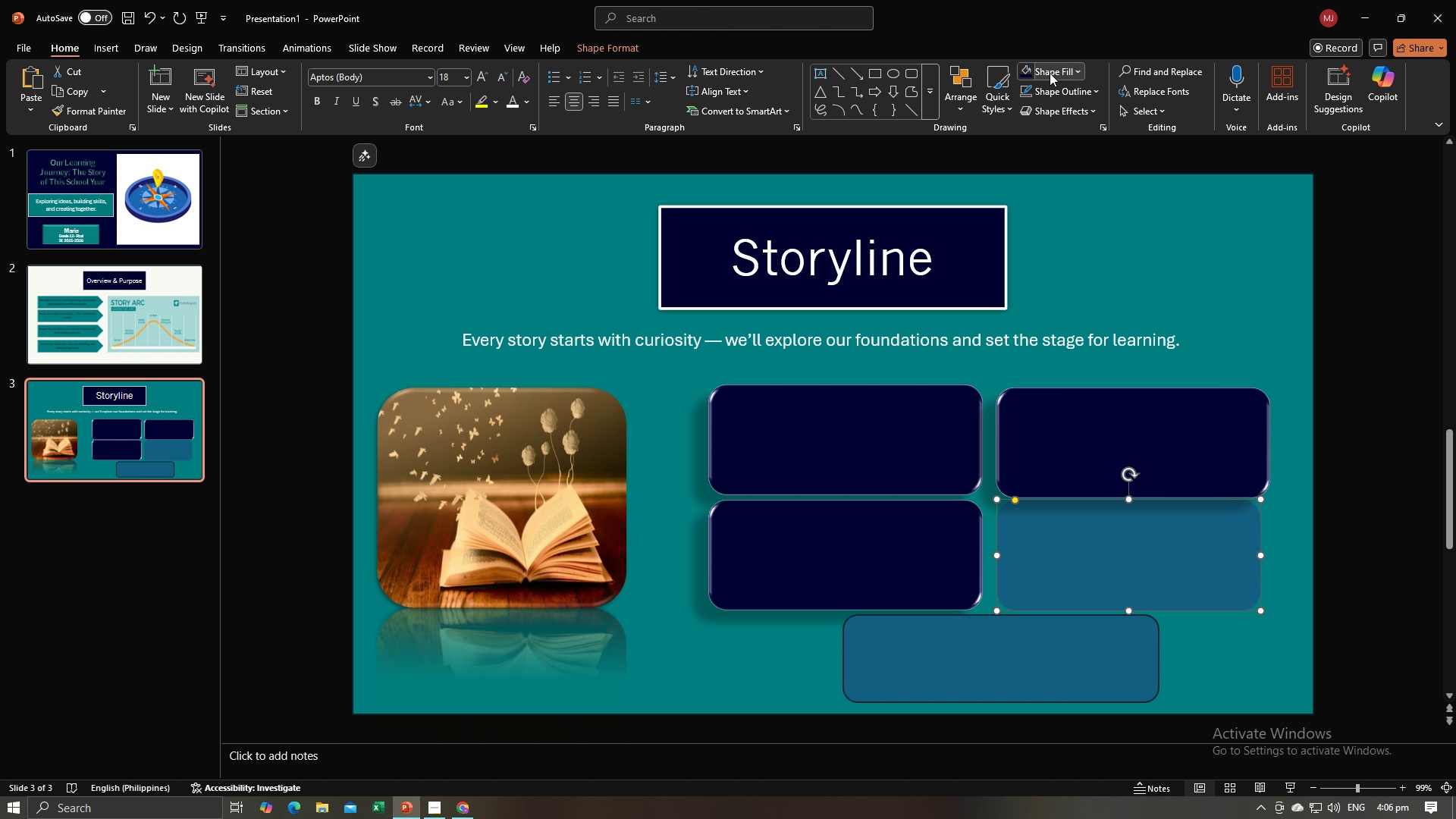 
left_click([1024, 73])
 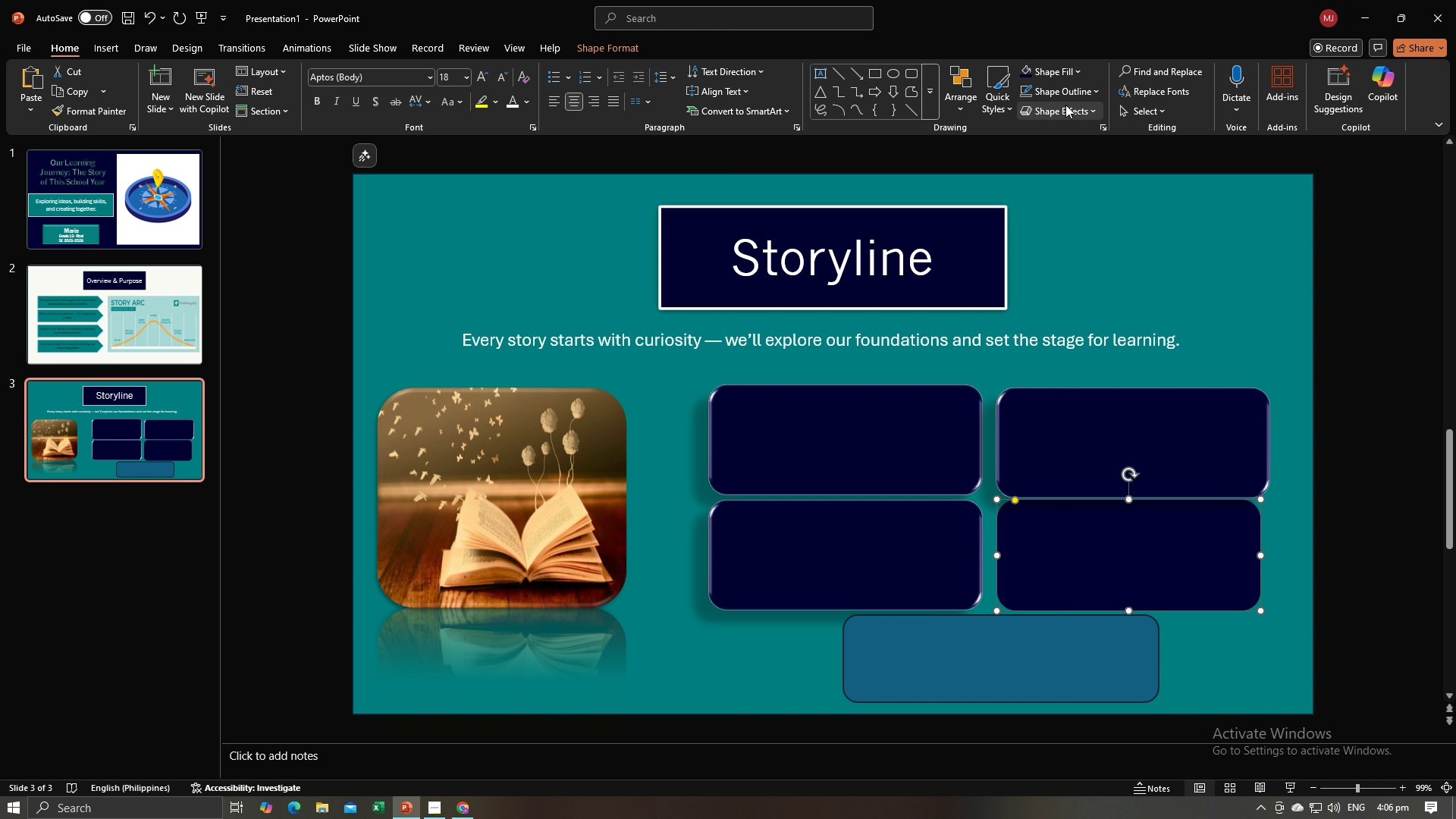 
left_click([1064, 106])
 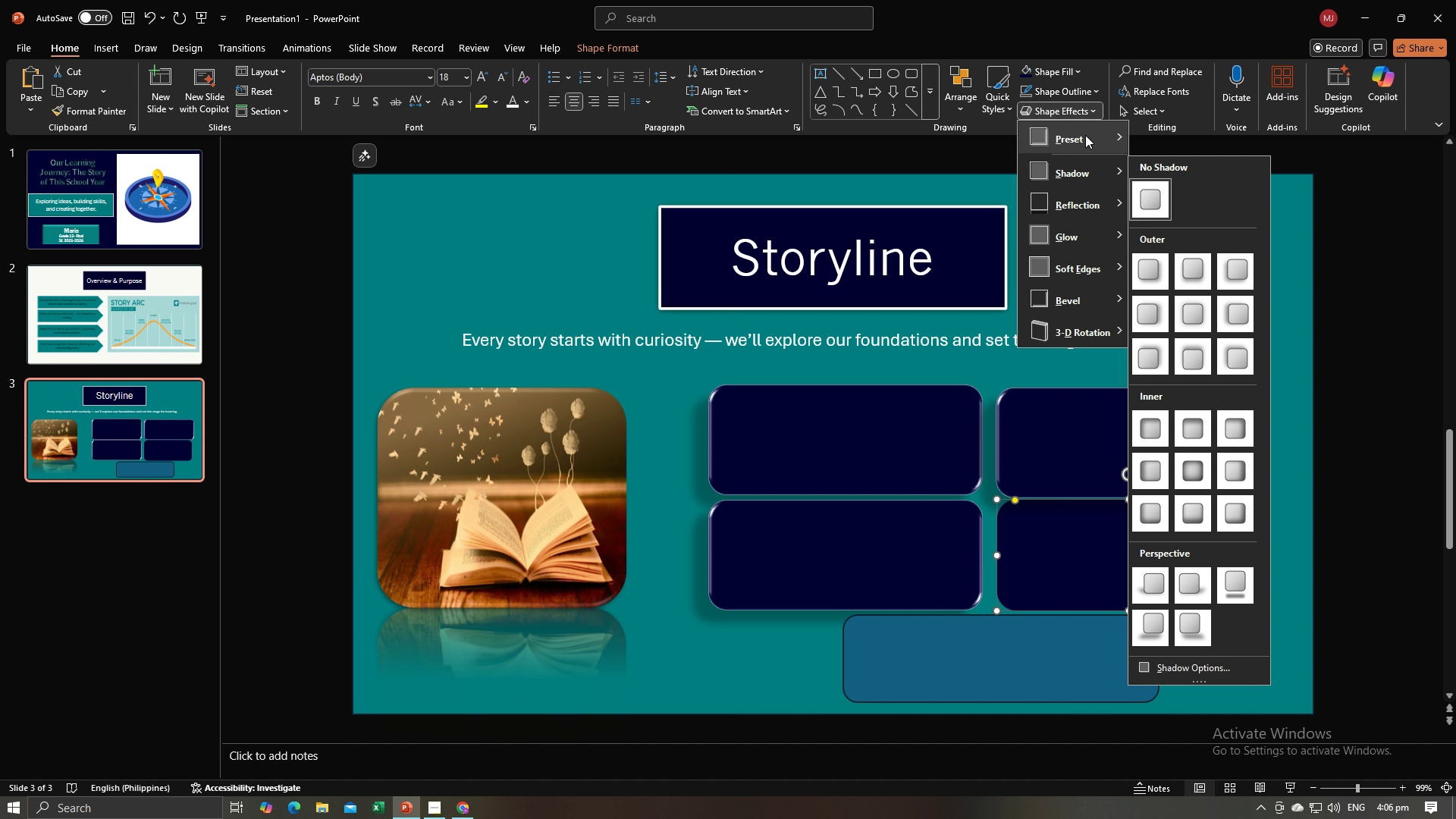 
left_click([1085, 135])
 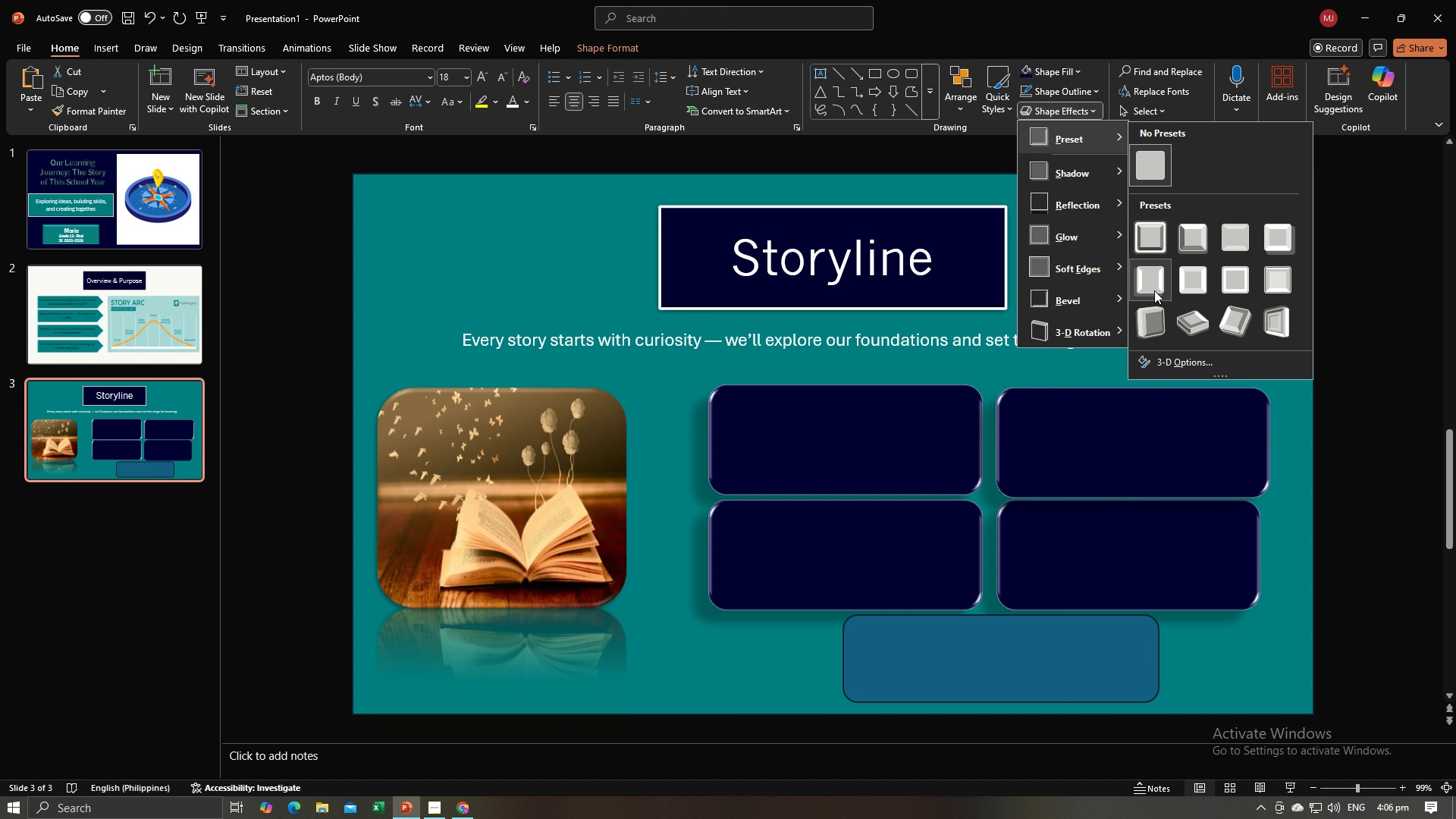 
left_click([1154, 290])
 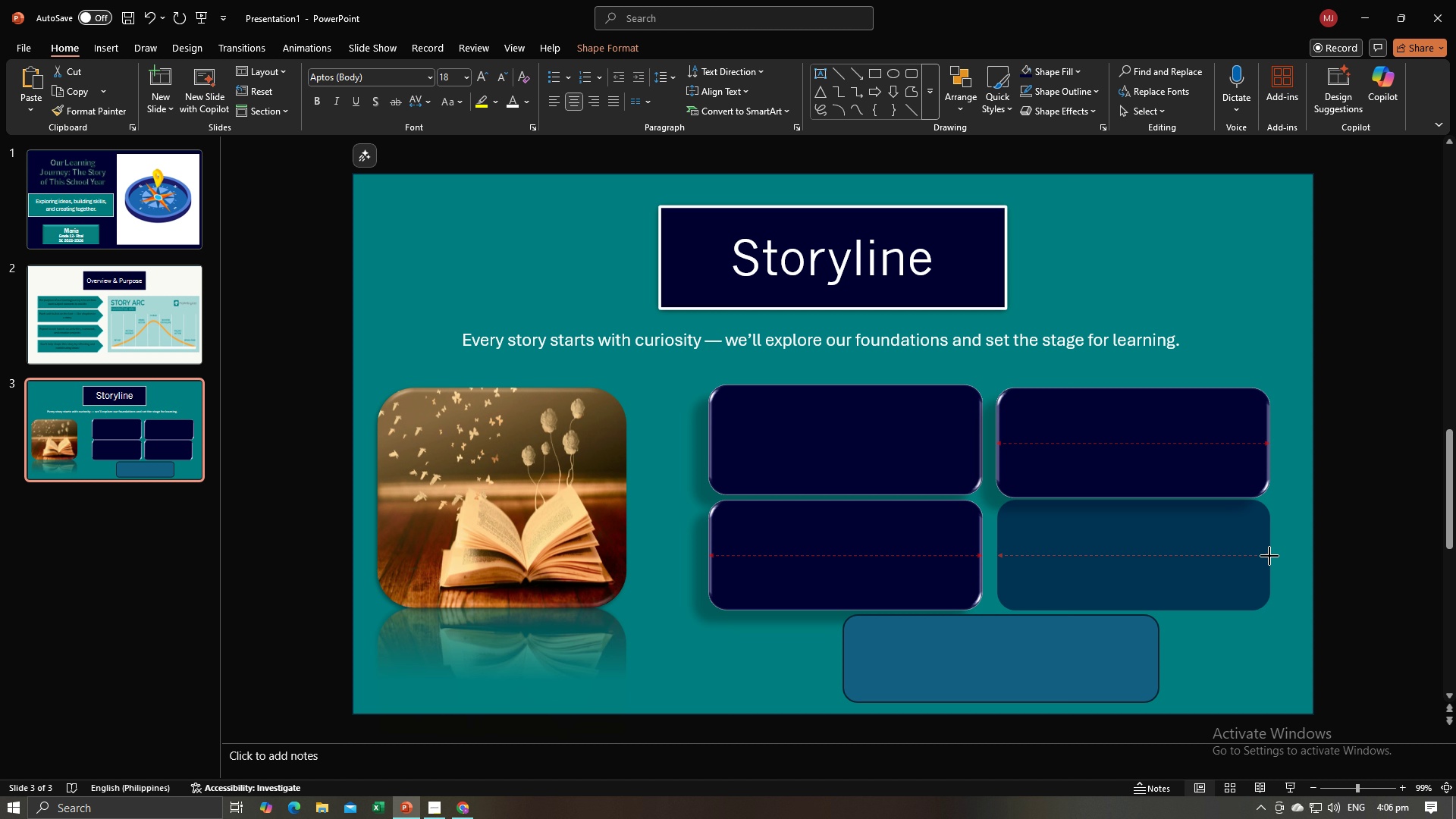 
wait(6.51)
 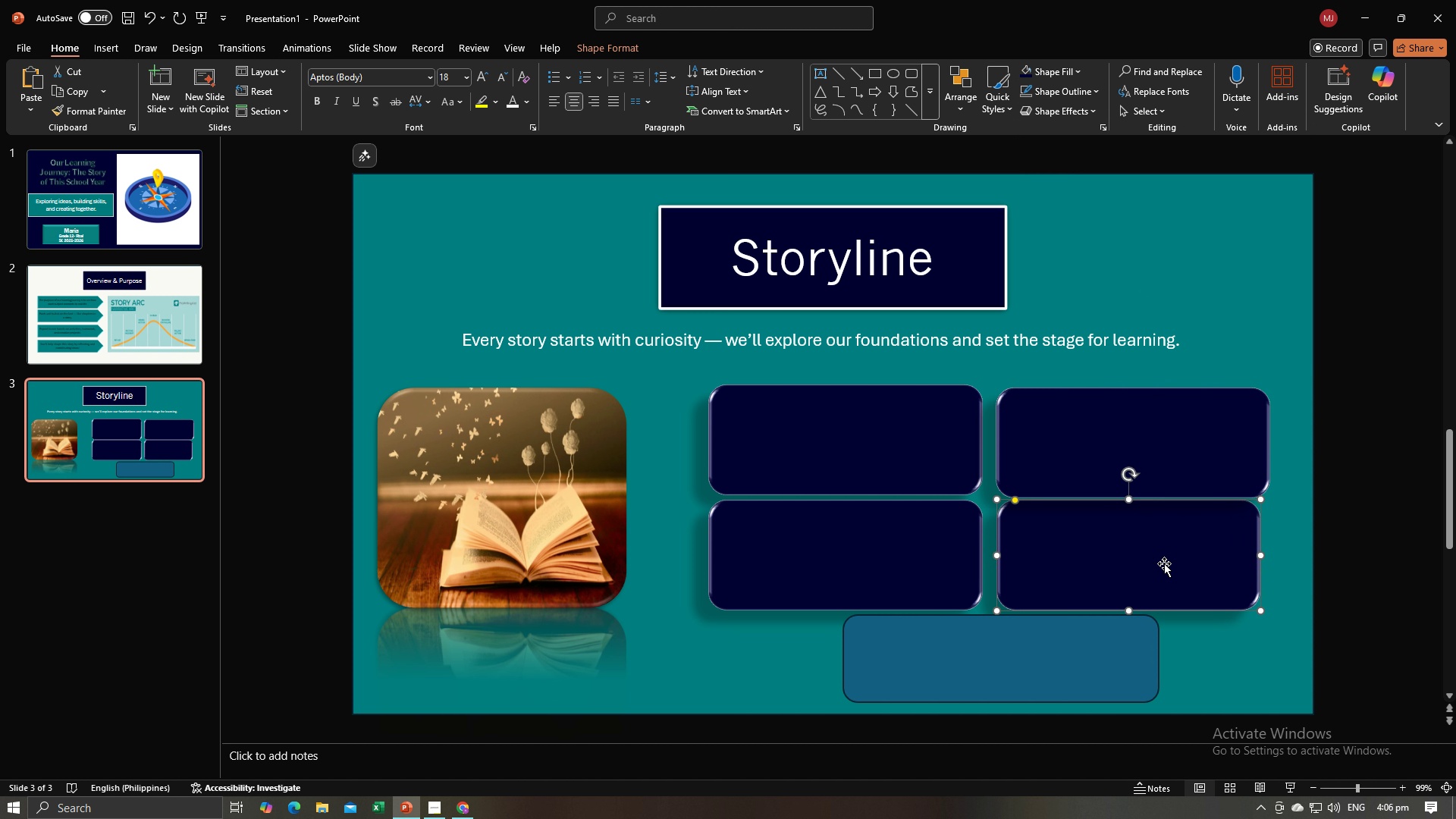 
left_click([1298, 541])
 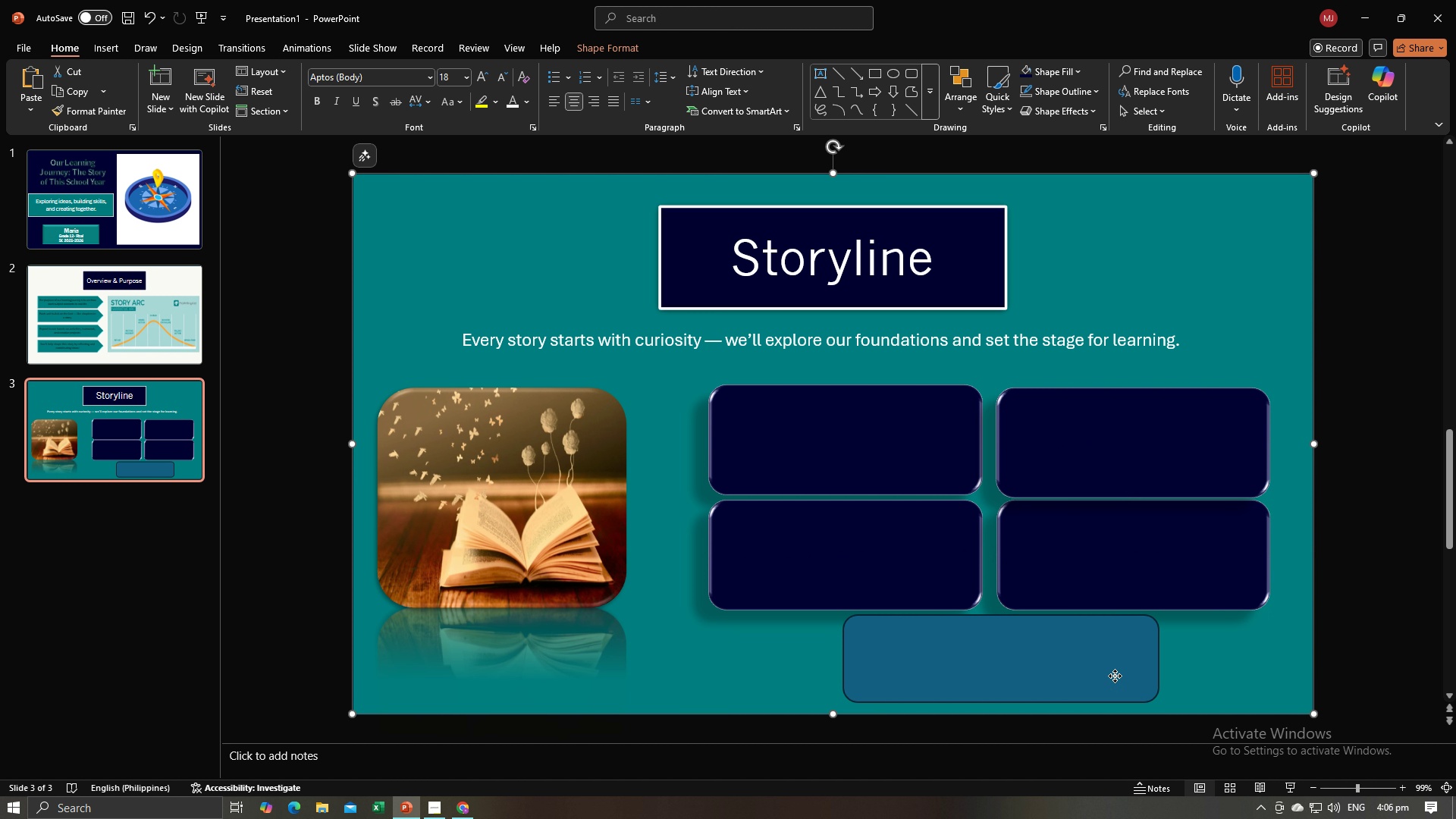 
left_click([1115, 676])
 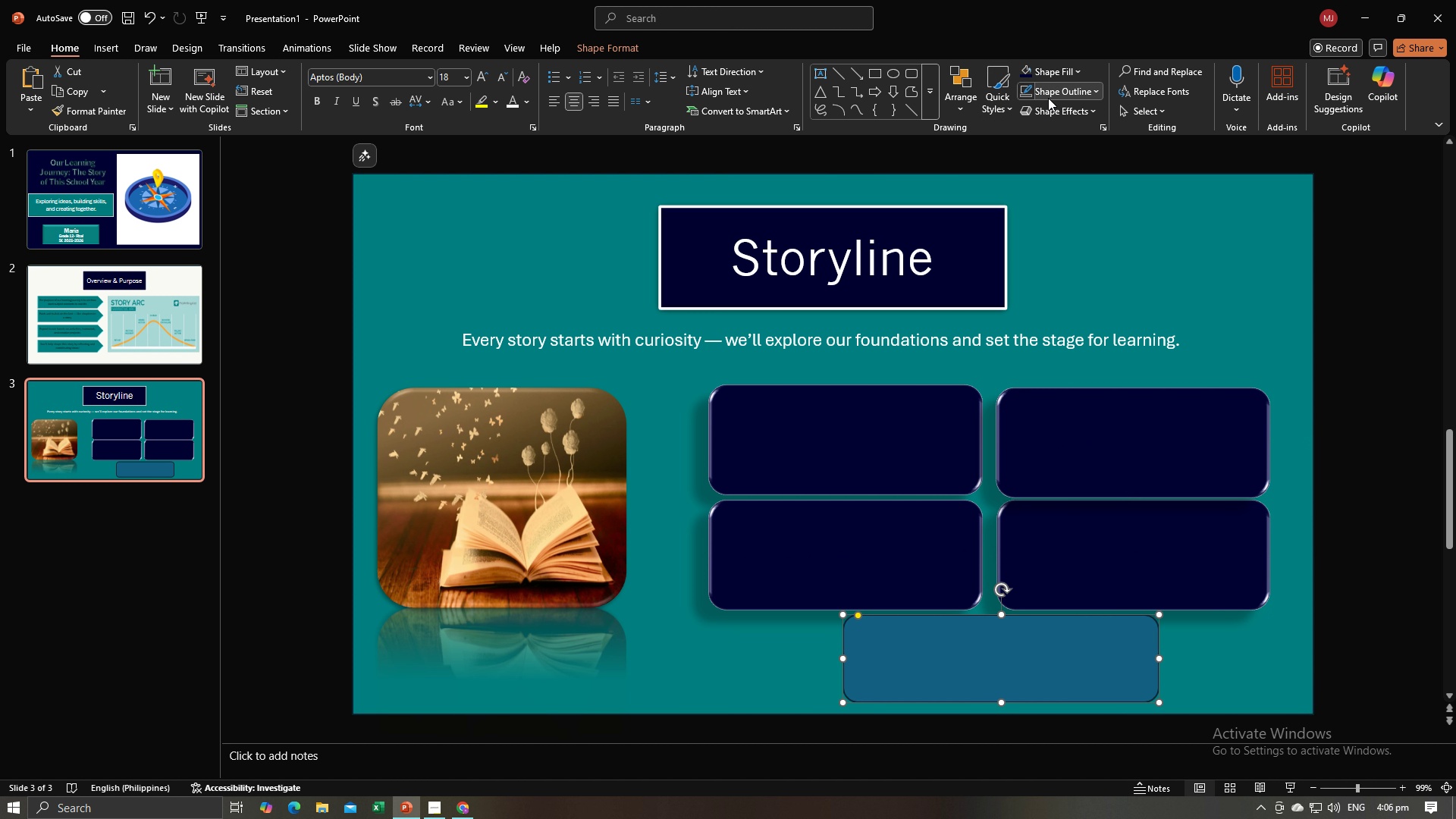 
left_click([1050, 98])
 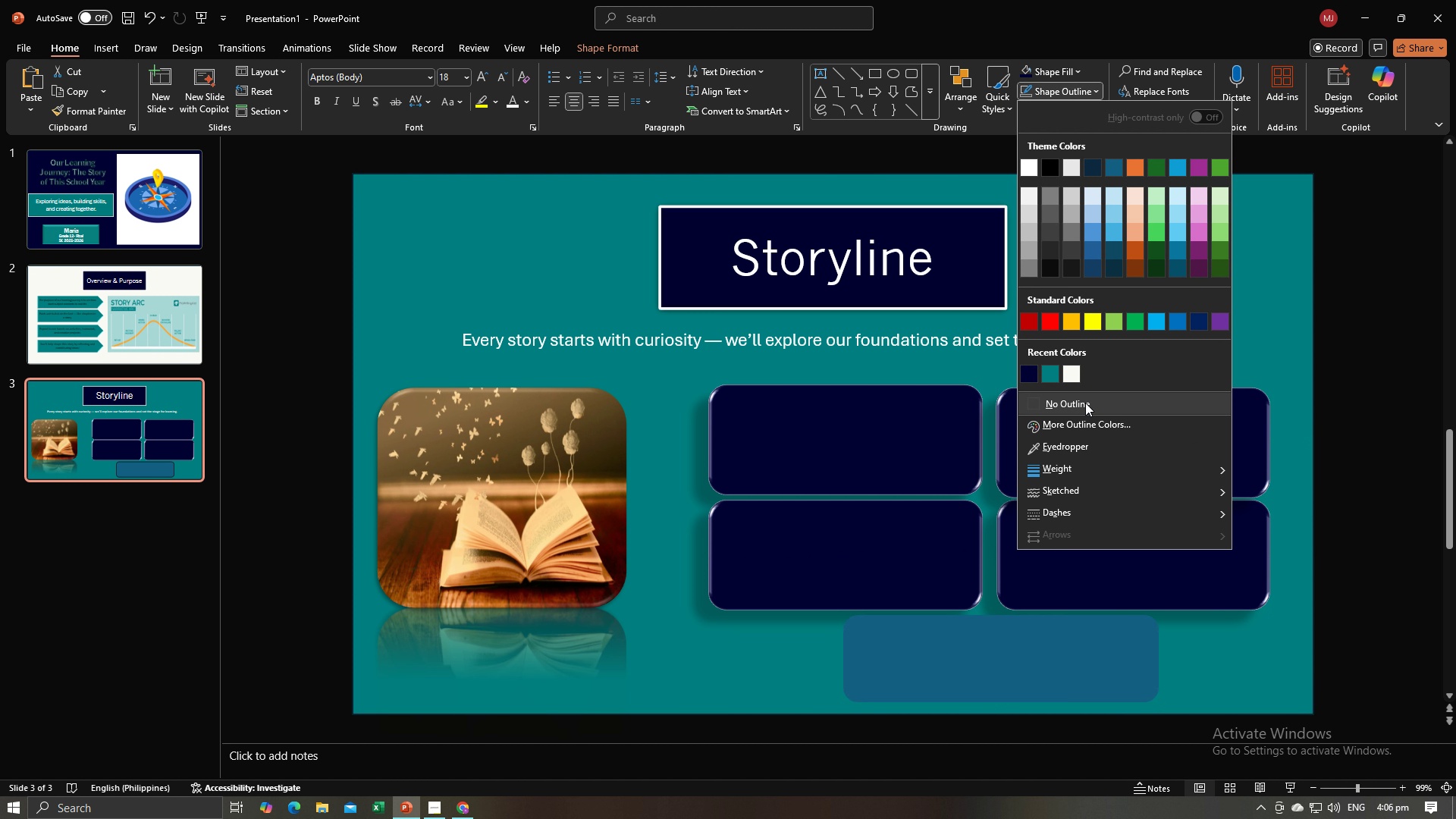 
left_click([1085, 403])
 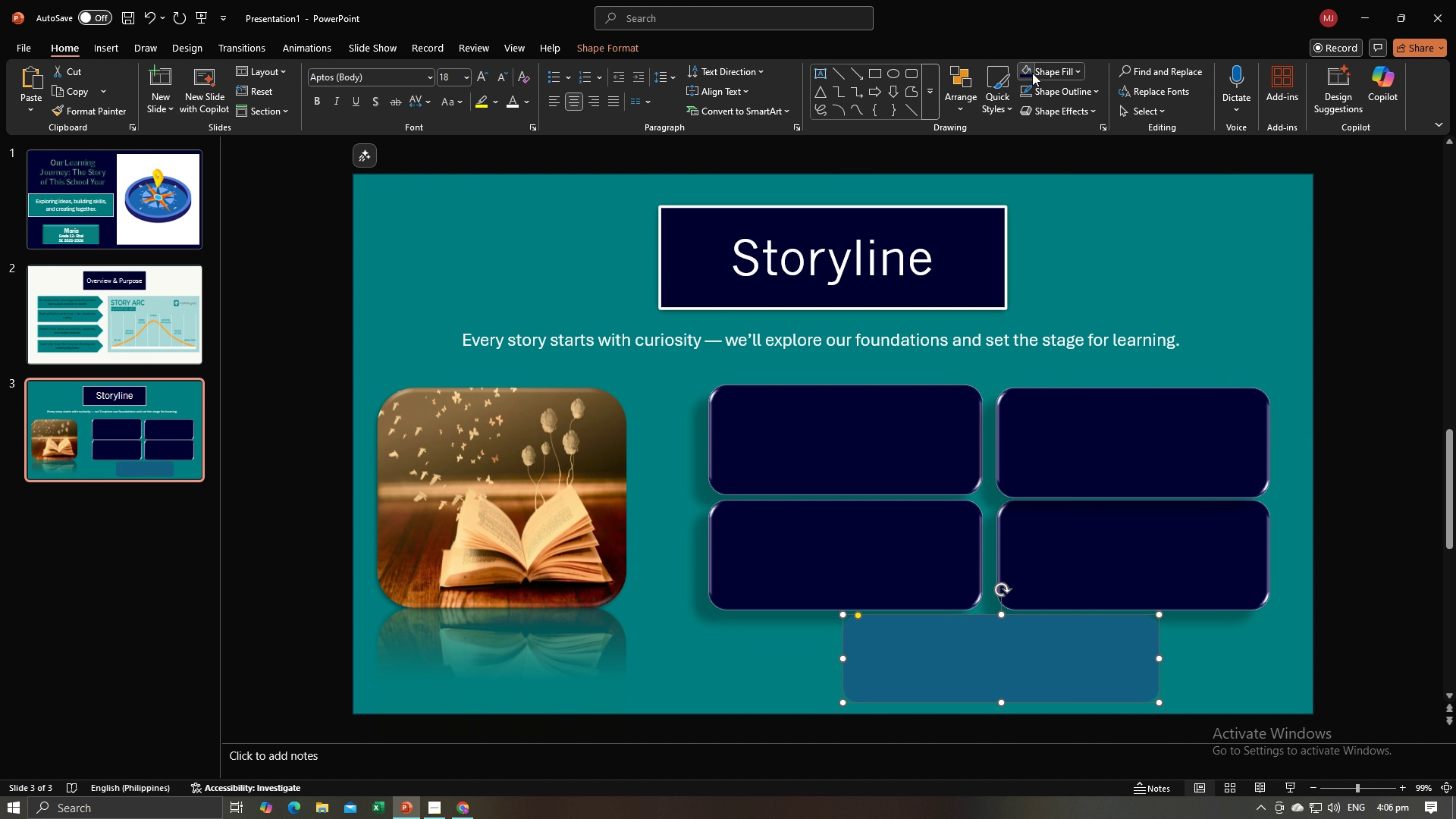 
left_click([1028, 73])
 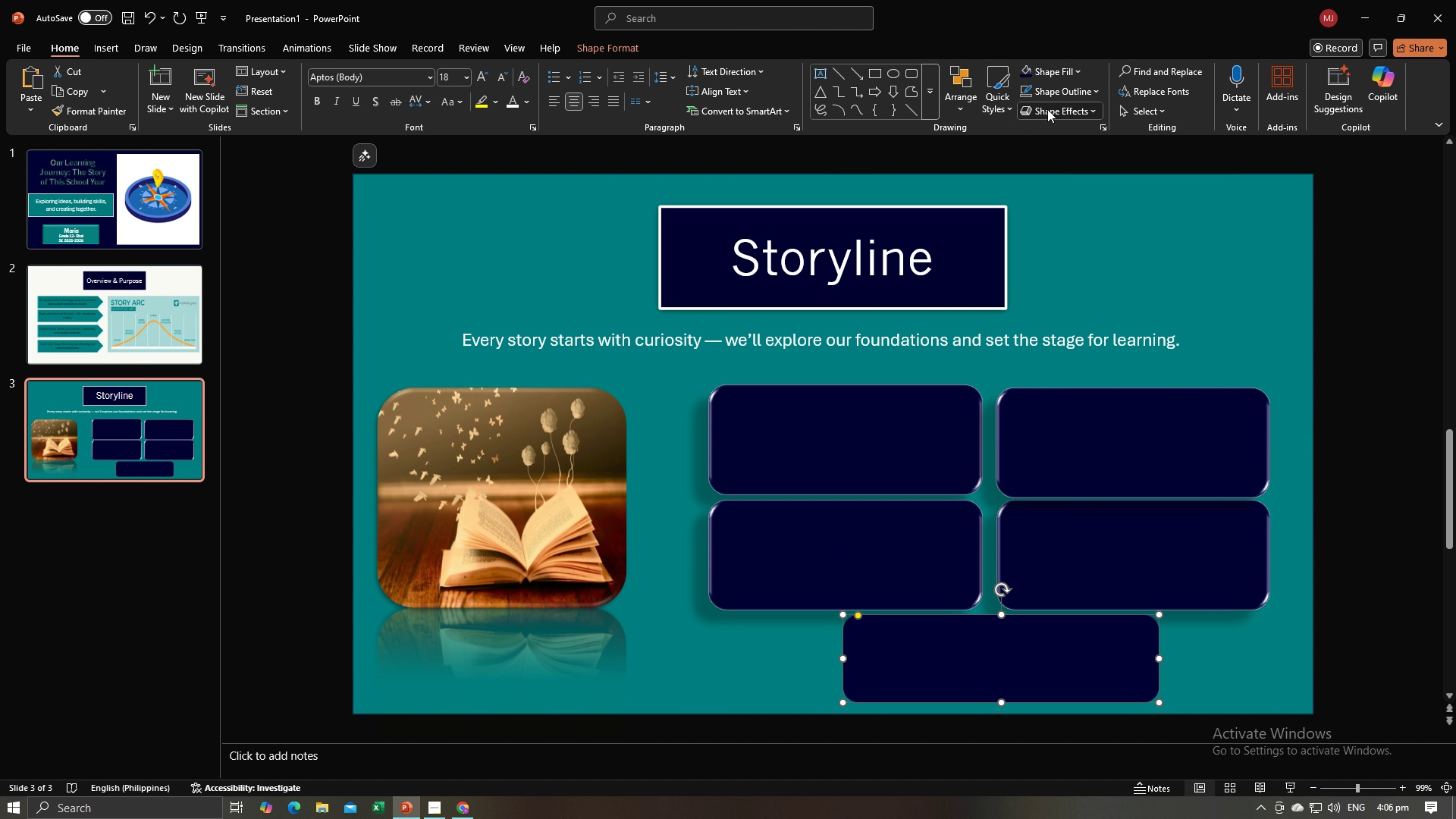 
left_click([1047, 109])
 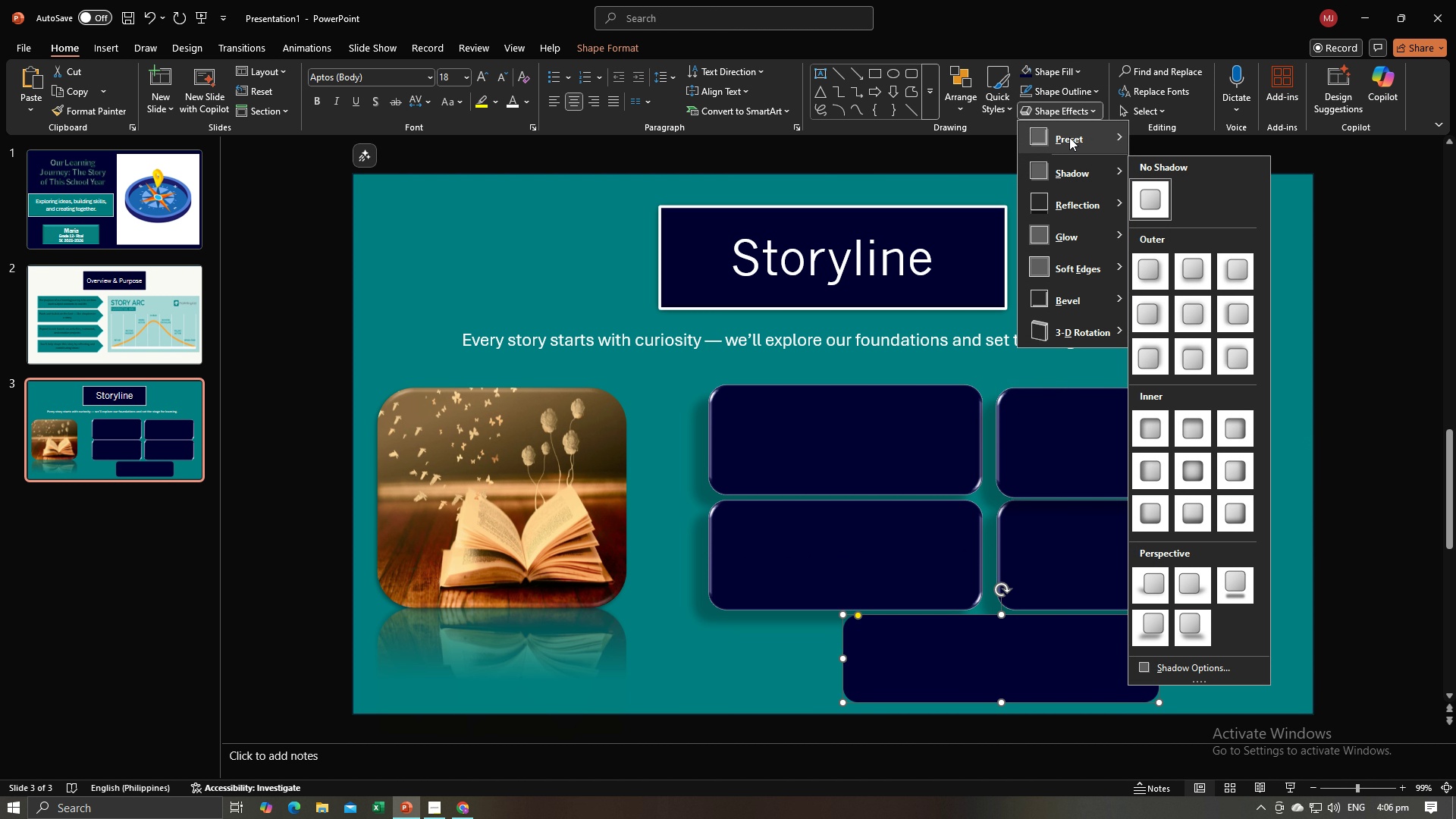 
left_click([1069, 137])
 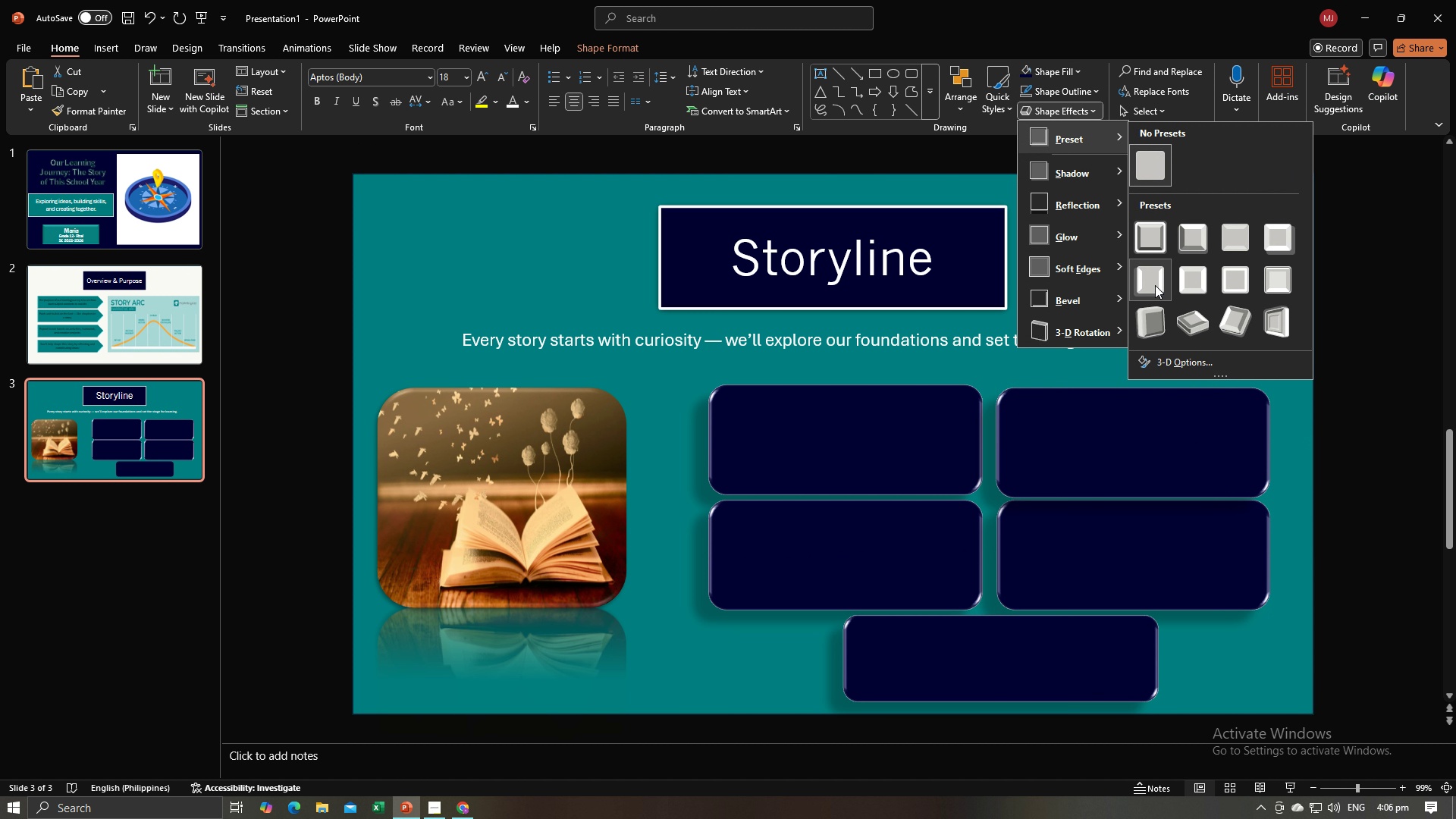 
left_click([1155, 285])
 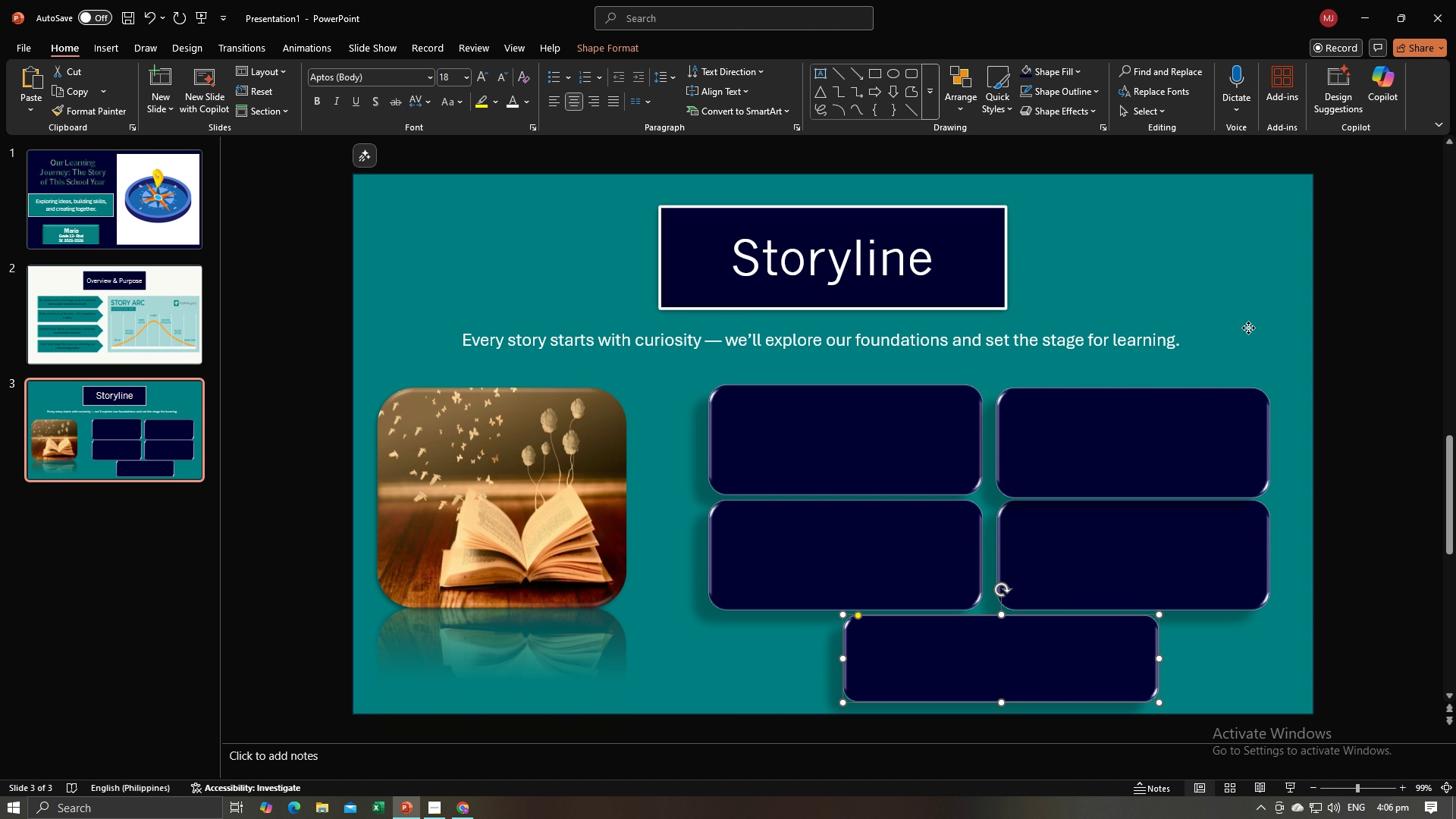 
left_click([1248, 328])
 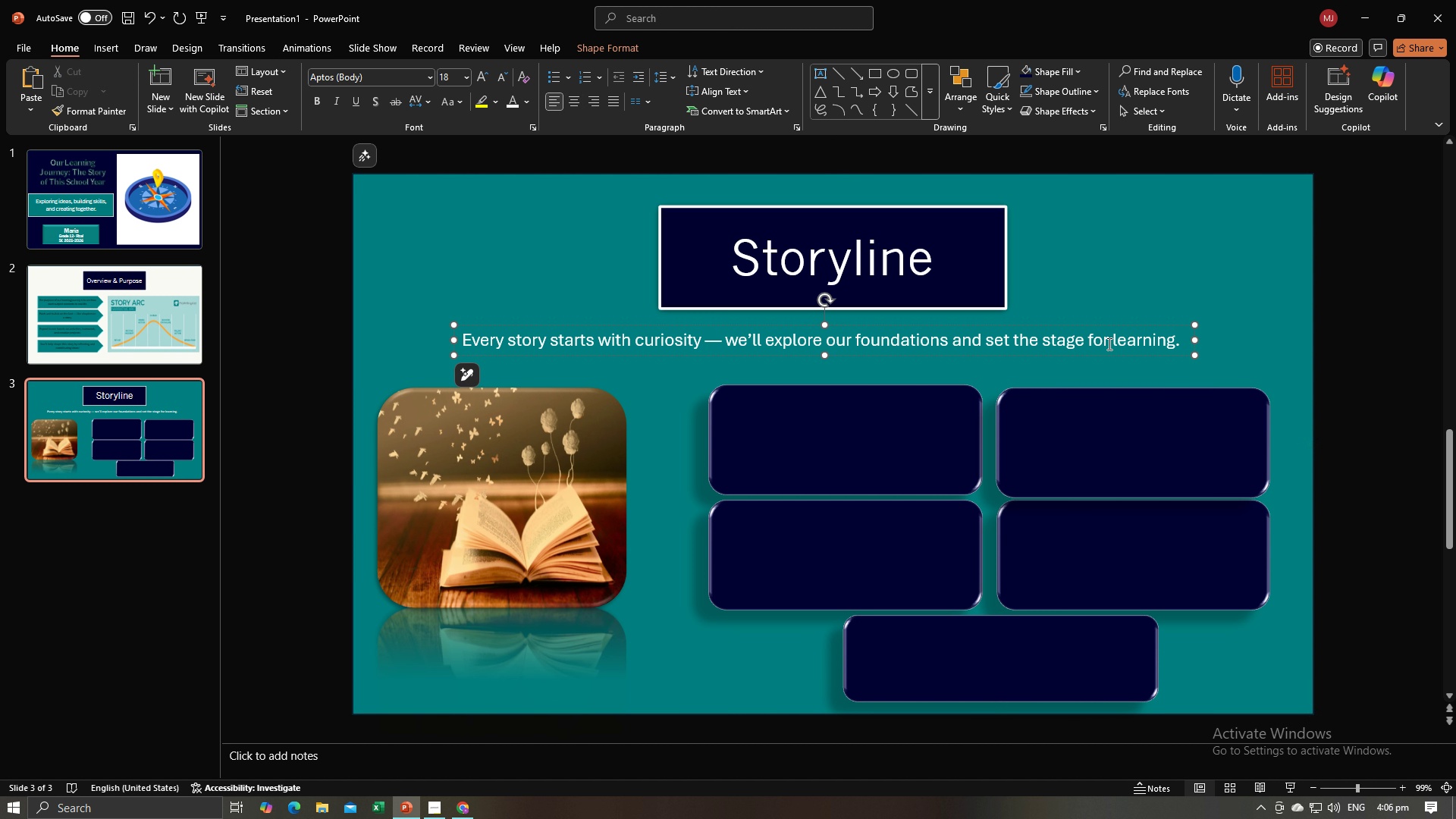 
left_click([1108, 344])
 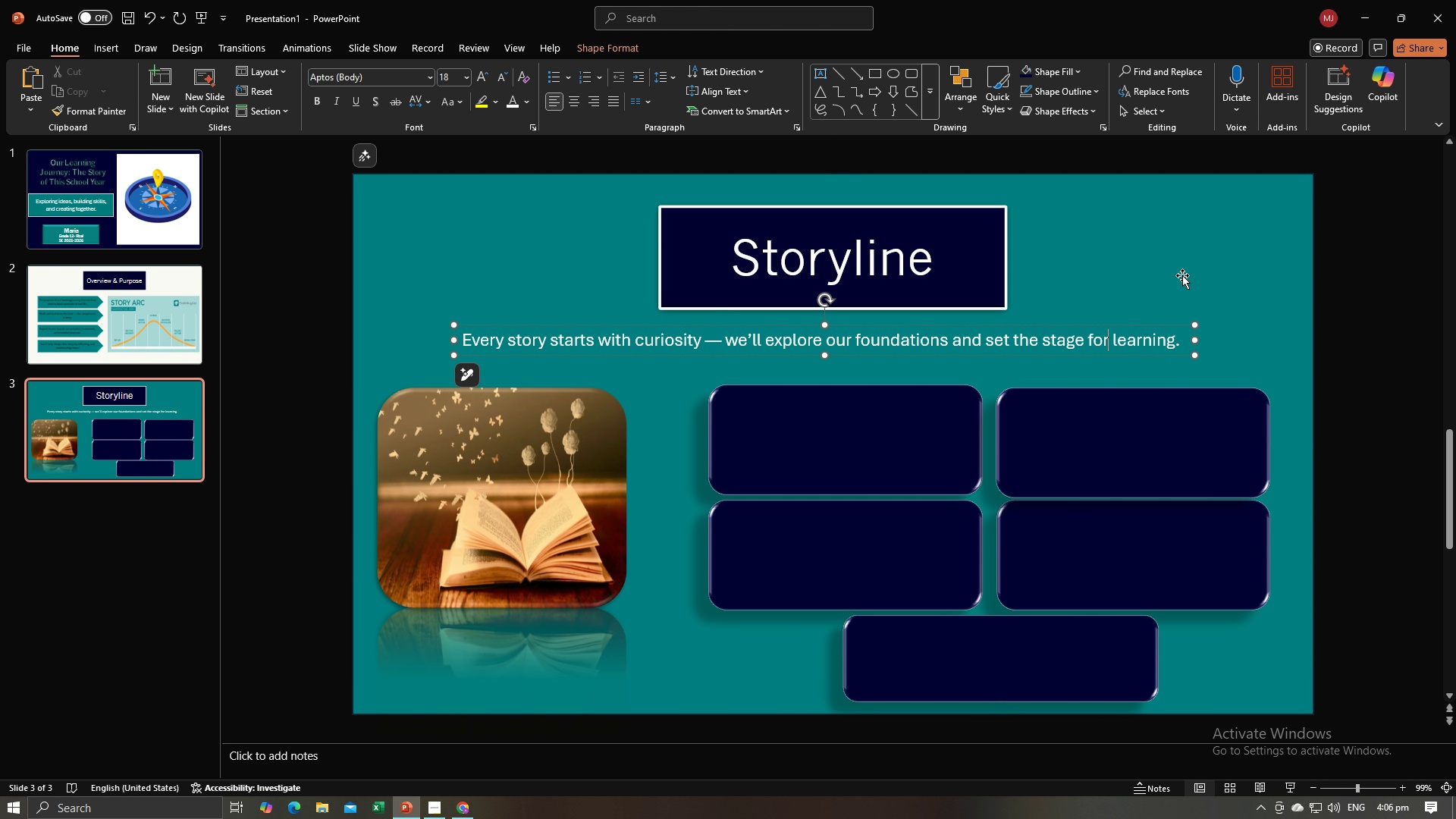 
left_click([1182, 275])
 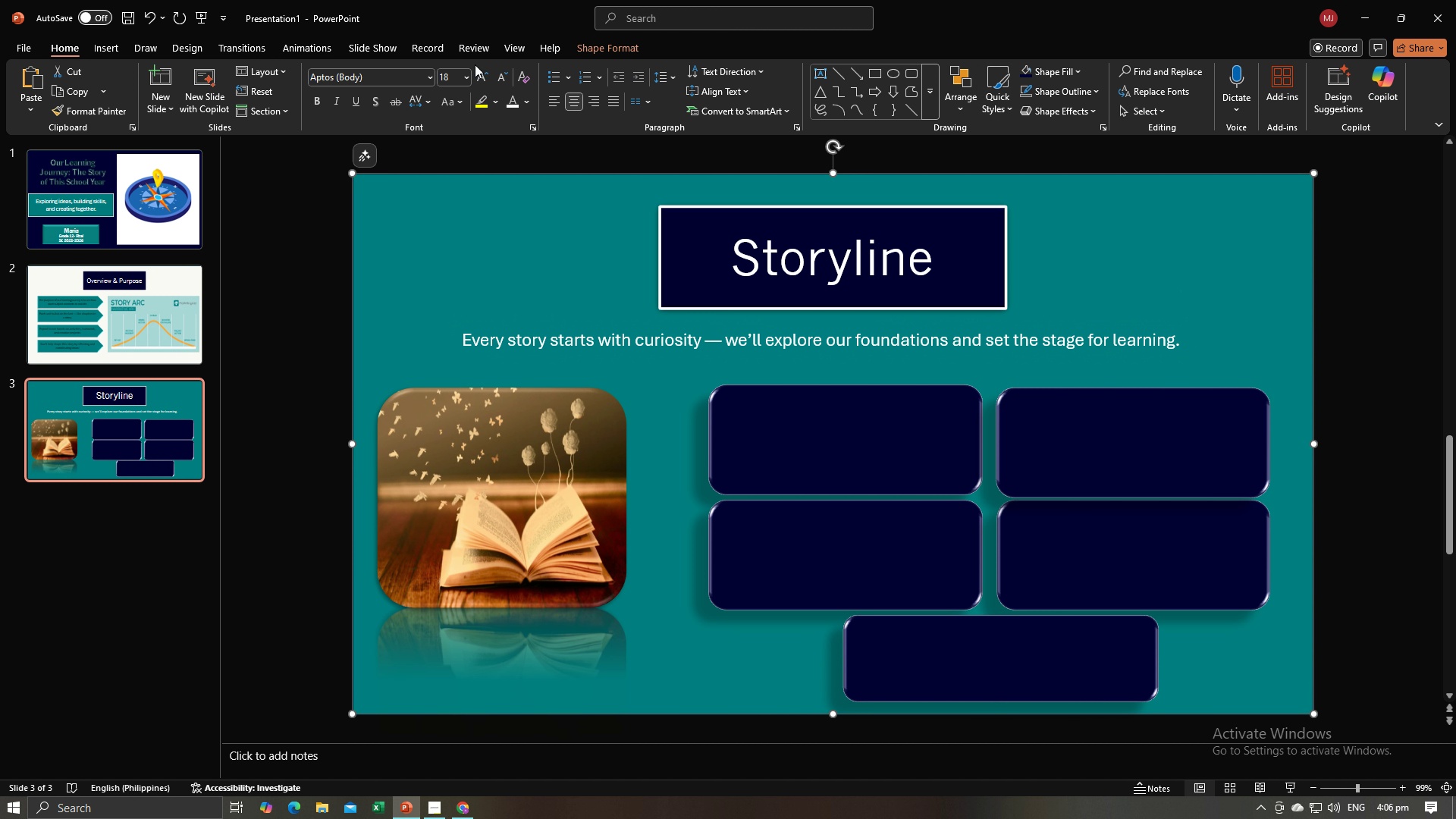 
wait(6.7)
 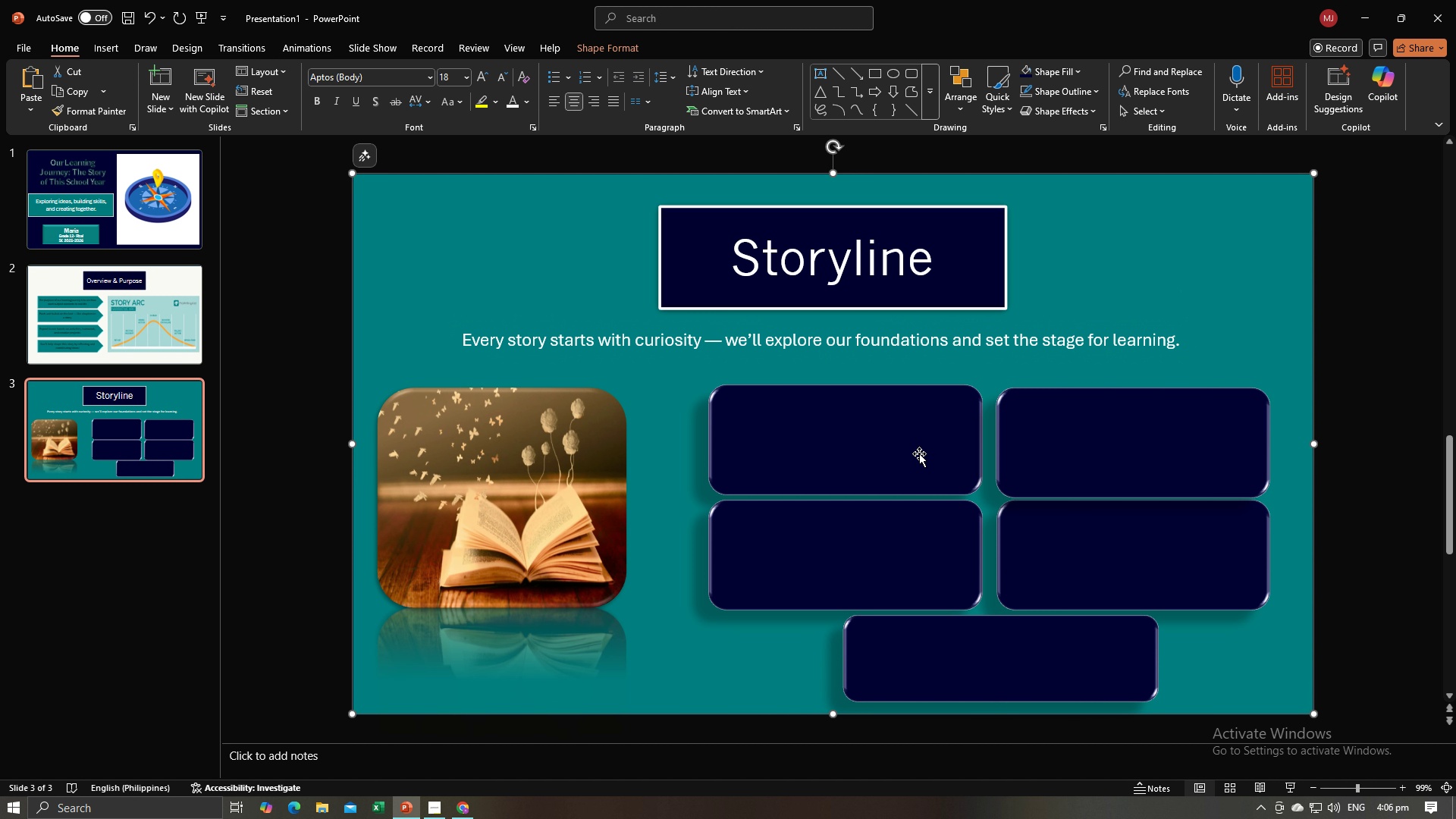 
left_click([118, 46])
 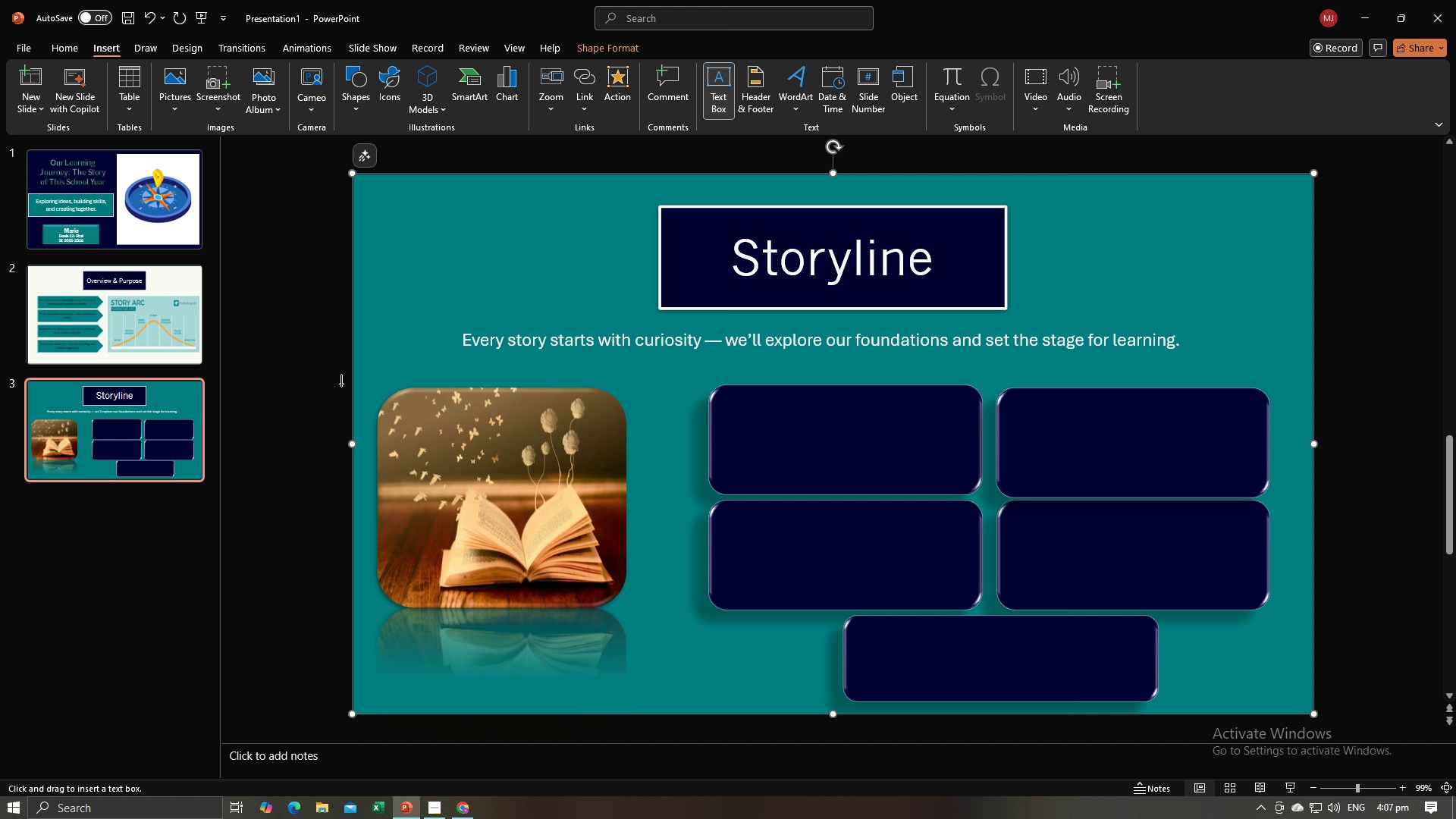 
left_click([313, 399])
 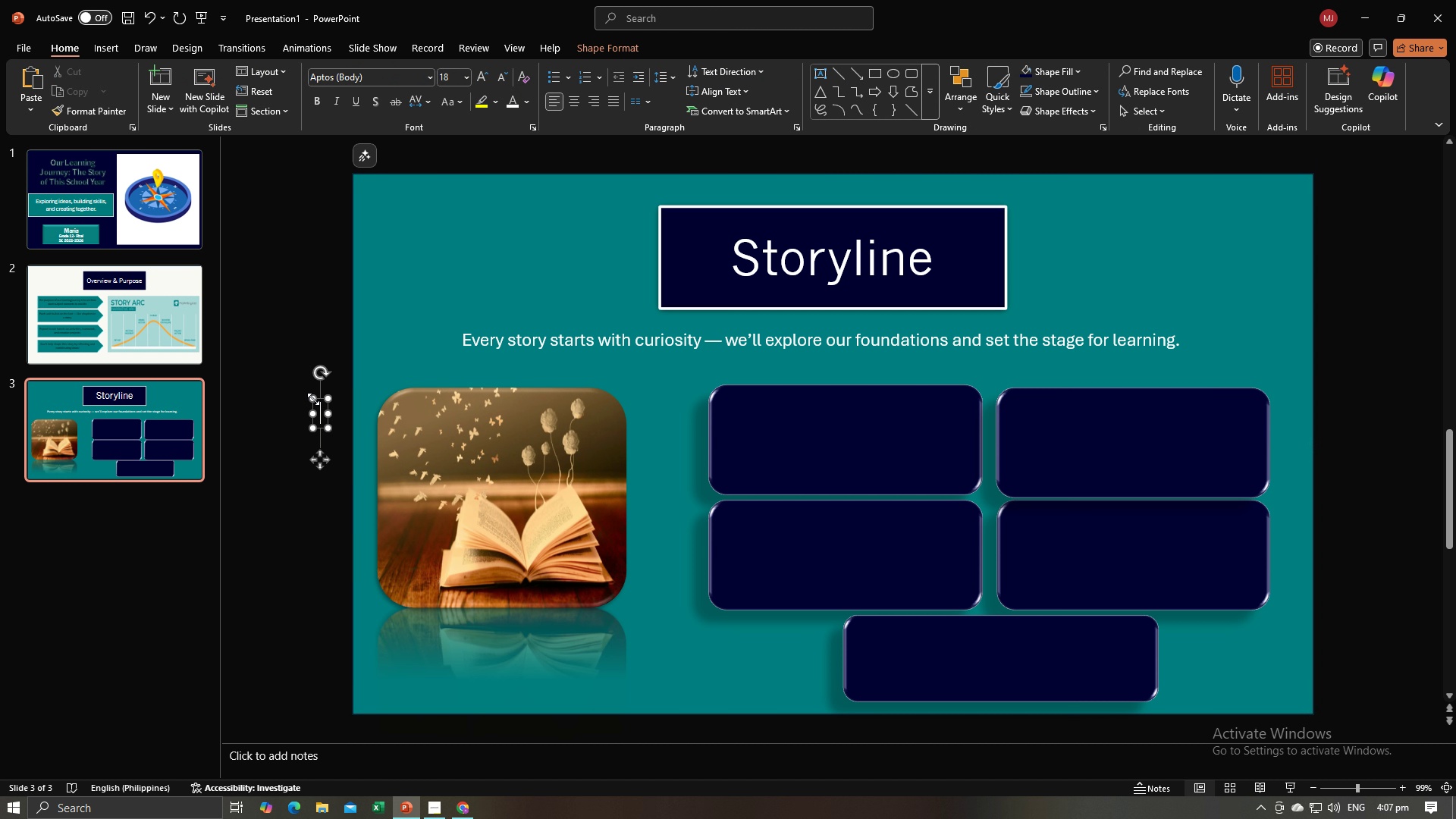 
key(Alt+AltLeft)
 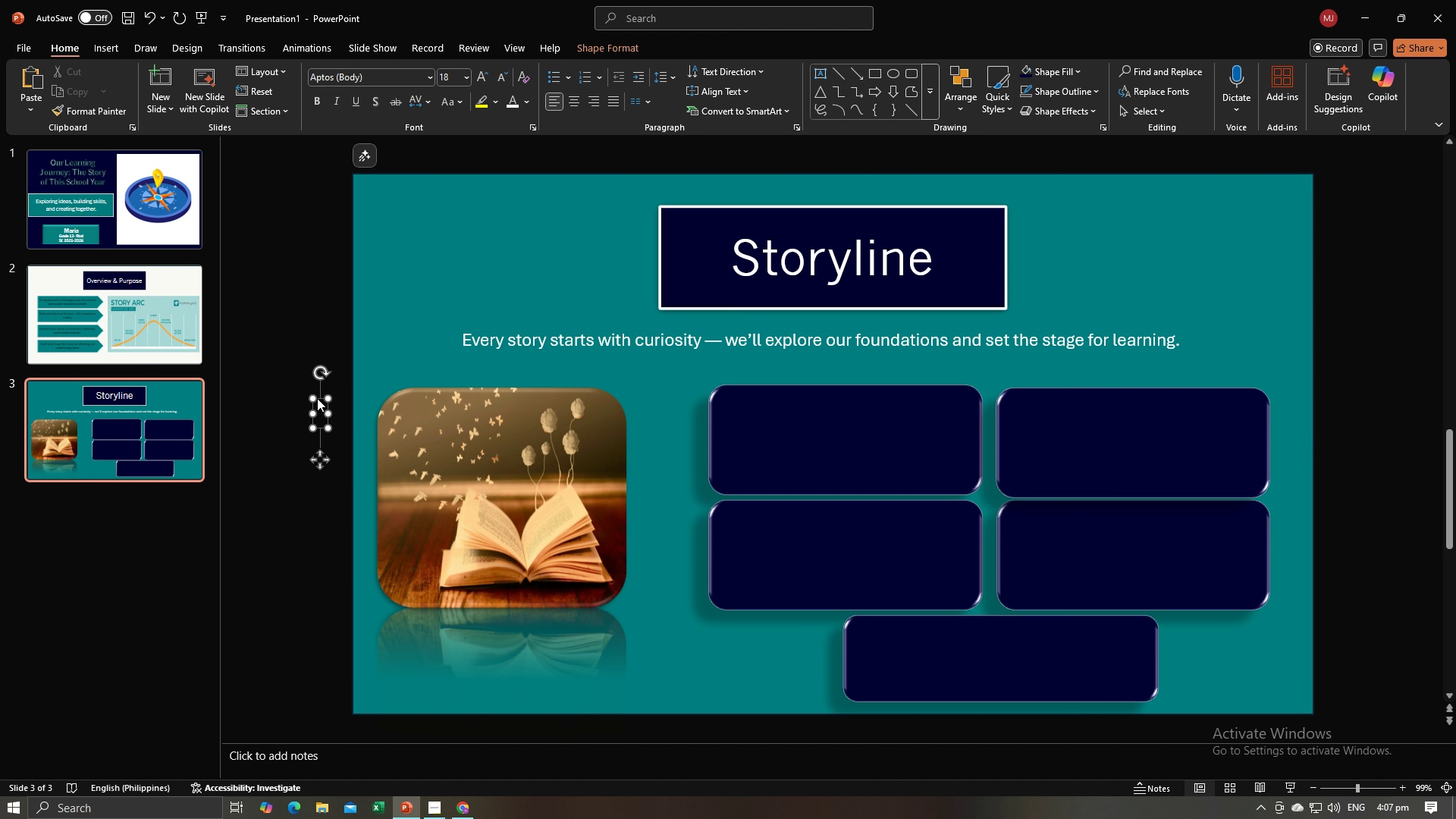 
key(Alt+Tab)
 